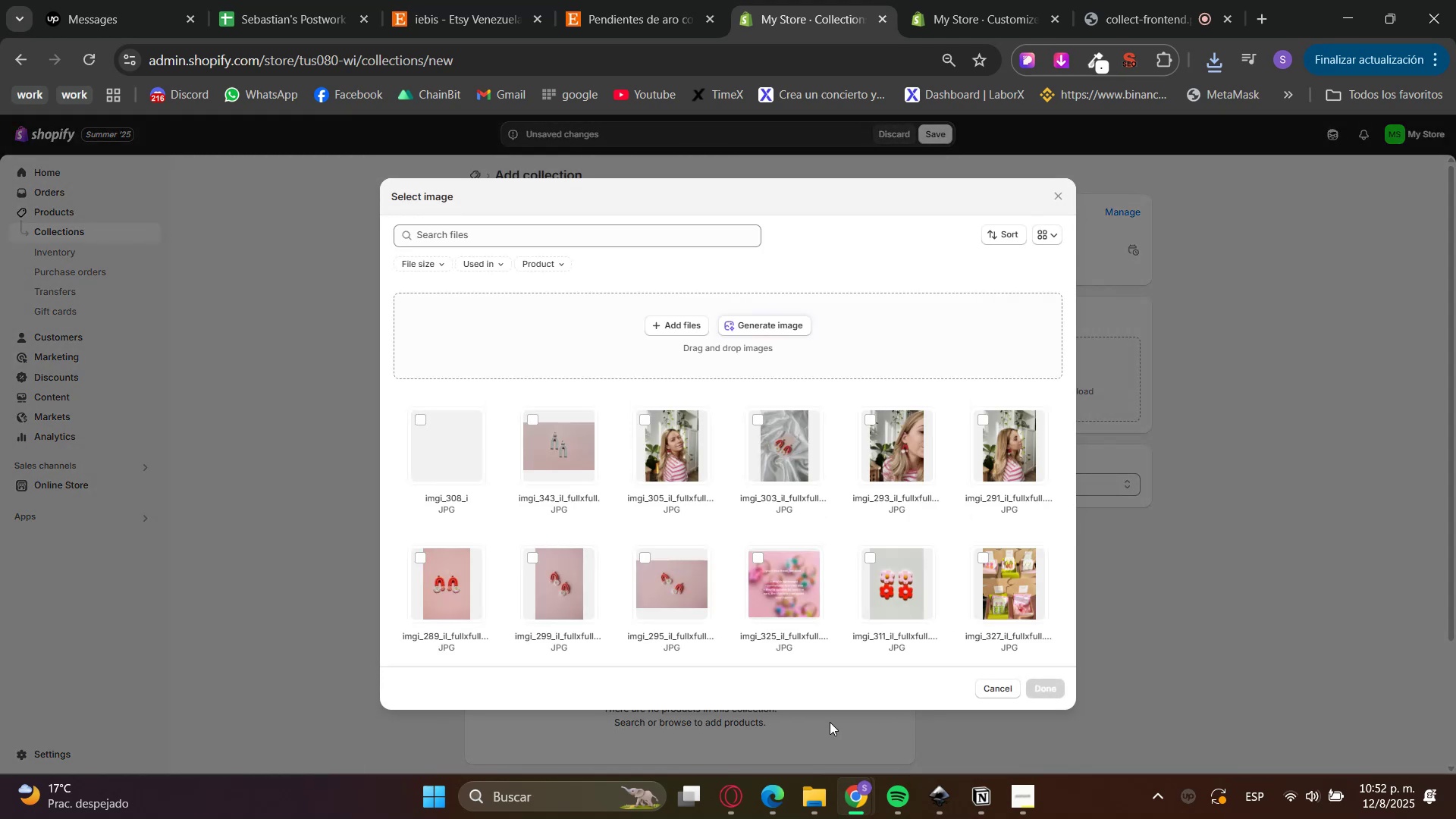 
left_click([815, 797])
 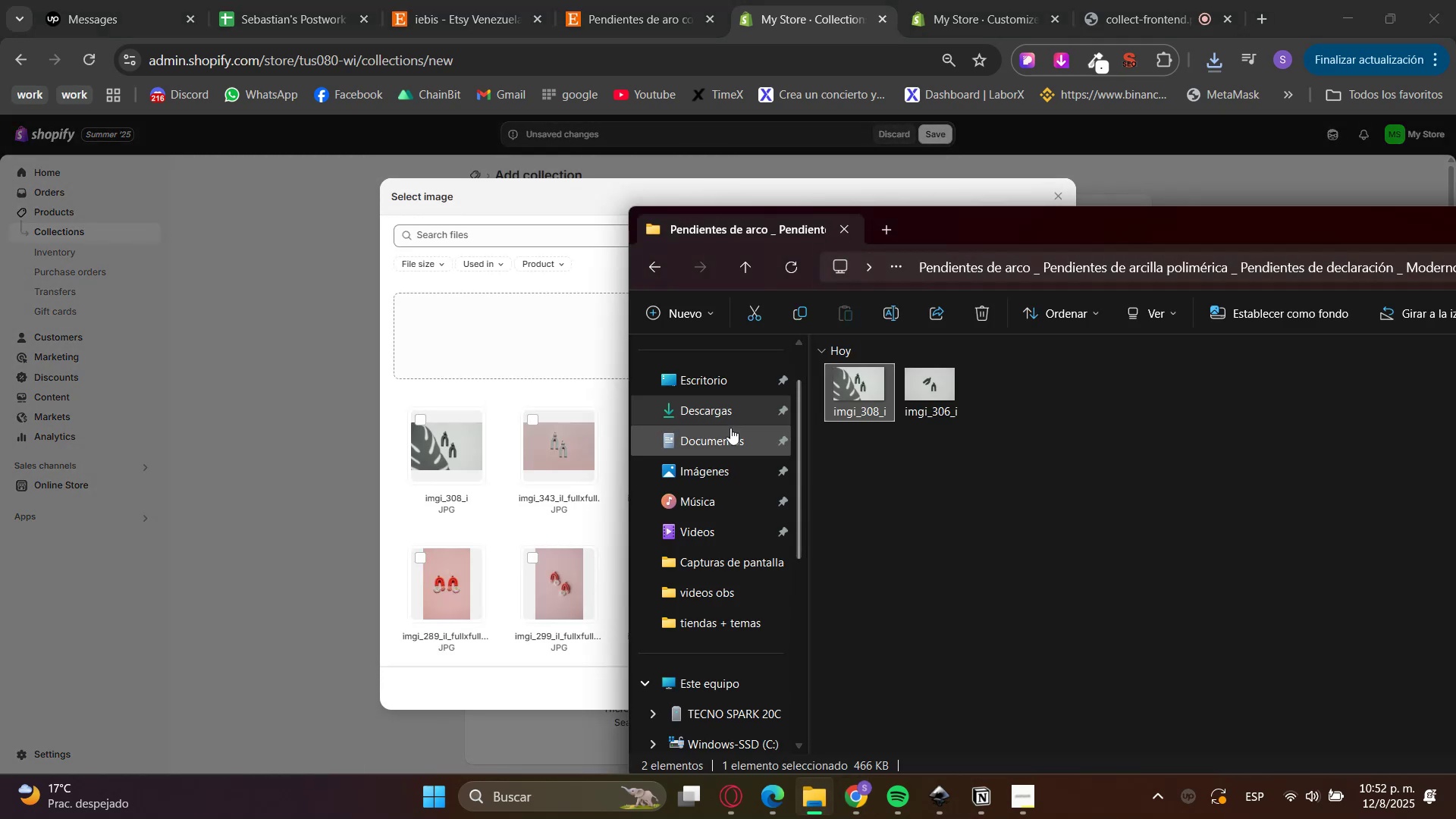 
left_click([725, 408])
 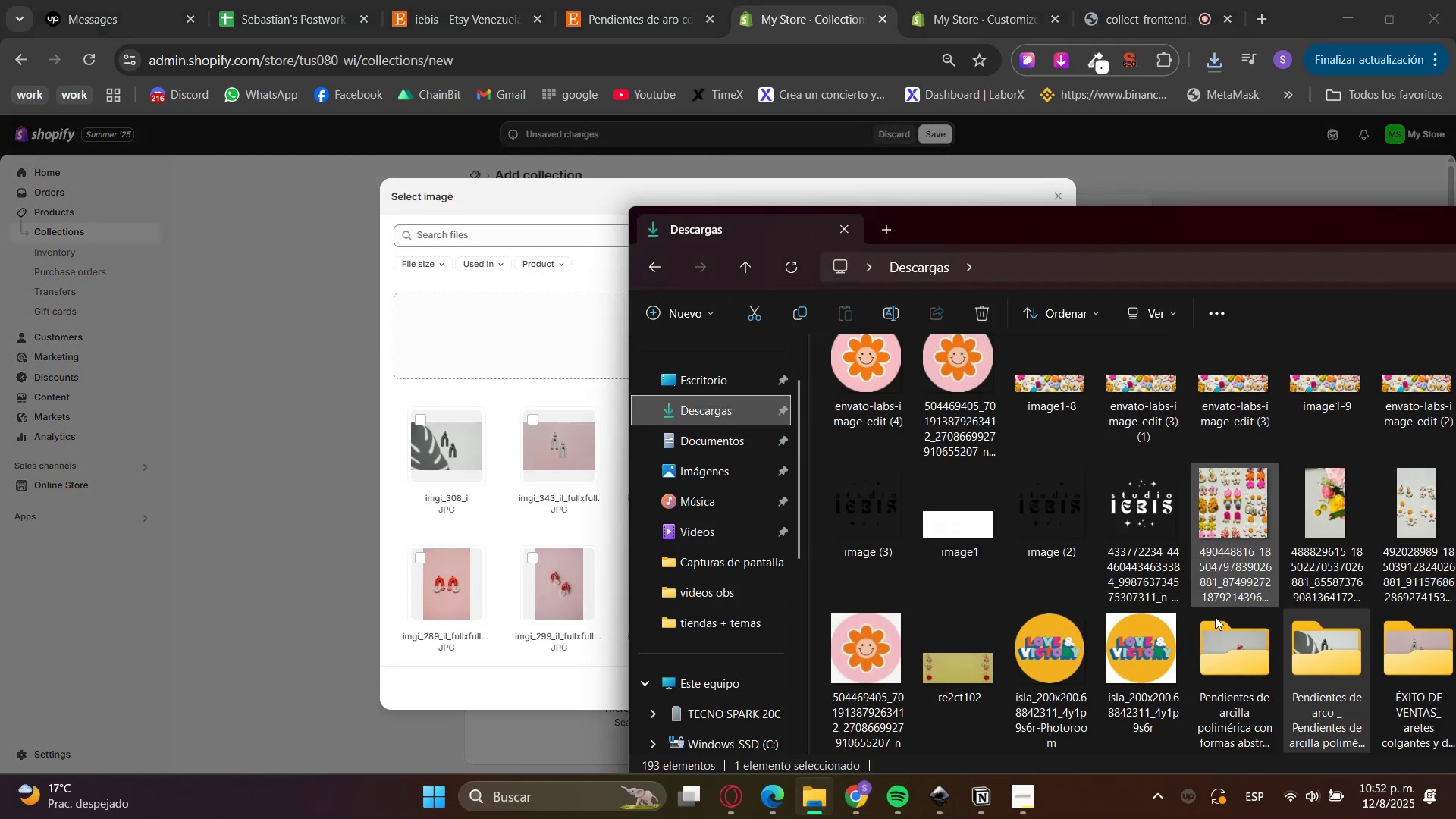 
double_click([1217, 667])
 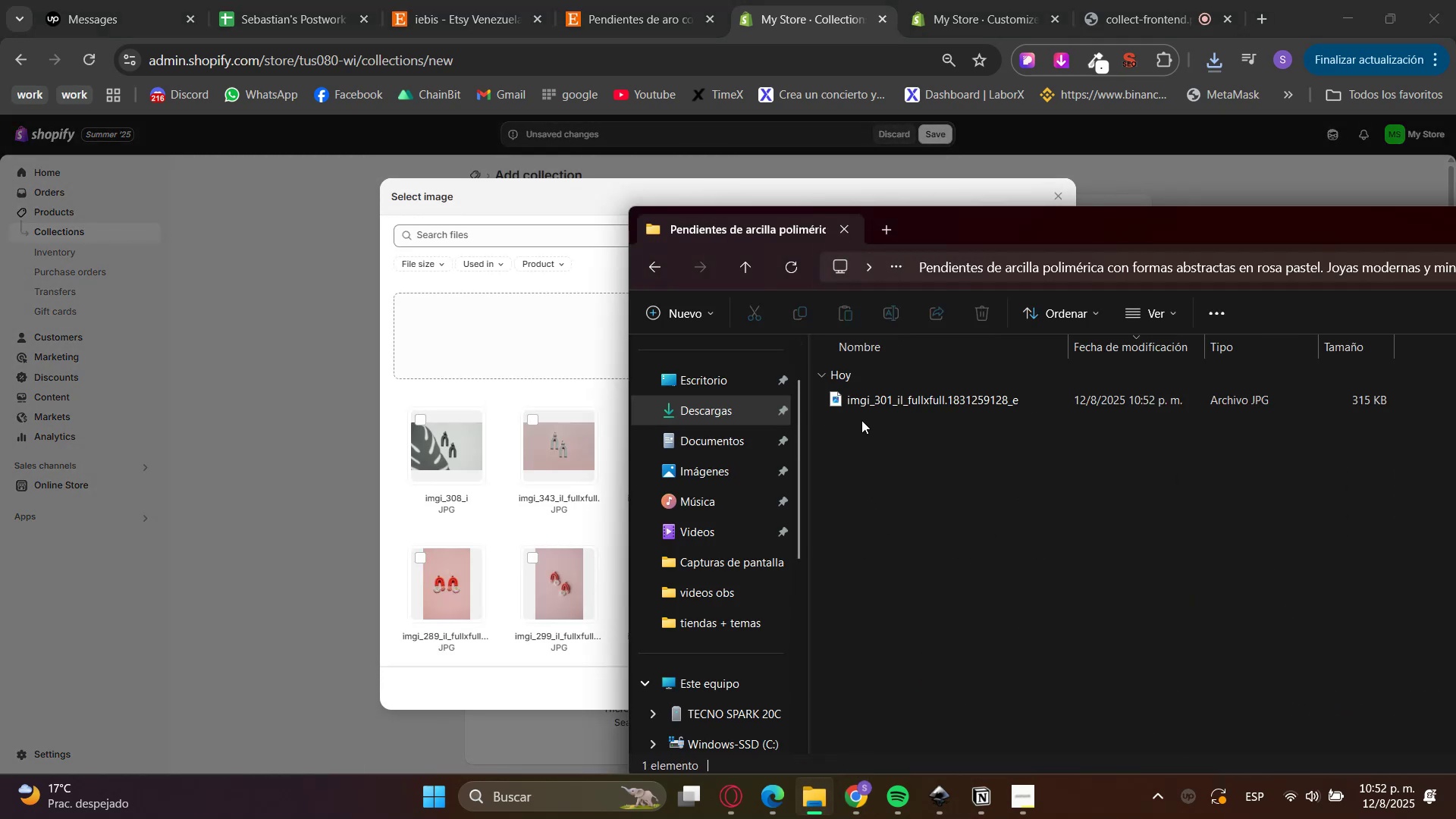 
left_click_drag(start_coordinate=[843, 394], to_coordinate=[461, 342])
 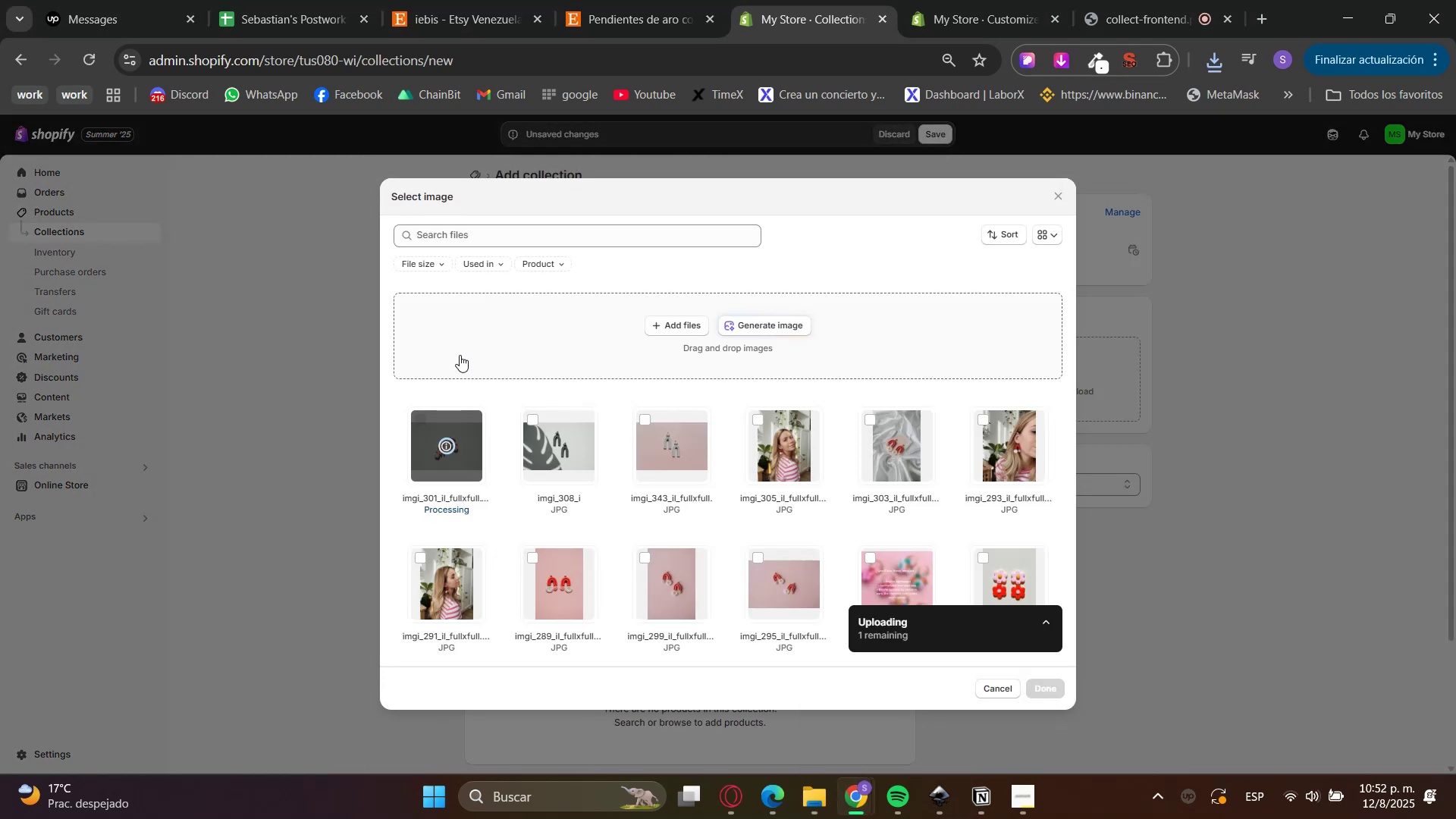 
mouse_move([840, 595])
 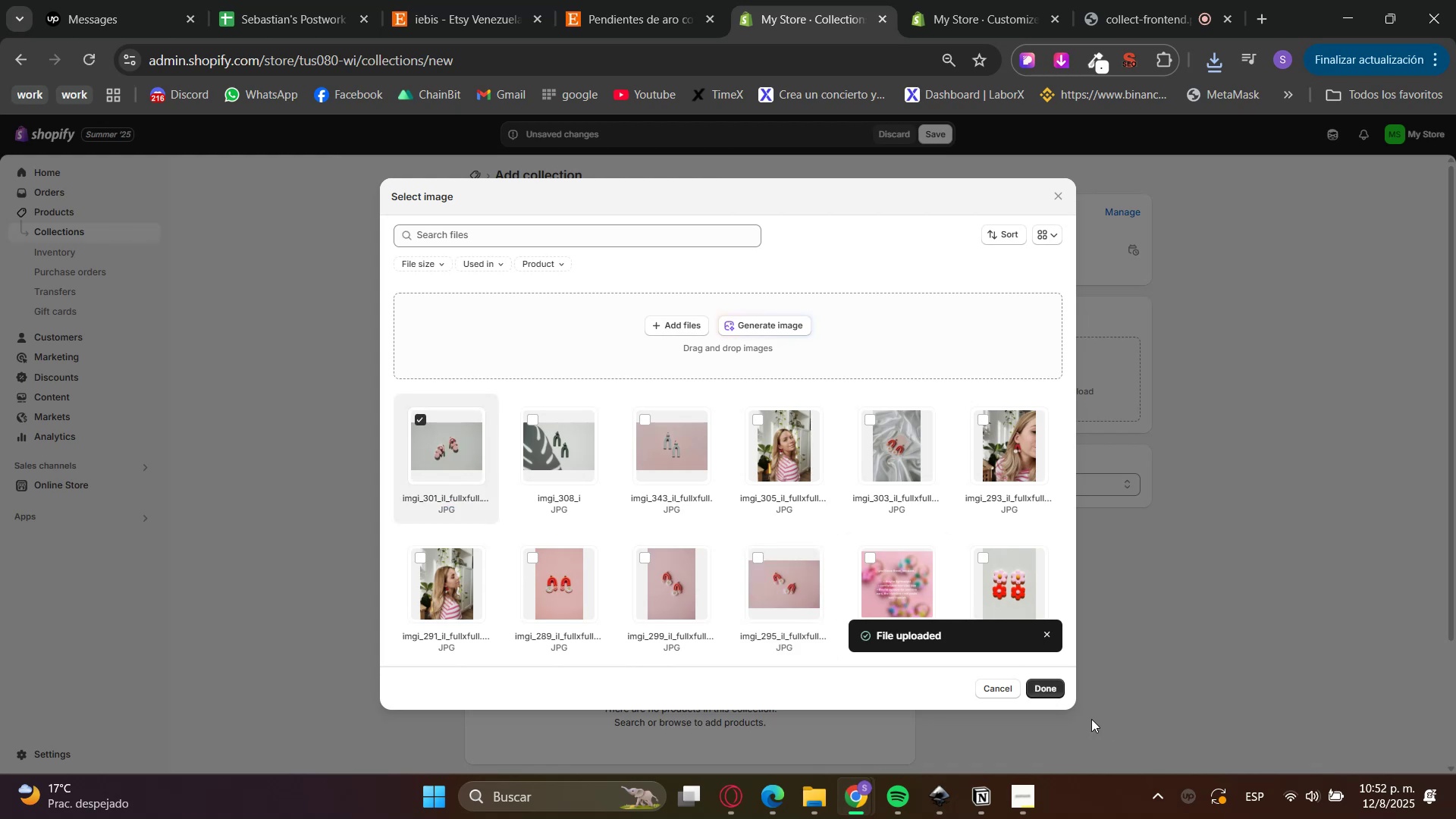 
left_click([1053, 682])
 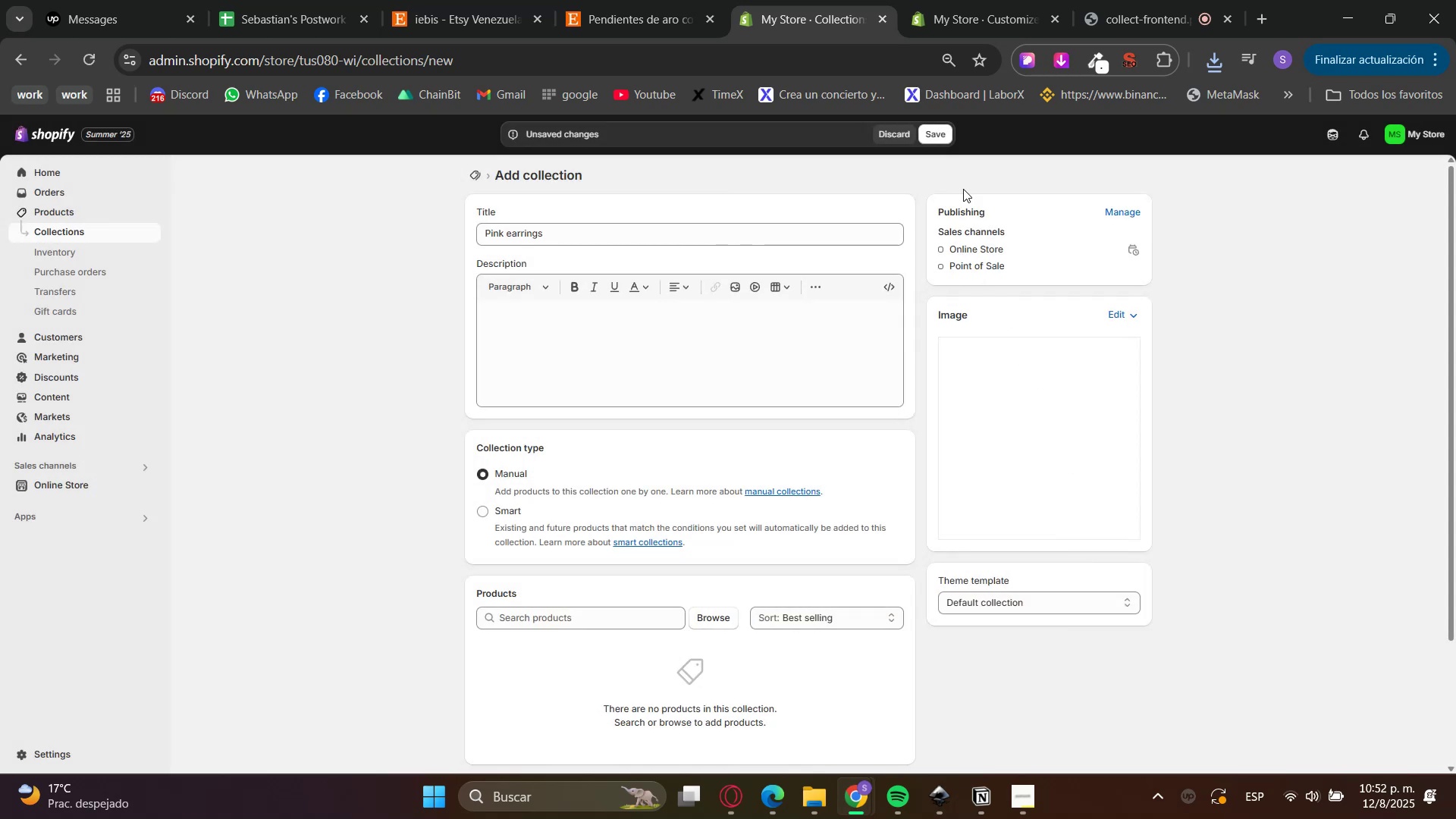 
left_click([940, 133])
 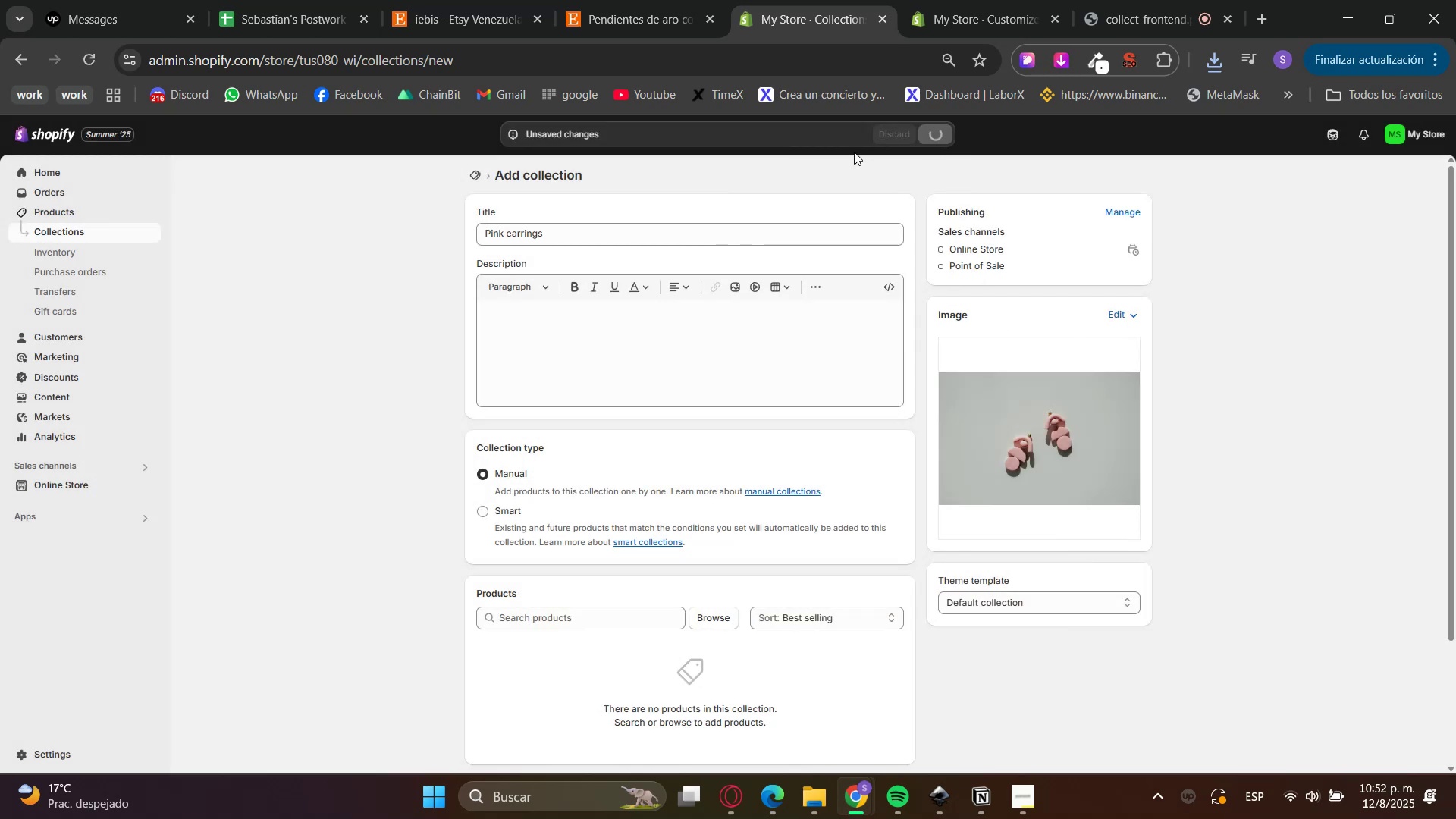 
left_click([668, 0])
 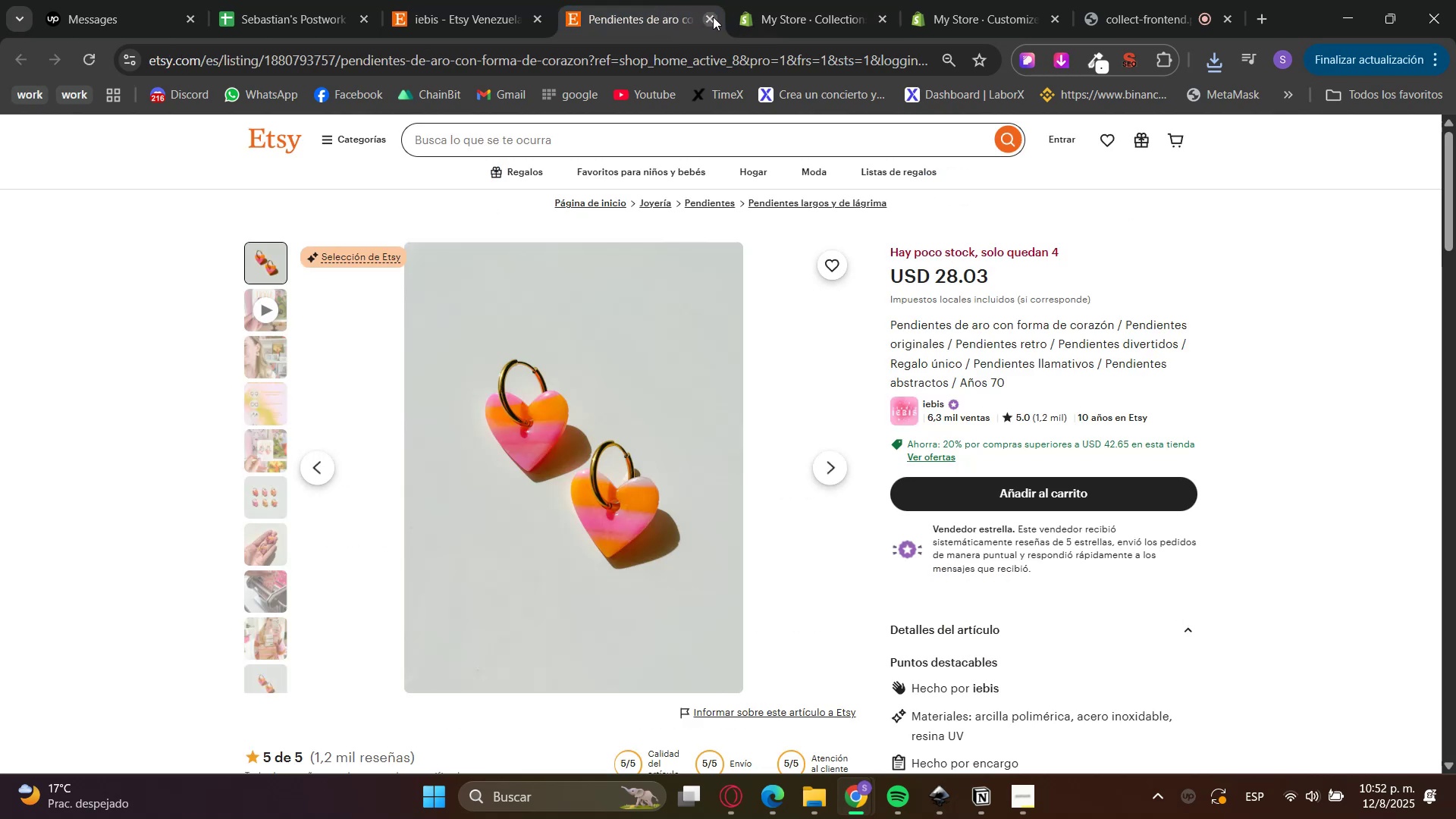 
double_click([465, 0])
 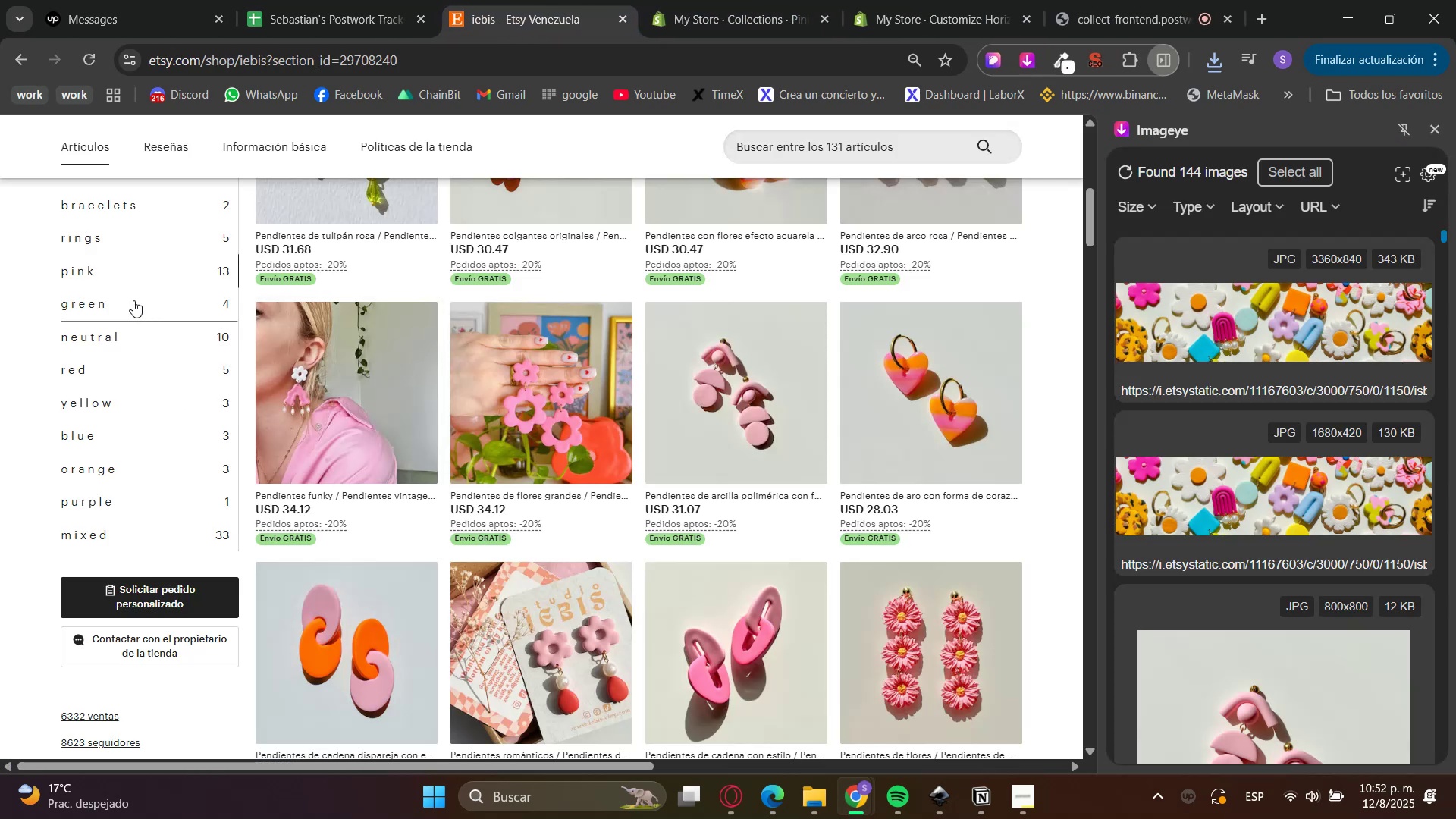 
scroll: coordinate [106, 346], scroll_direction: up, amount: 2.0
 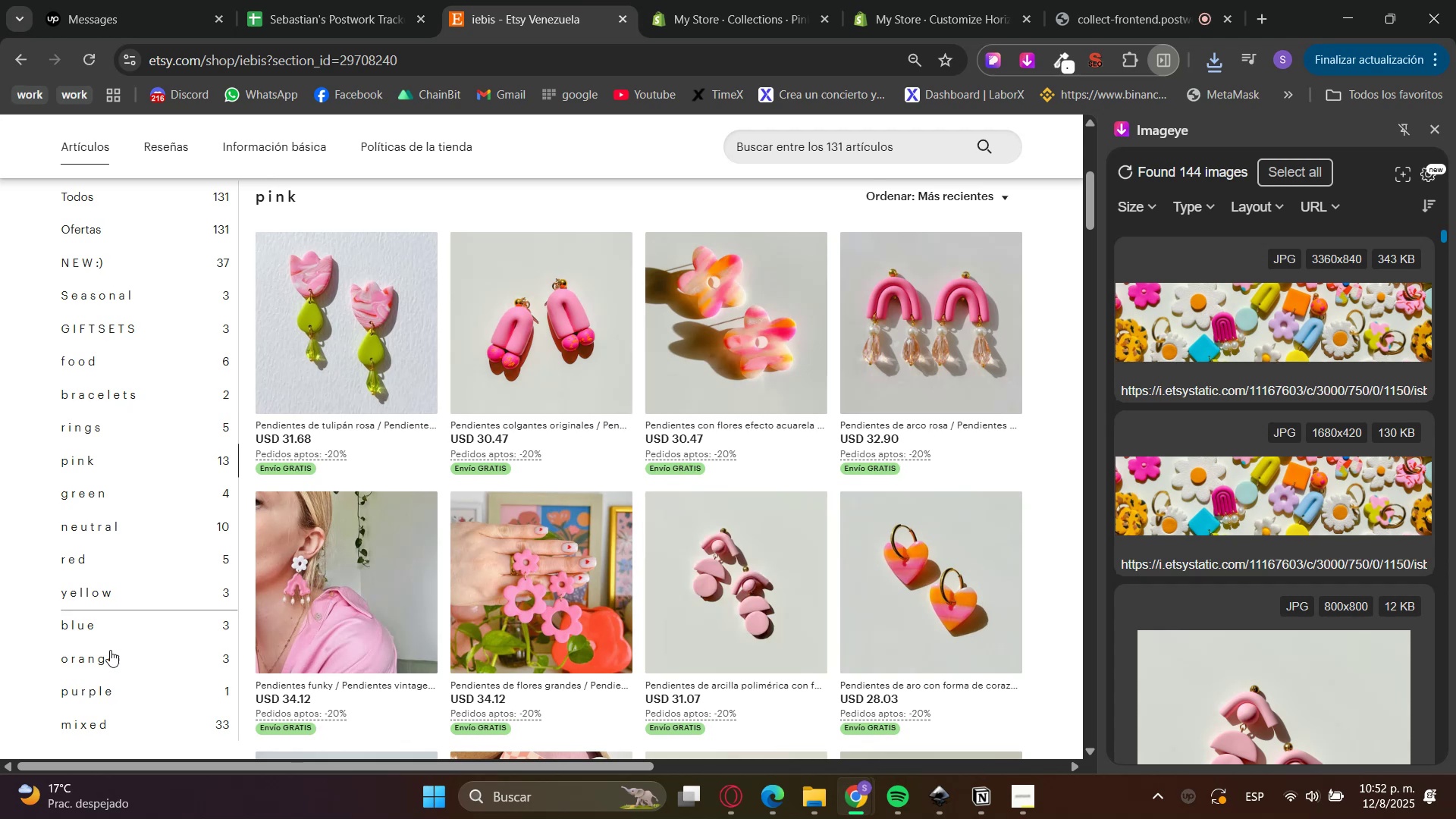 
left_click([90, 661])
 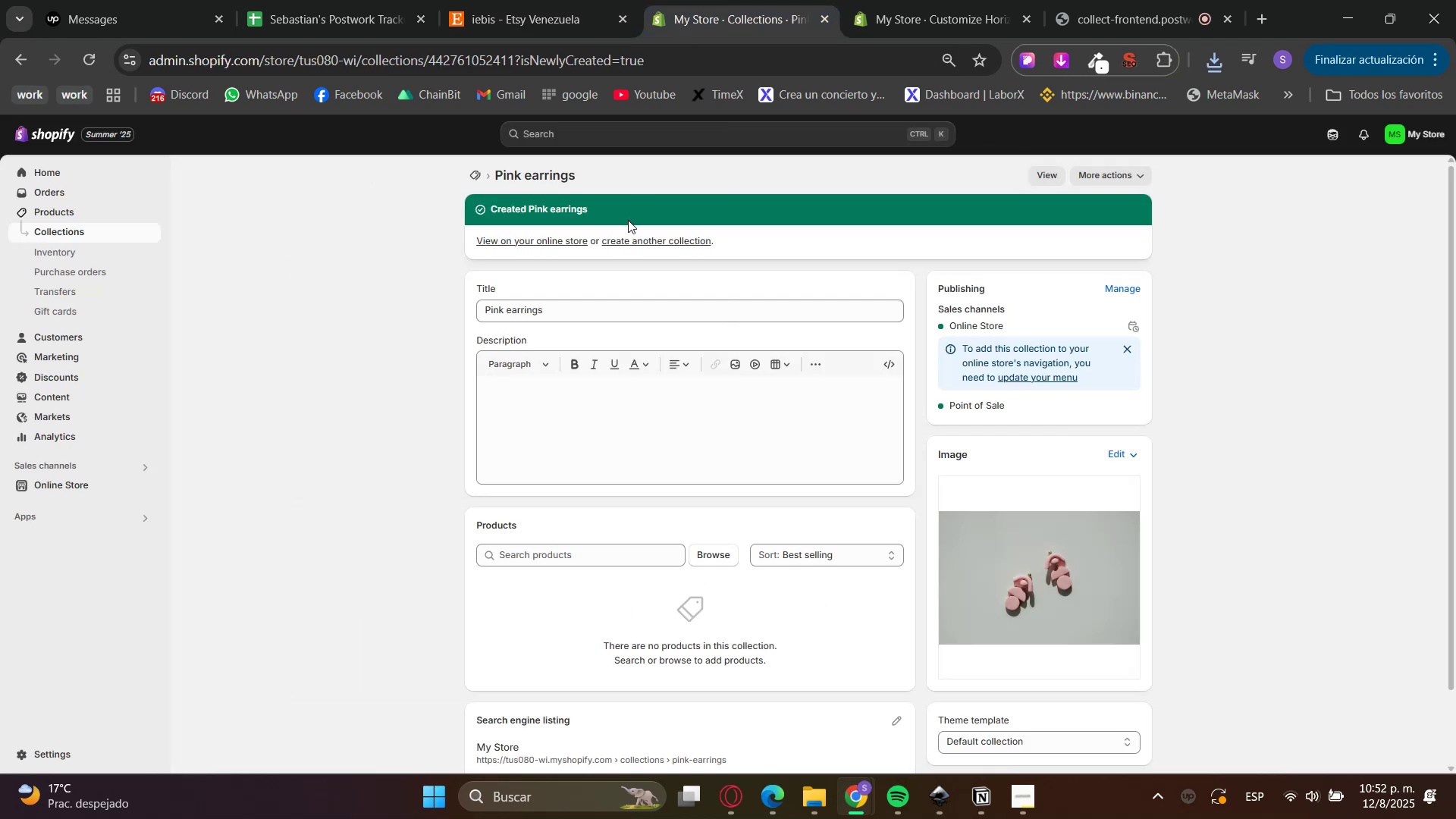 
left_click([71, 223])
 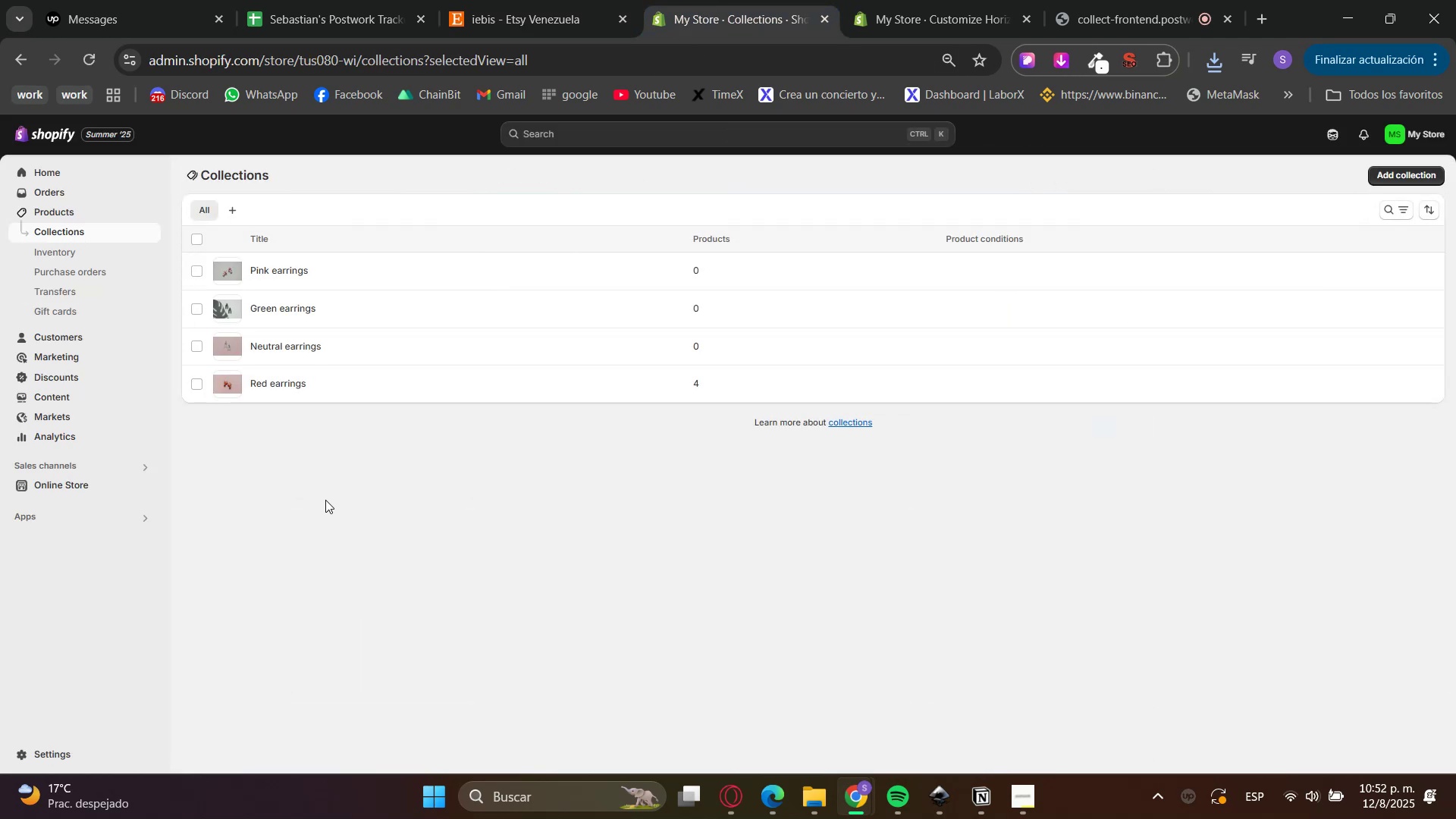 
left_click([58, 480])
 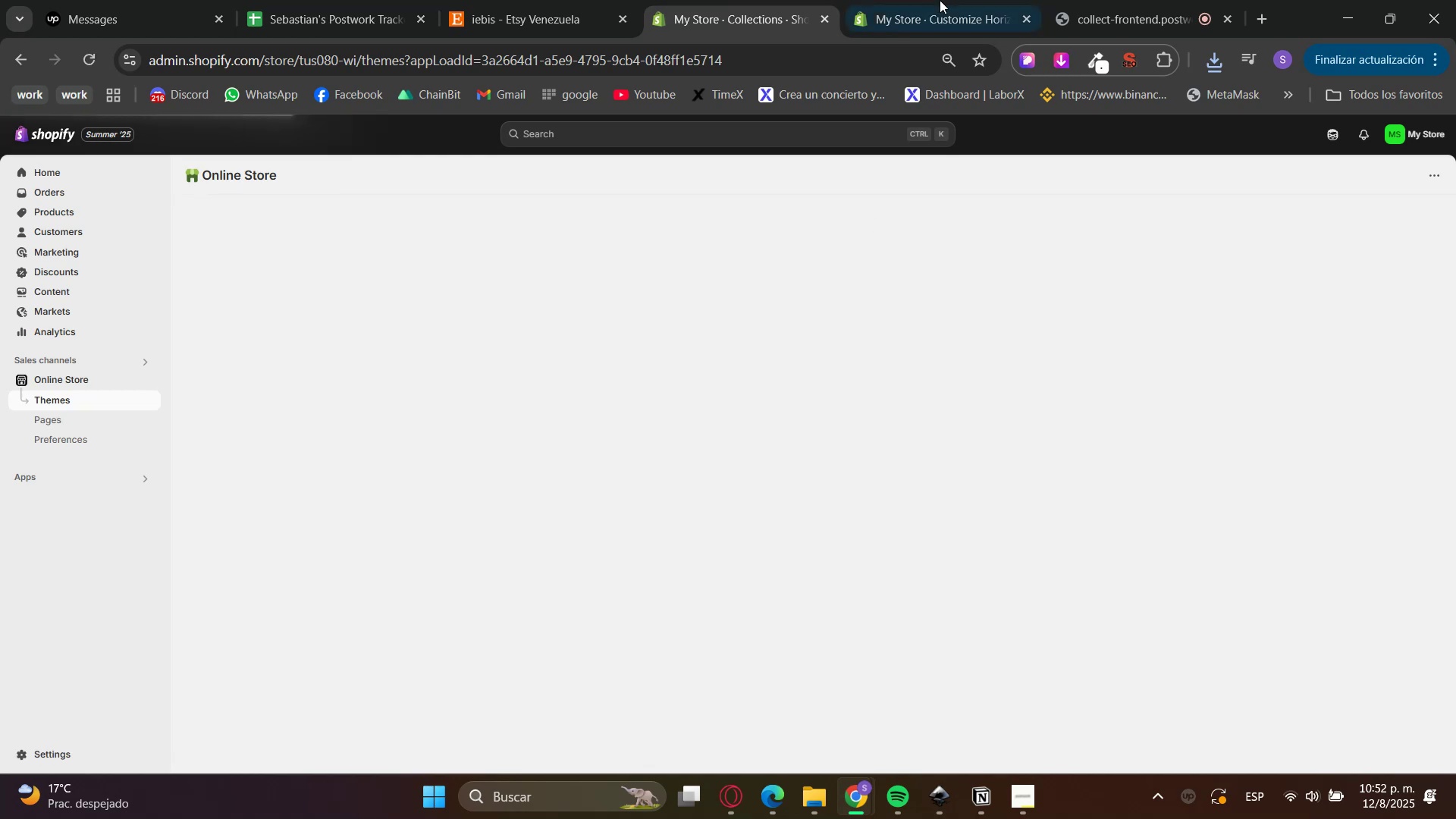 
double_click([825, 20])
 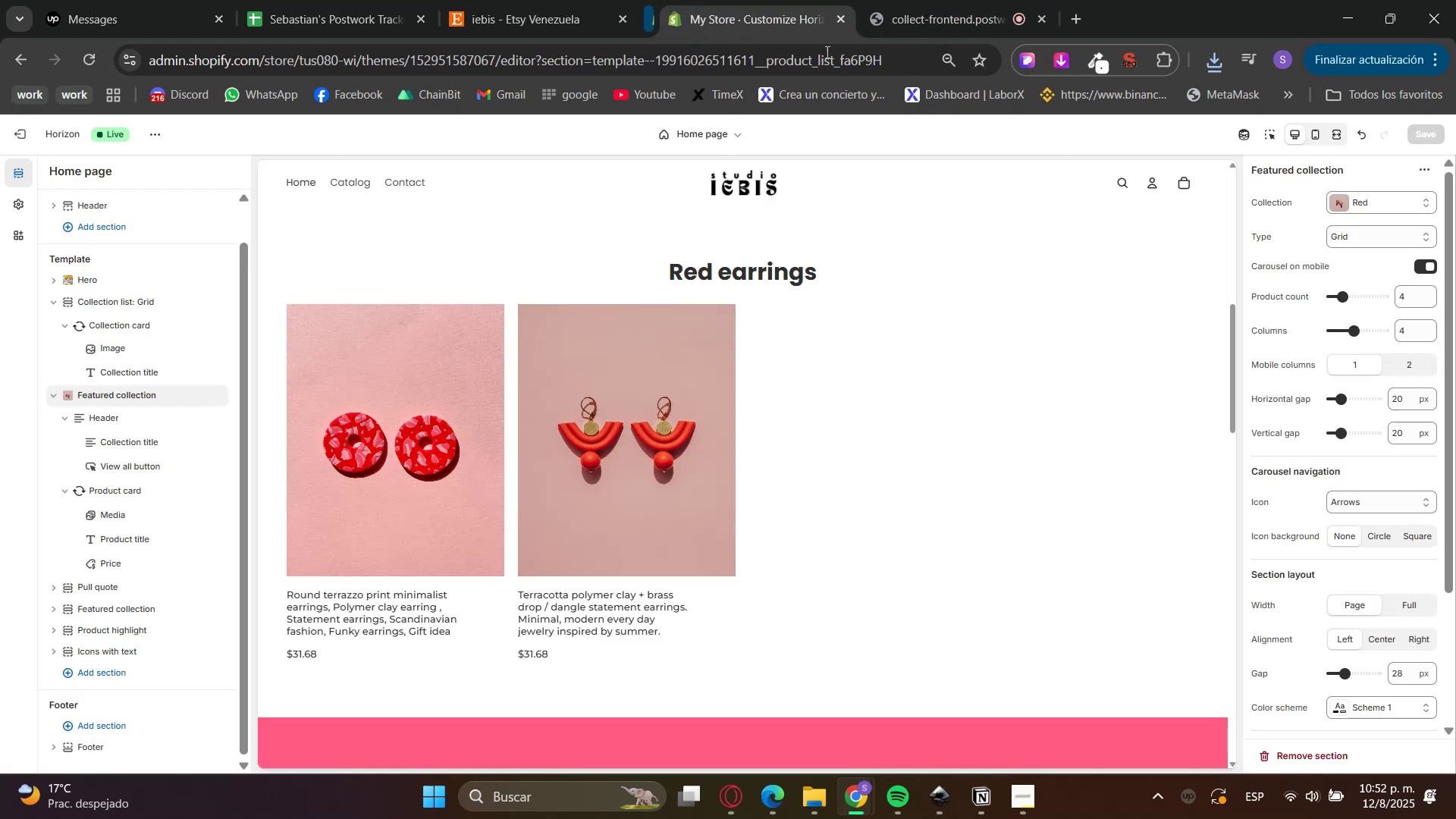 
scroll: coordinate [781, 546], scroll_direction: up, amount: 5.0
 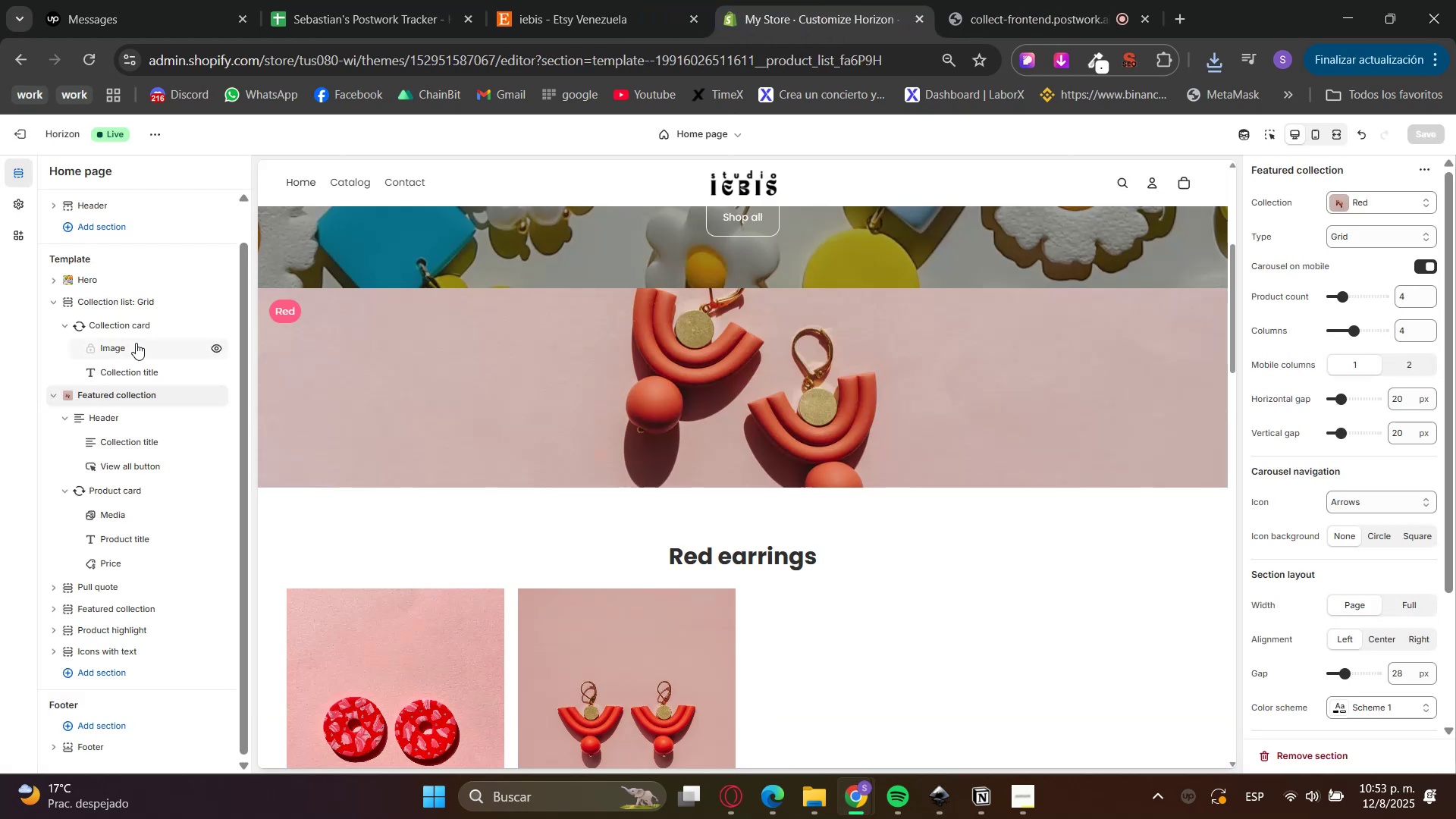 
left_click([110, 302])
 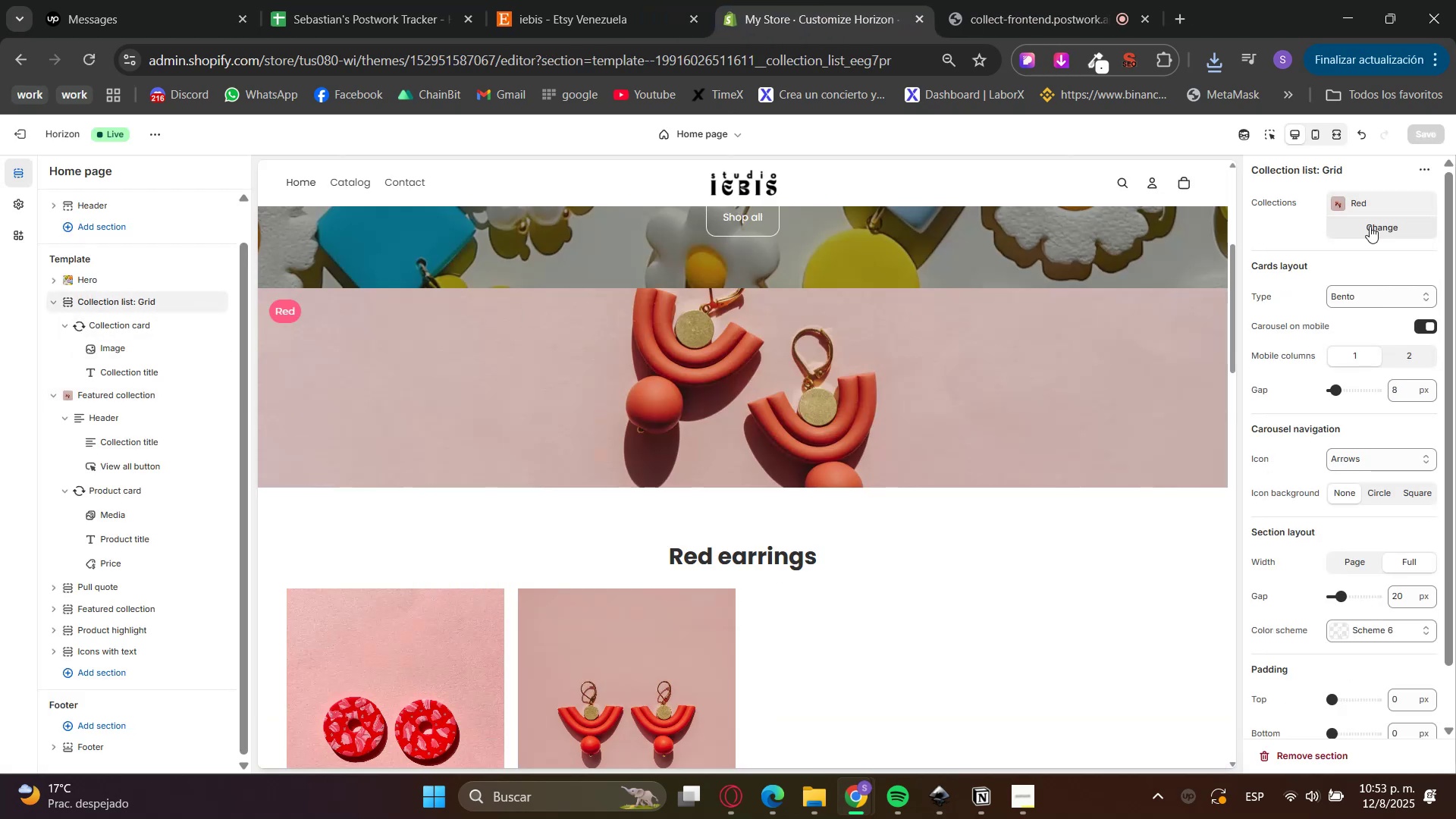 
double_click([1341, 257])
 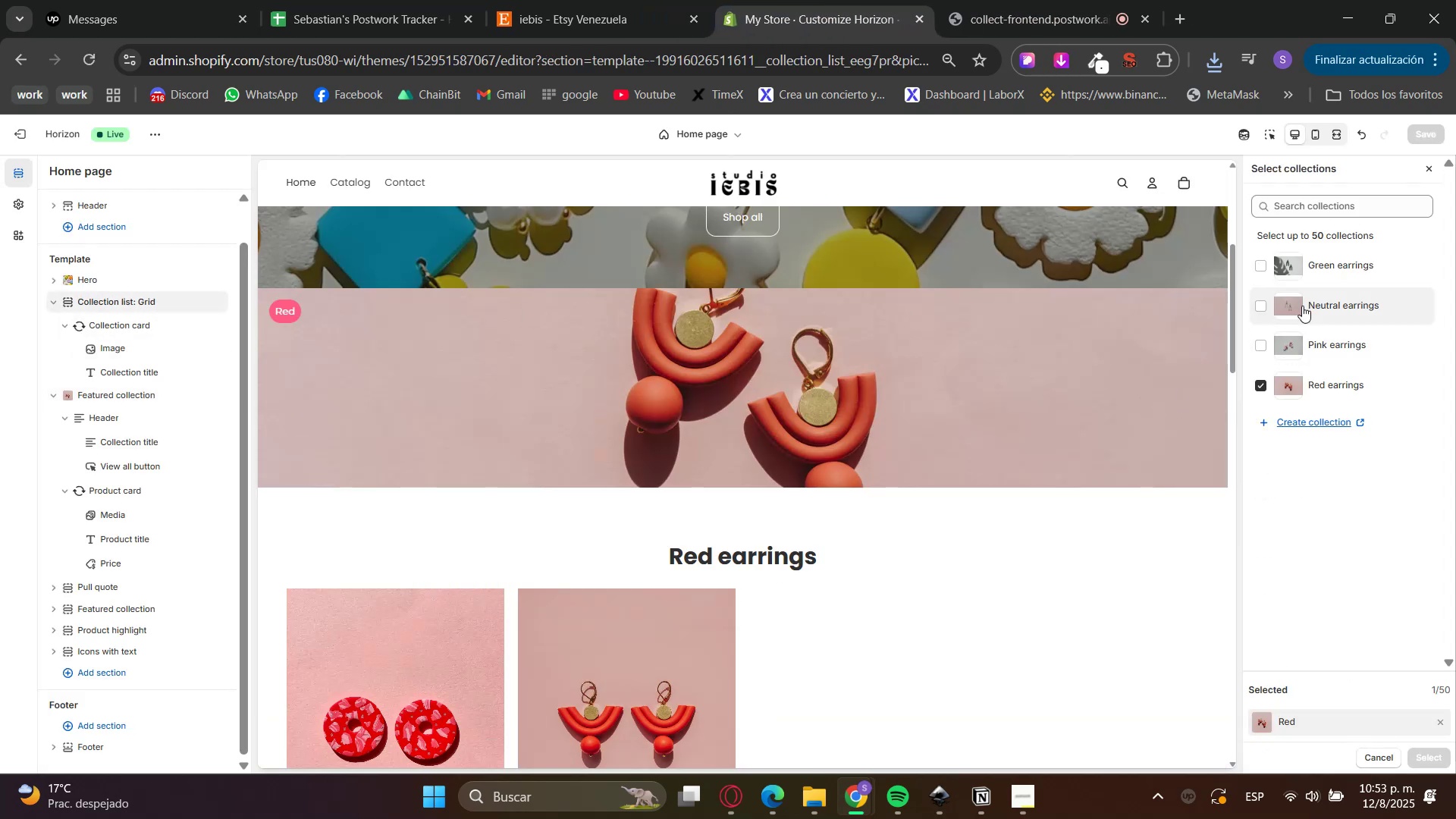 
double_click([1297, 333])
 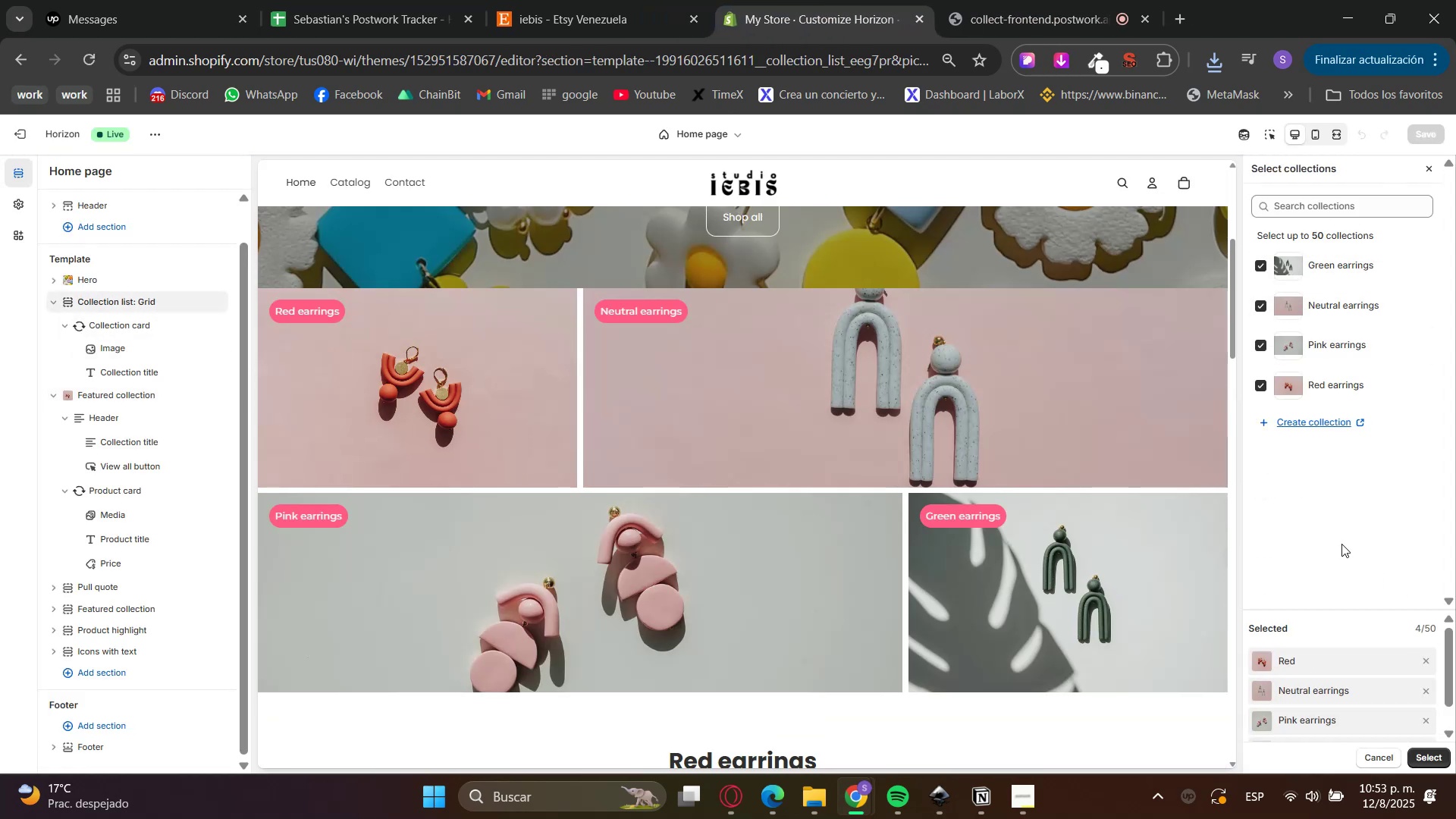 
left_click([1428, 753])
 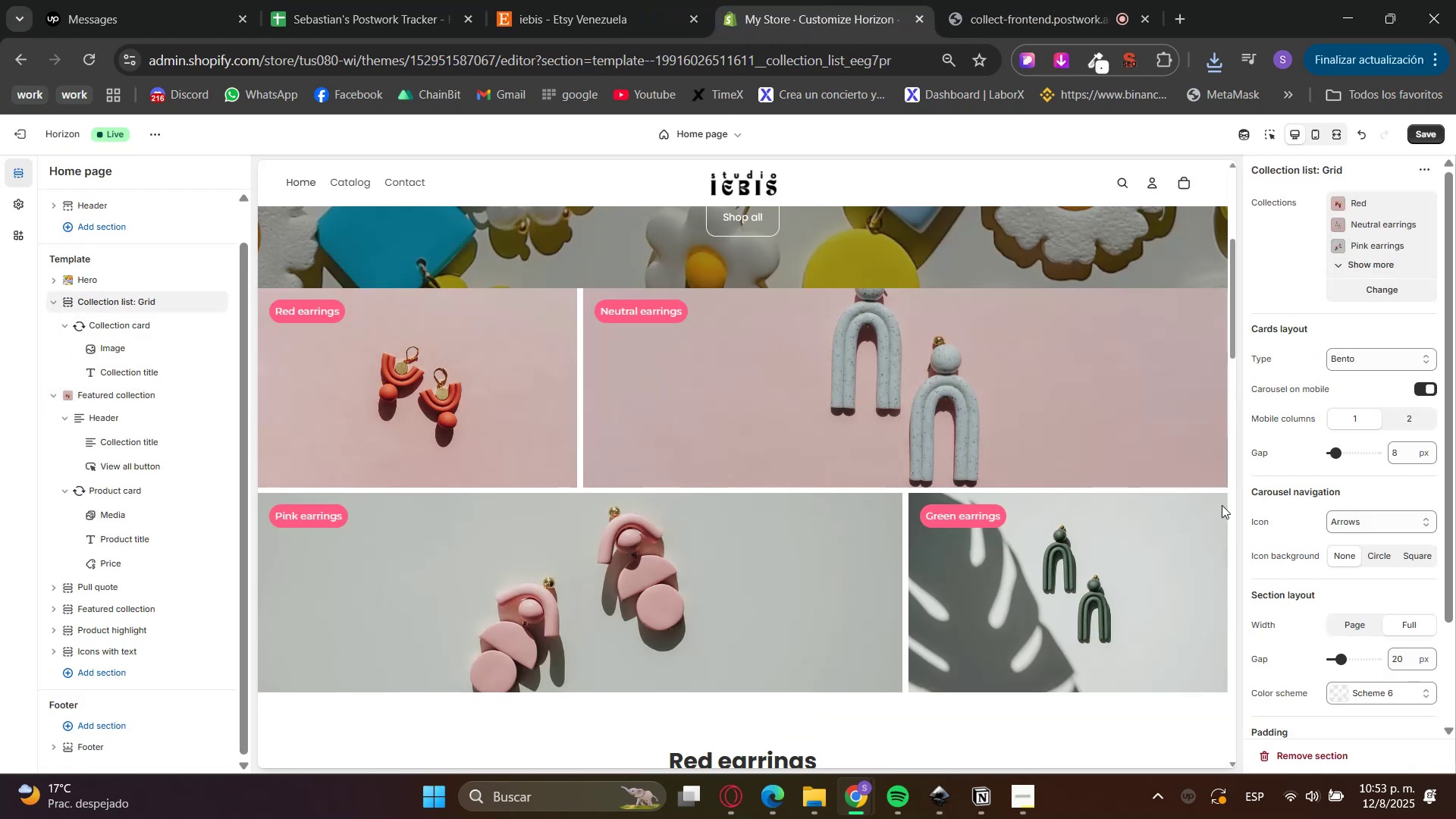 
hold_key(key=ControlLeft, duration=1.5)
scroll: coordinate [1011, 522], scroll_direction: down, amount: 1.0
 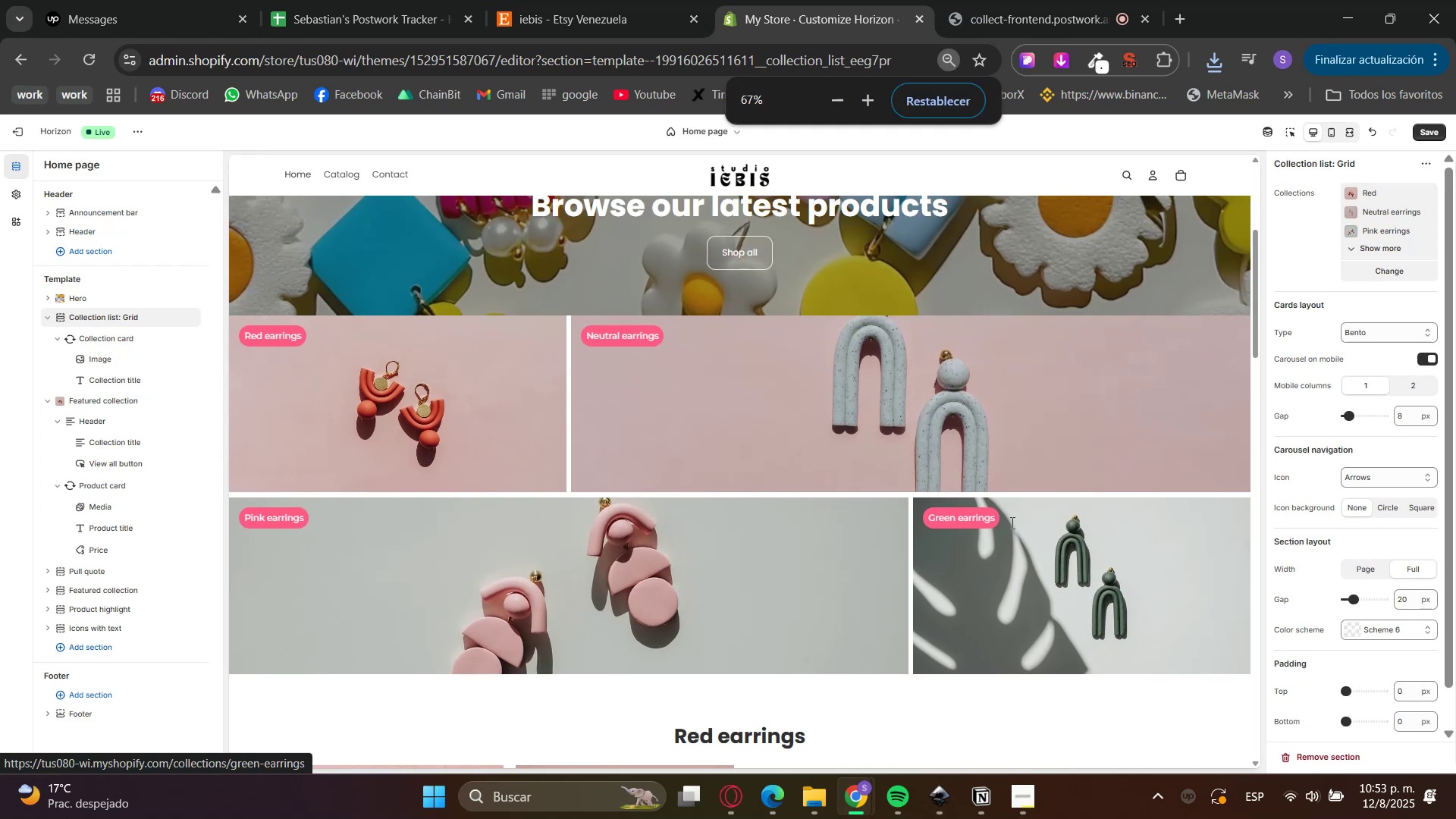 
scroll: coordinate [1011, 522], scroll_direction: up, amount: 1.0
 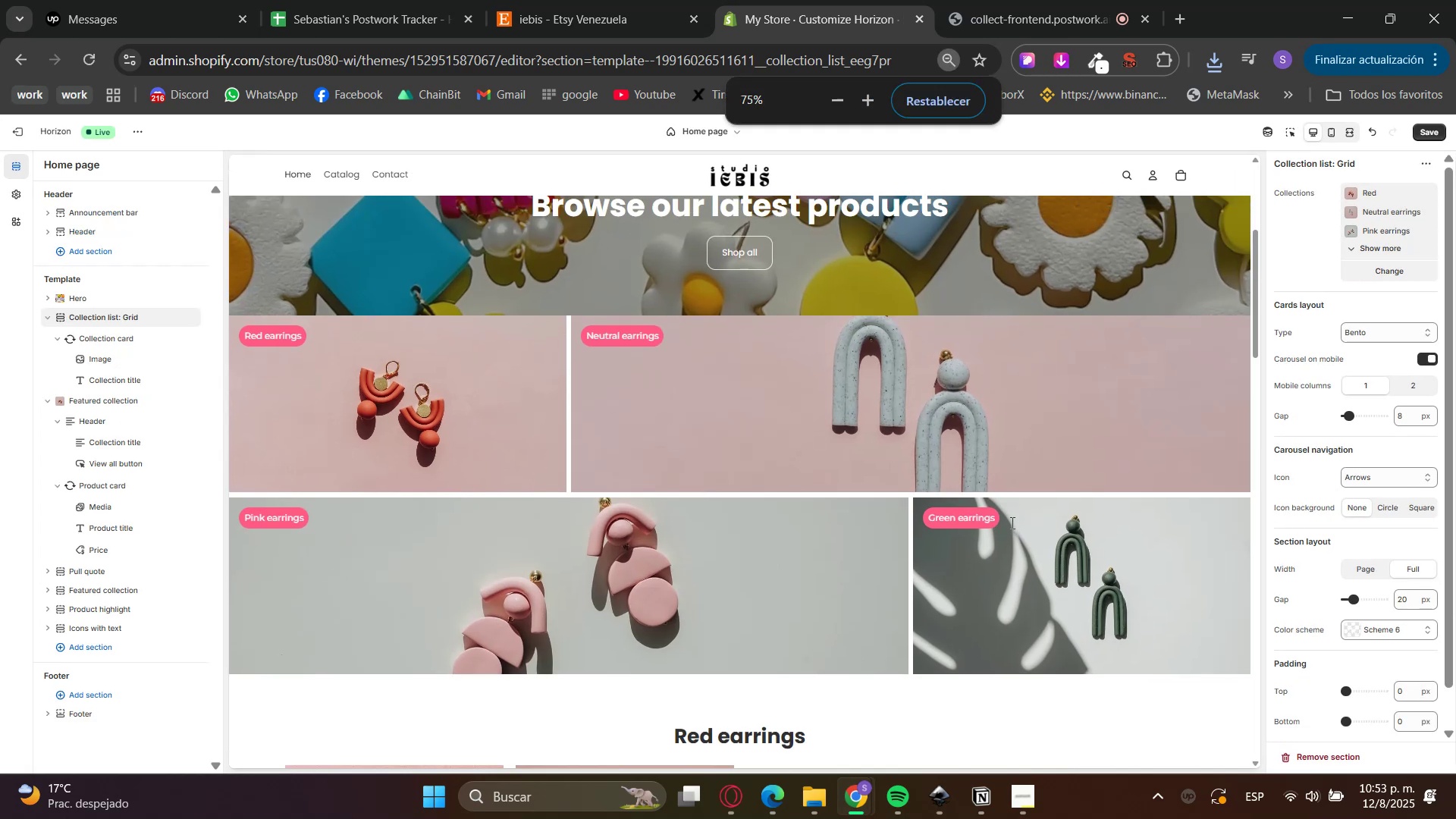 
hold_key(key=ControlLeft, duration=0.37)
 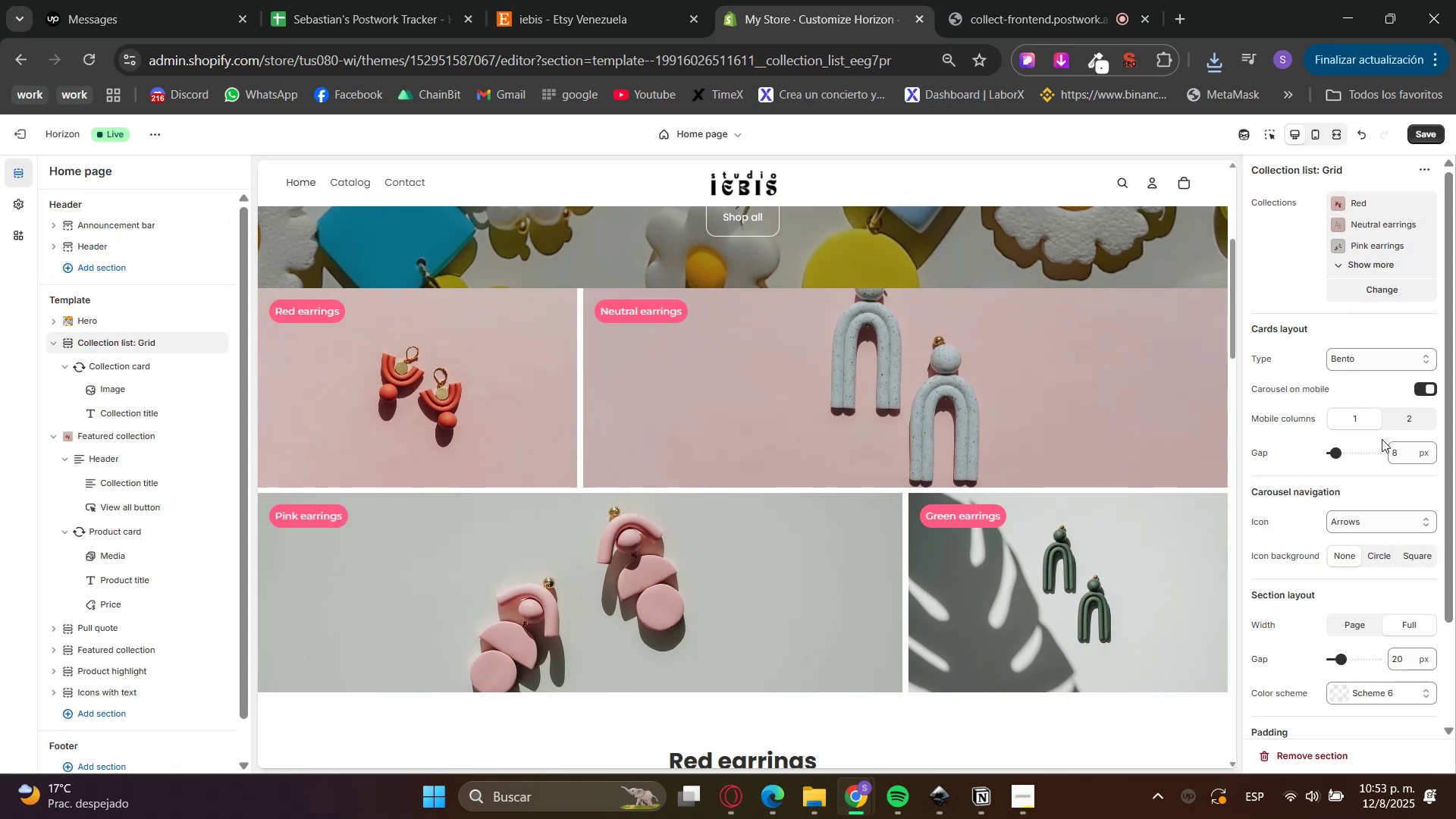 
scroll: coordinate [1343, 479], scroll_direction: down, amount: 1.0
 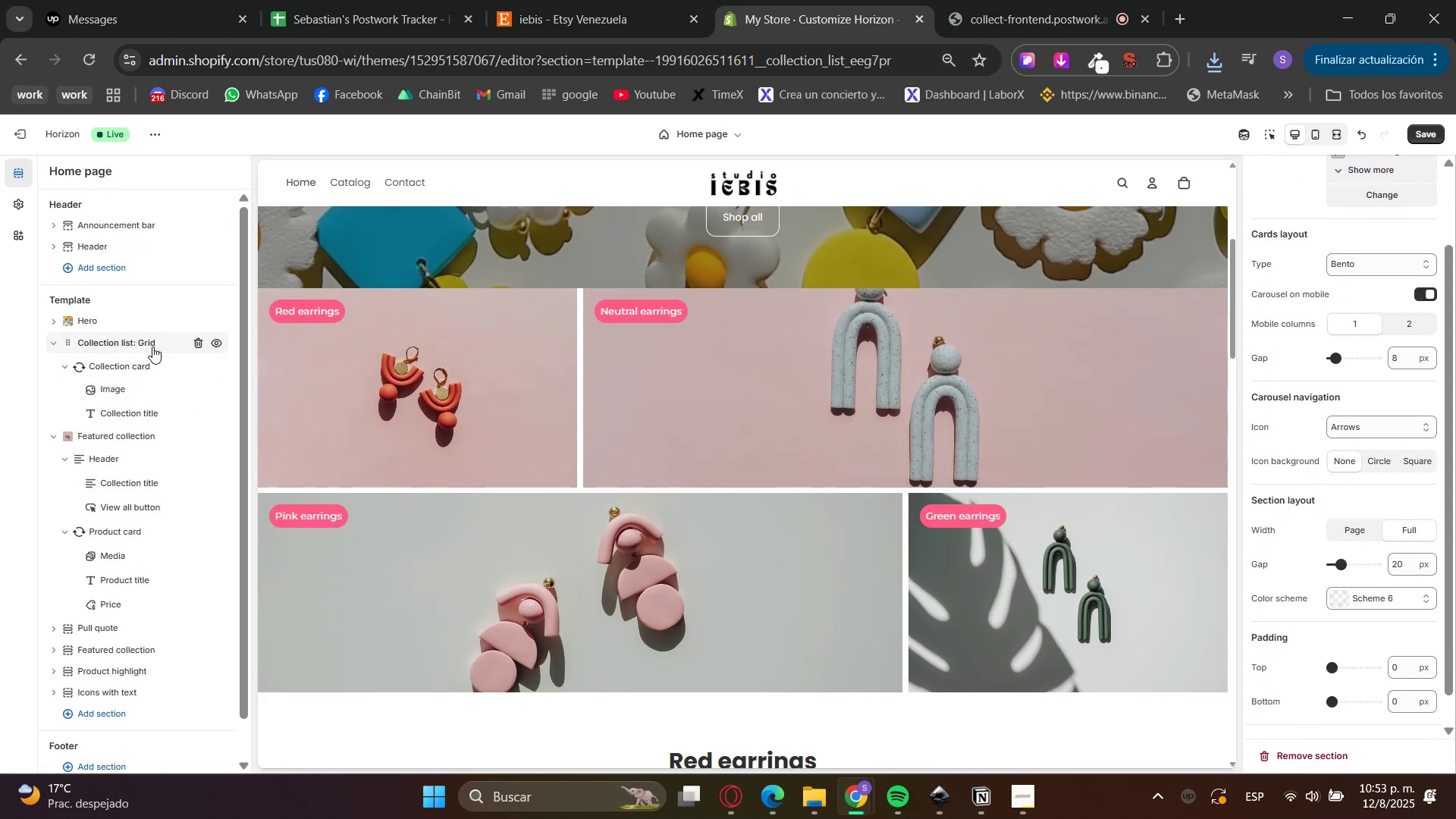 
scroll: coordinate [1351, 399], scroll_direction: up, amount: 5.0
 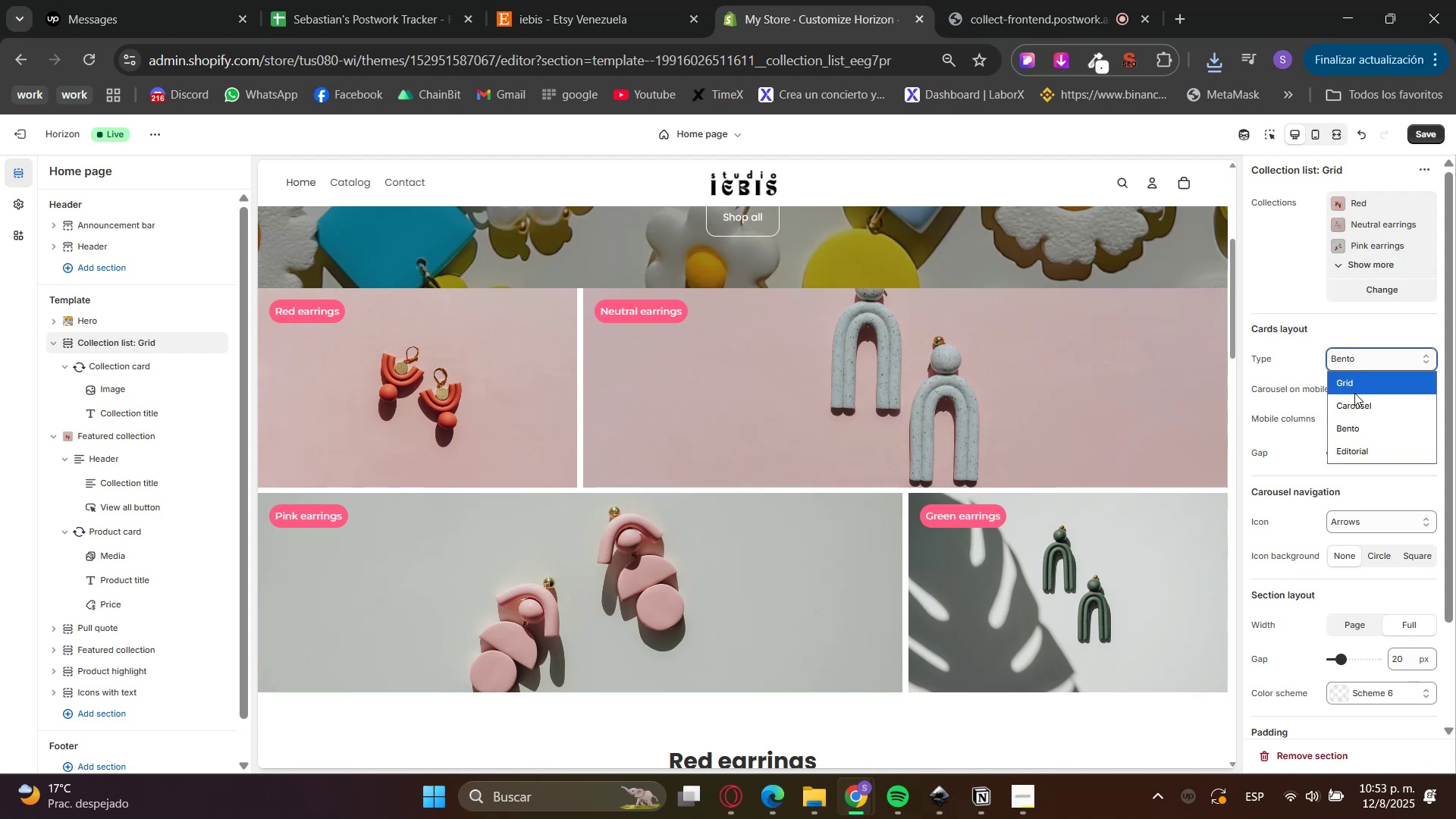 
left_click([1360, 406])
 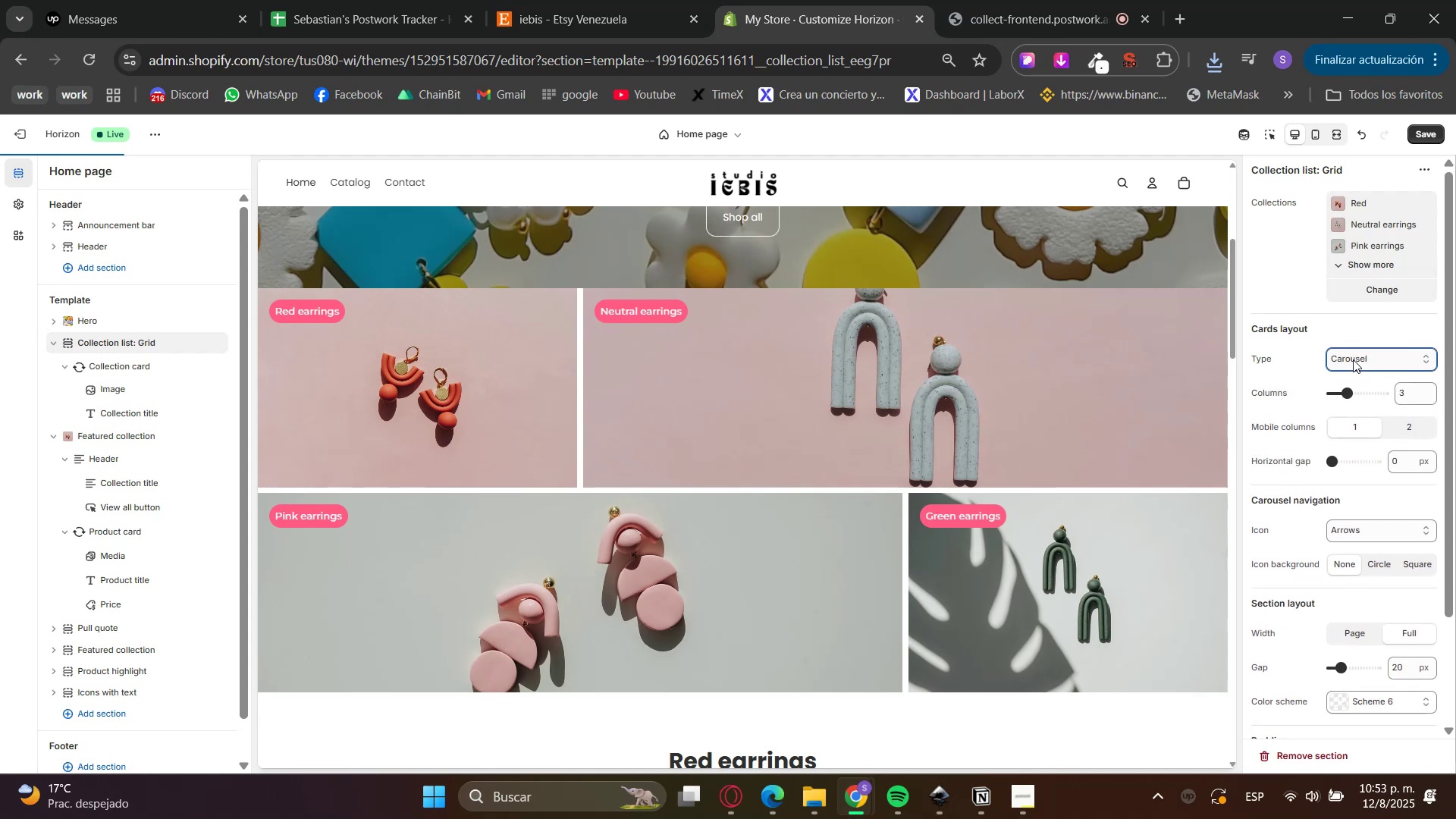 
left_click([1353, 363])
 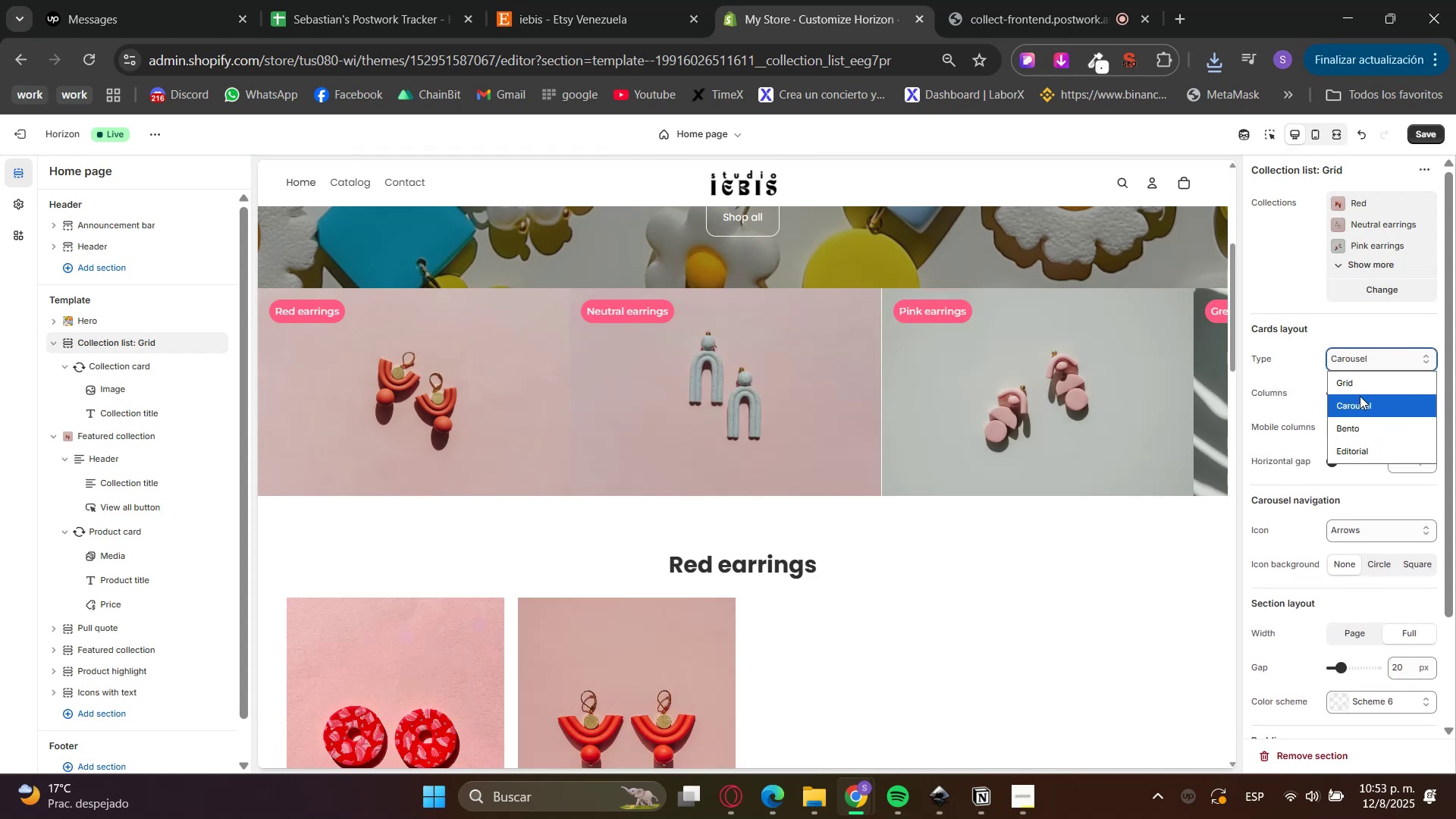 
double_click([1355, 356])
 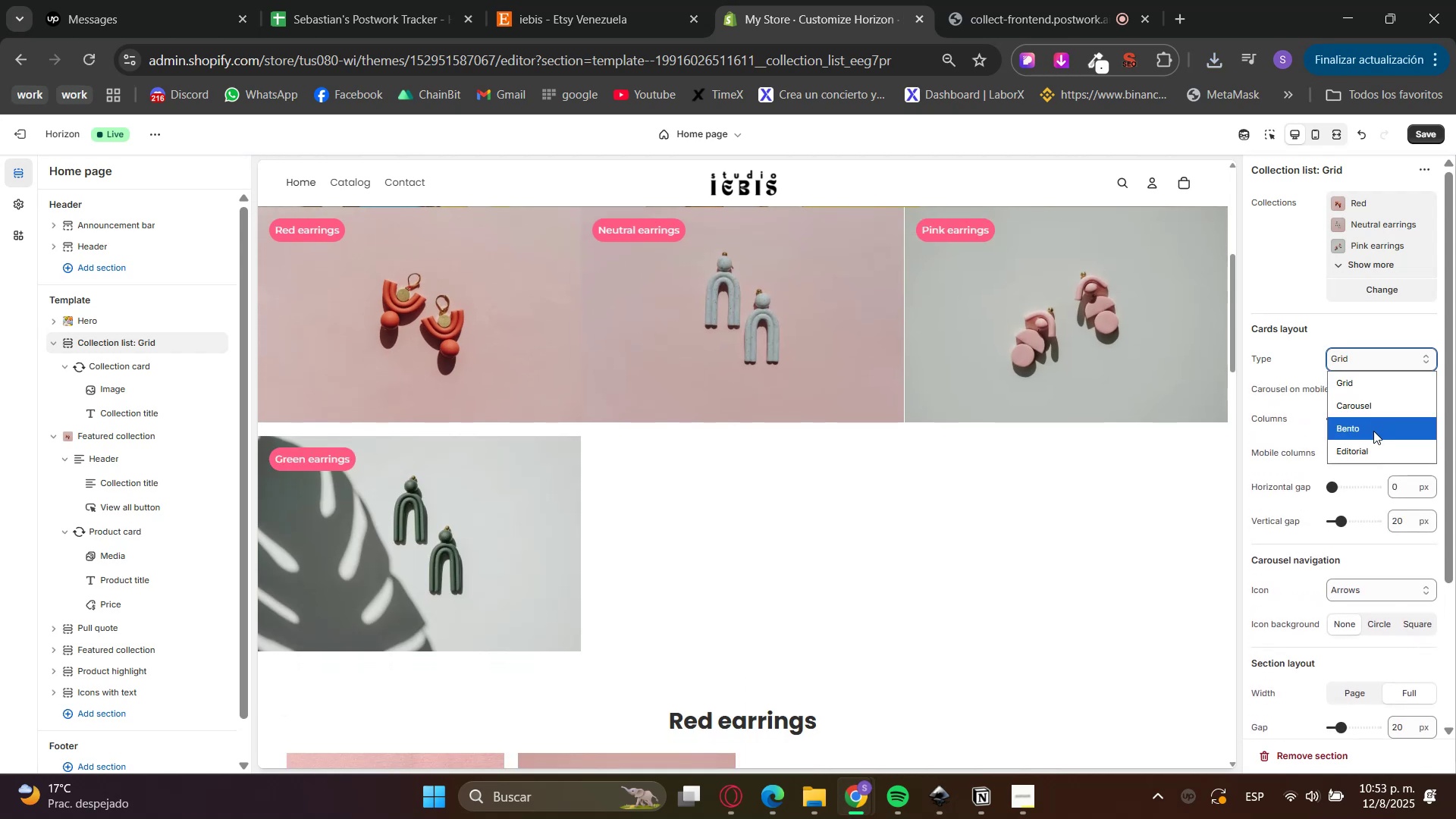 
double_click([1370, 373])
 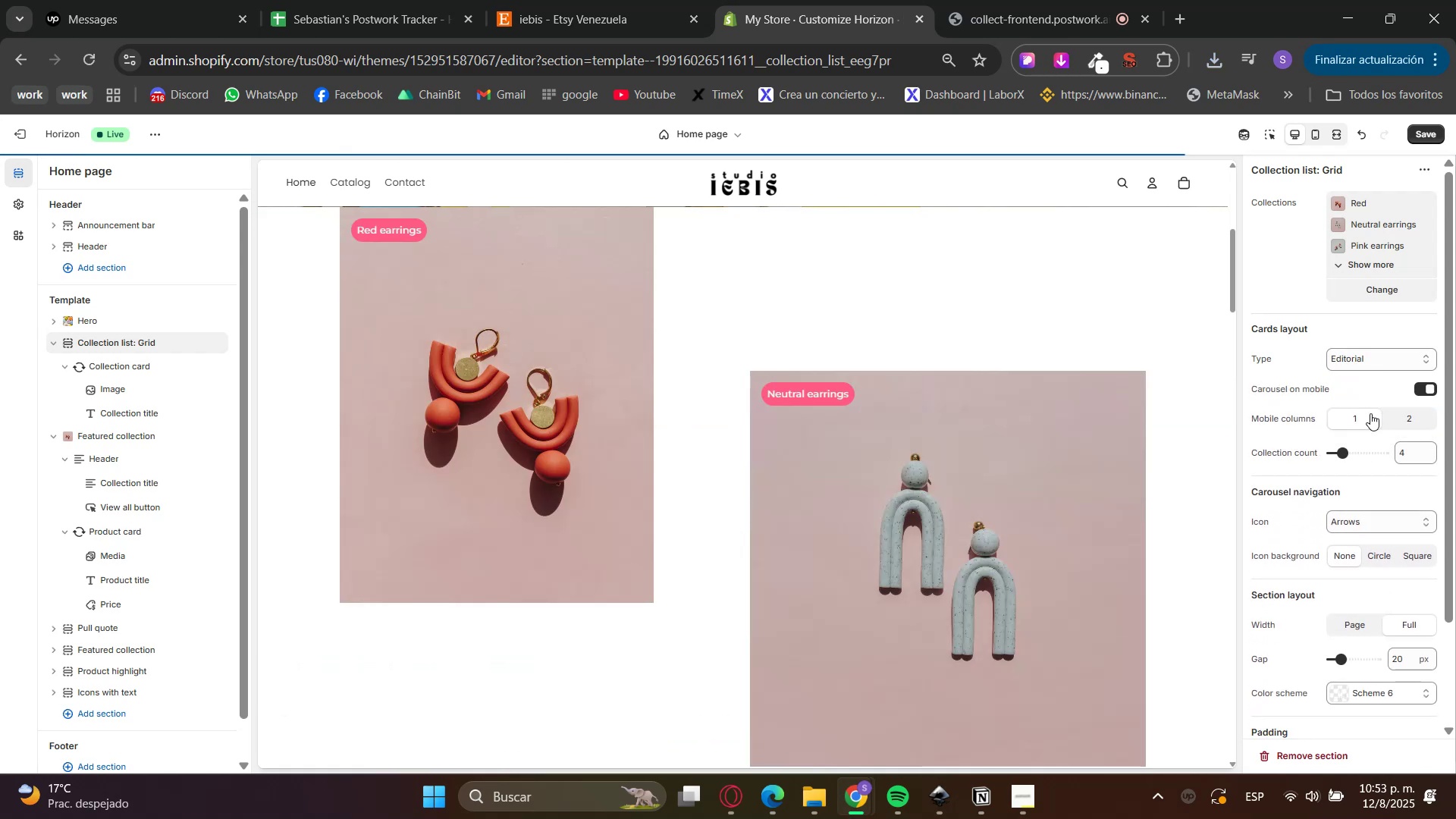 
triple_click([1367, 348])
 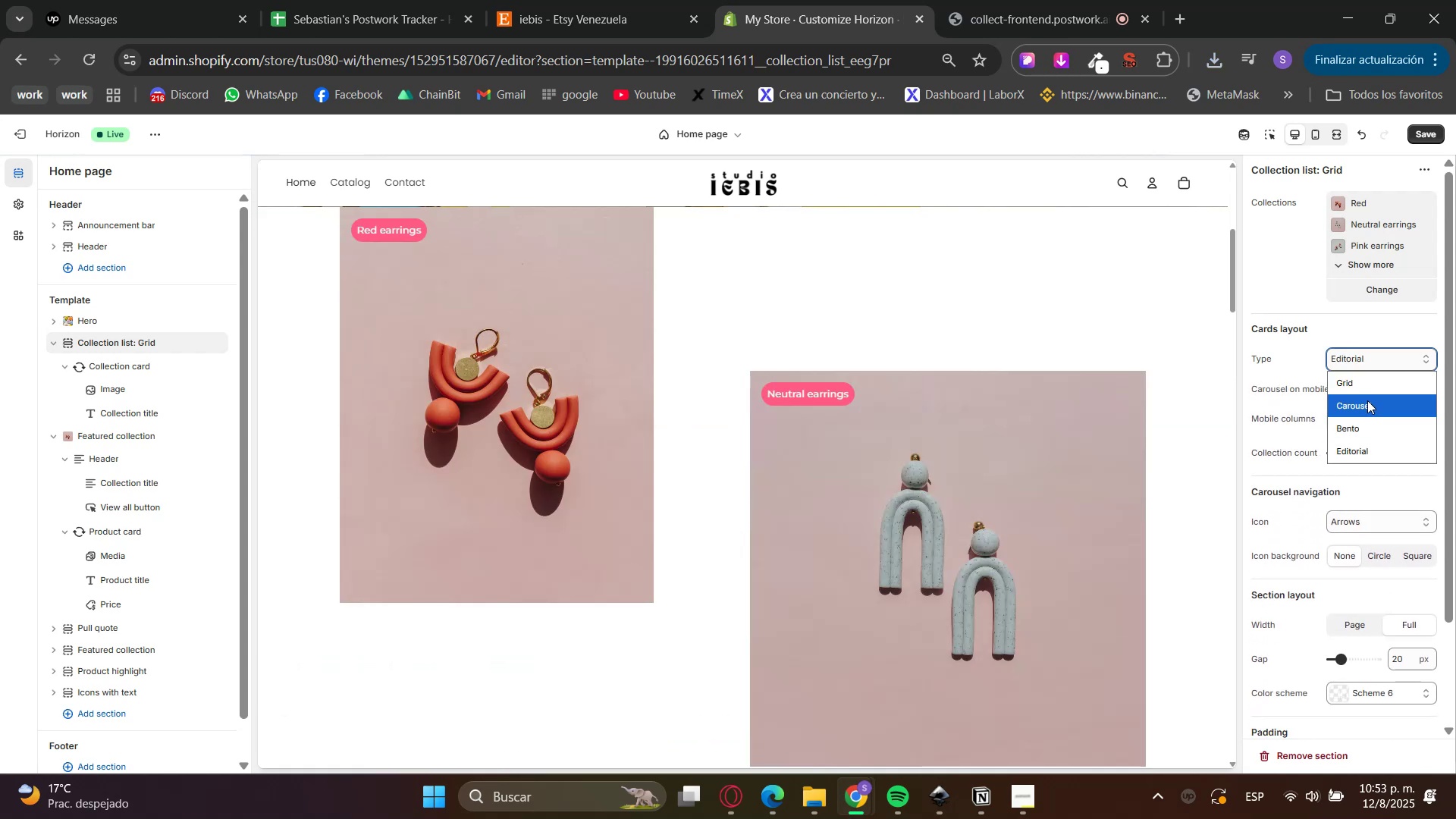 
triple_click([1365, 427])
 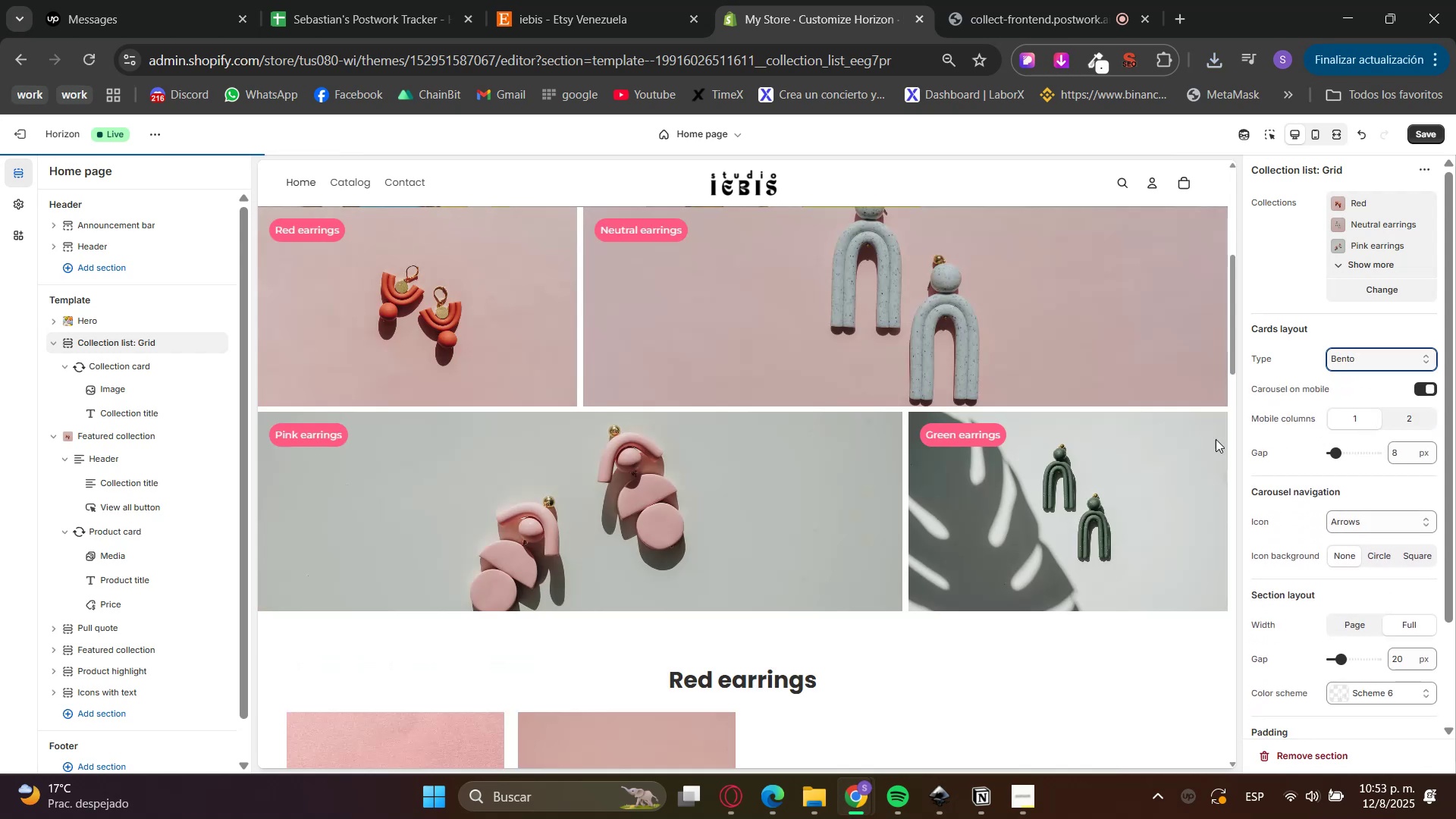 
scroll: coordinate [1005, 499], scroll_direction: up, amount: 2.0
 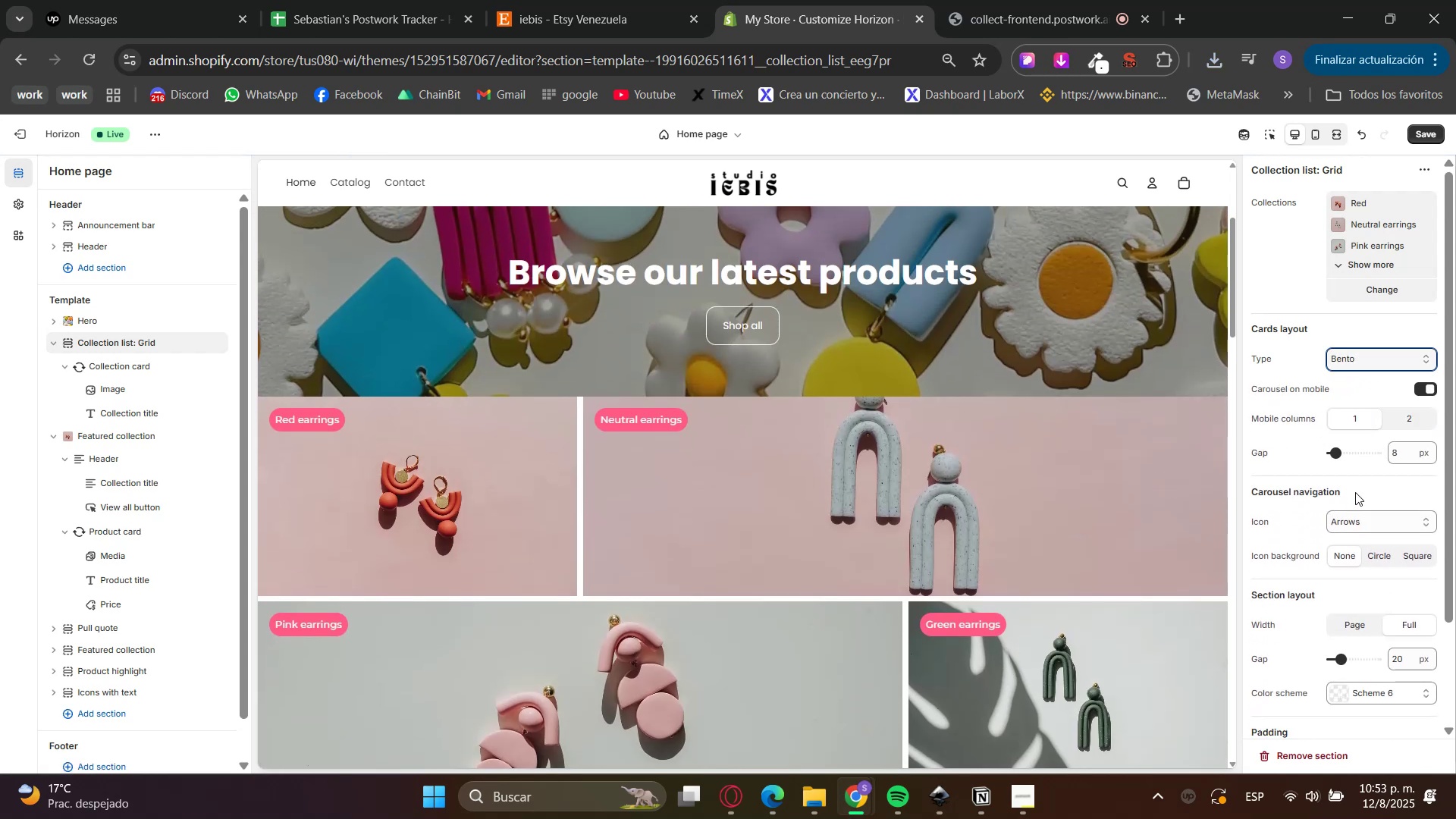 
left_click_drag(start_coordinate=[1407, 445], to_coordinate=[1363, 450])
 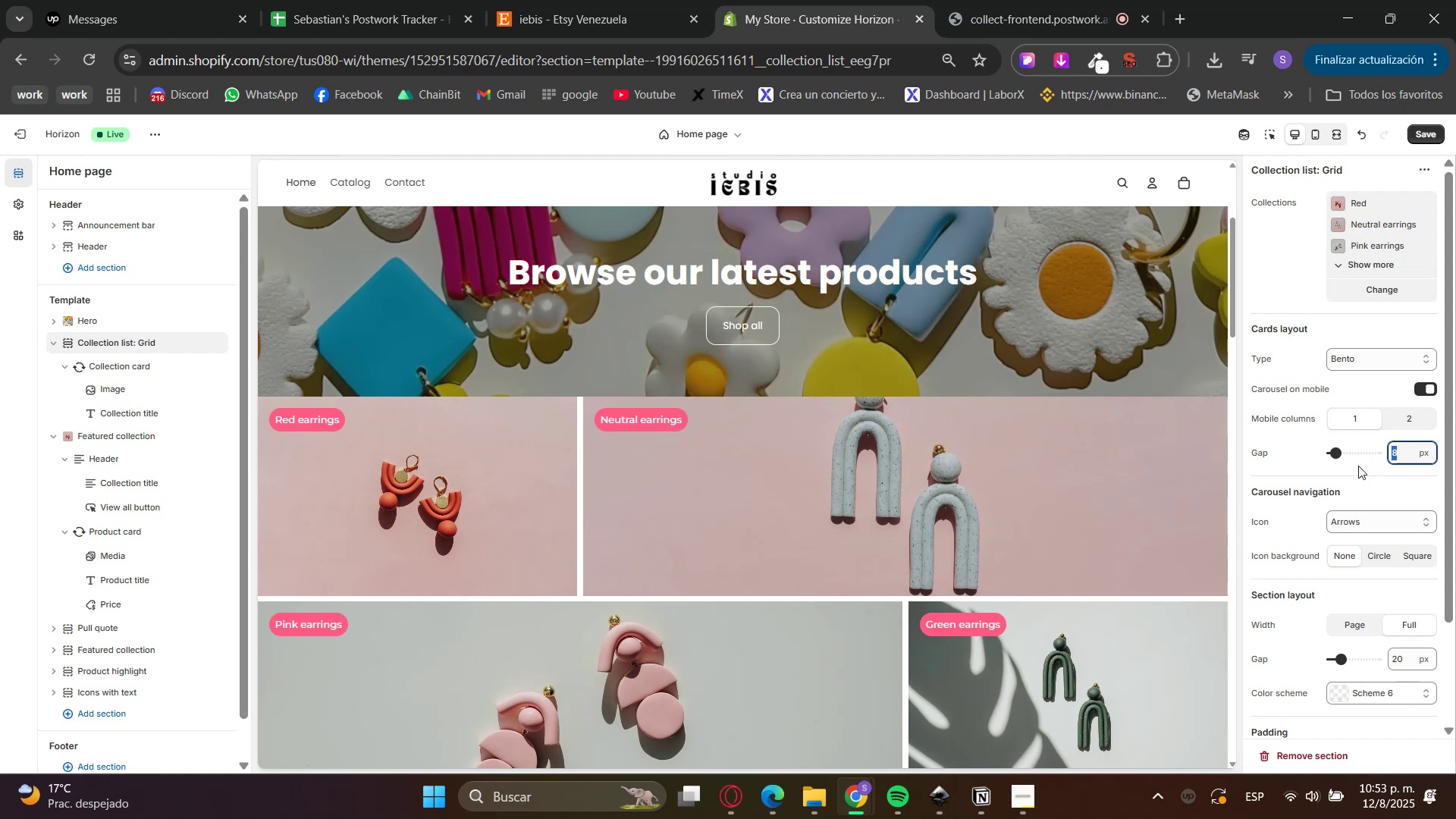 
key(Numpad1)
 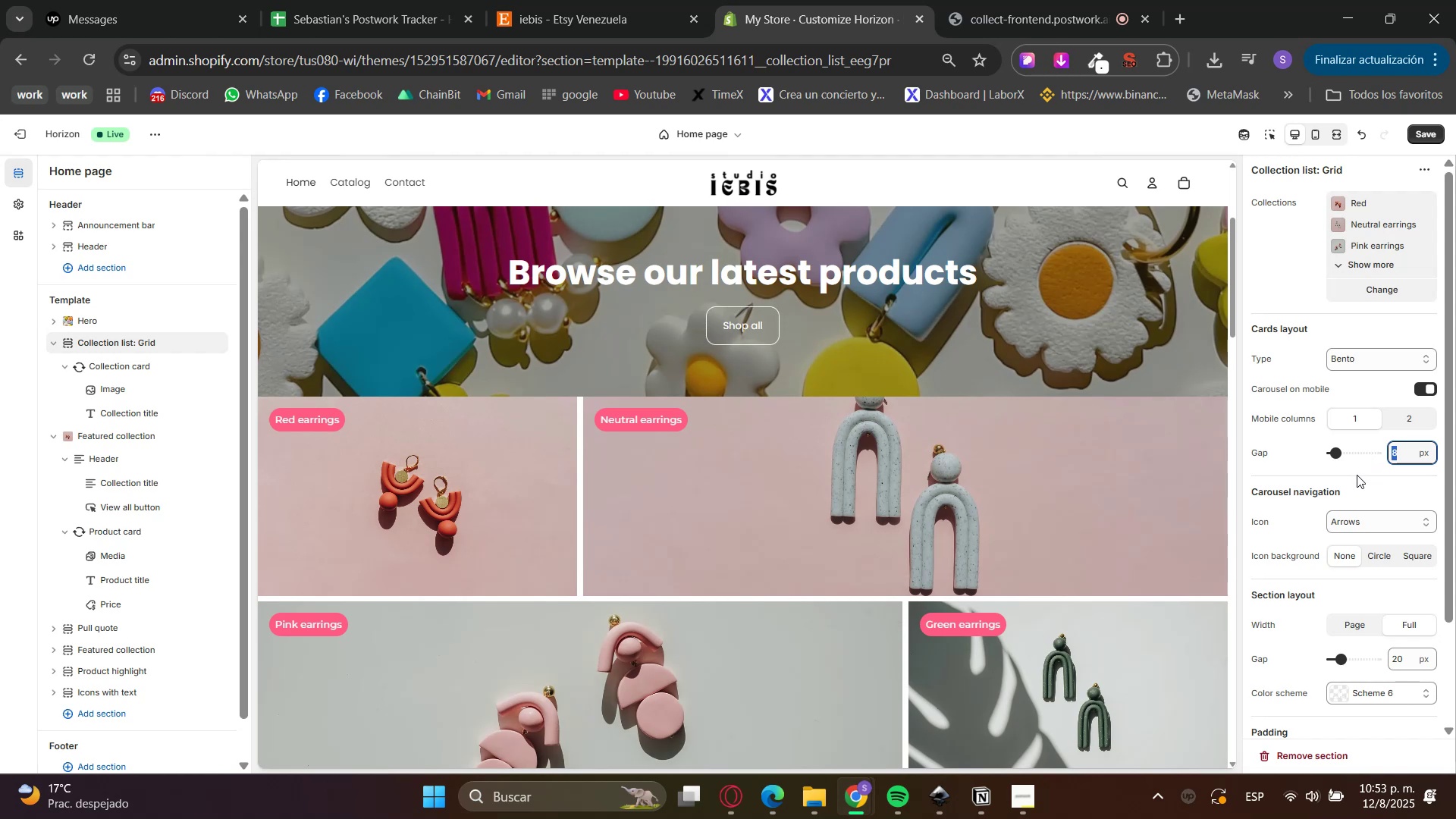 
key(Numpad0)
 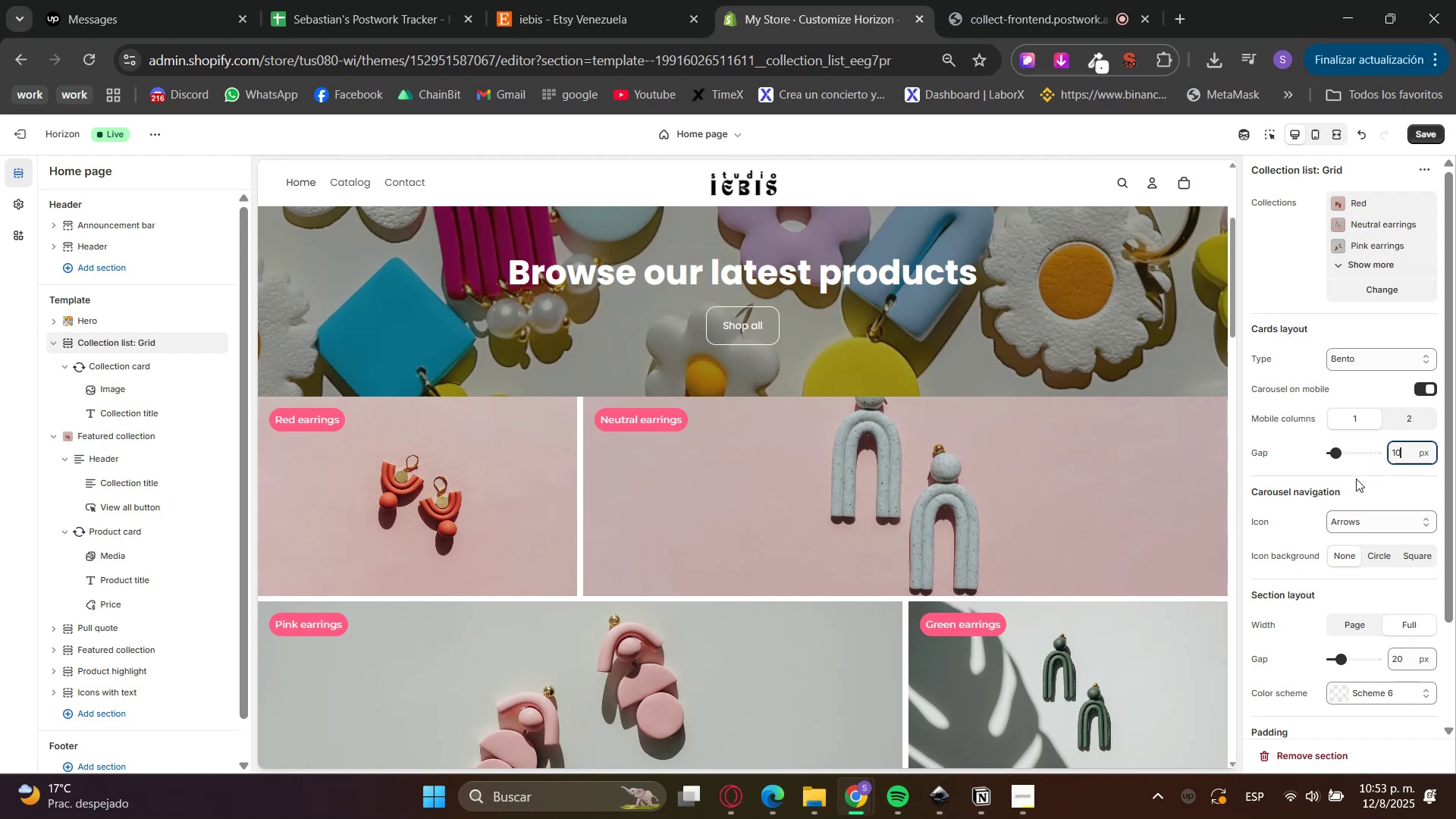 
left_click([1363, 491])
 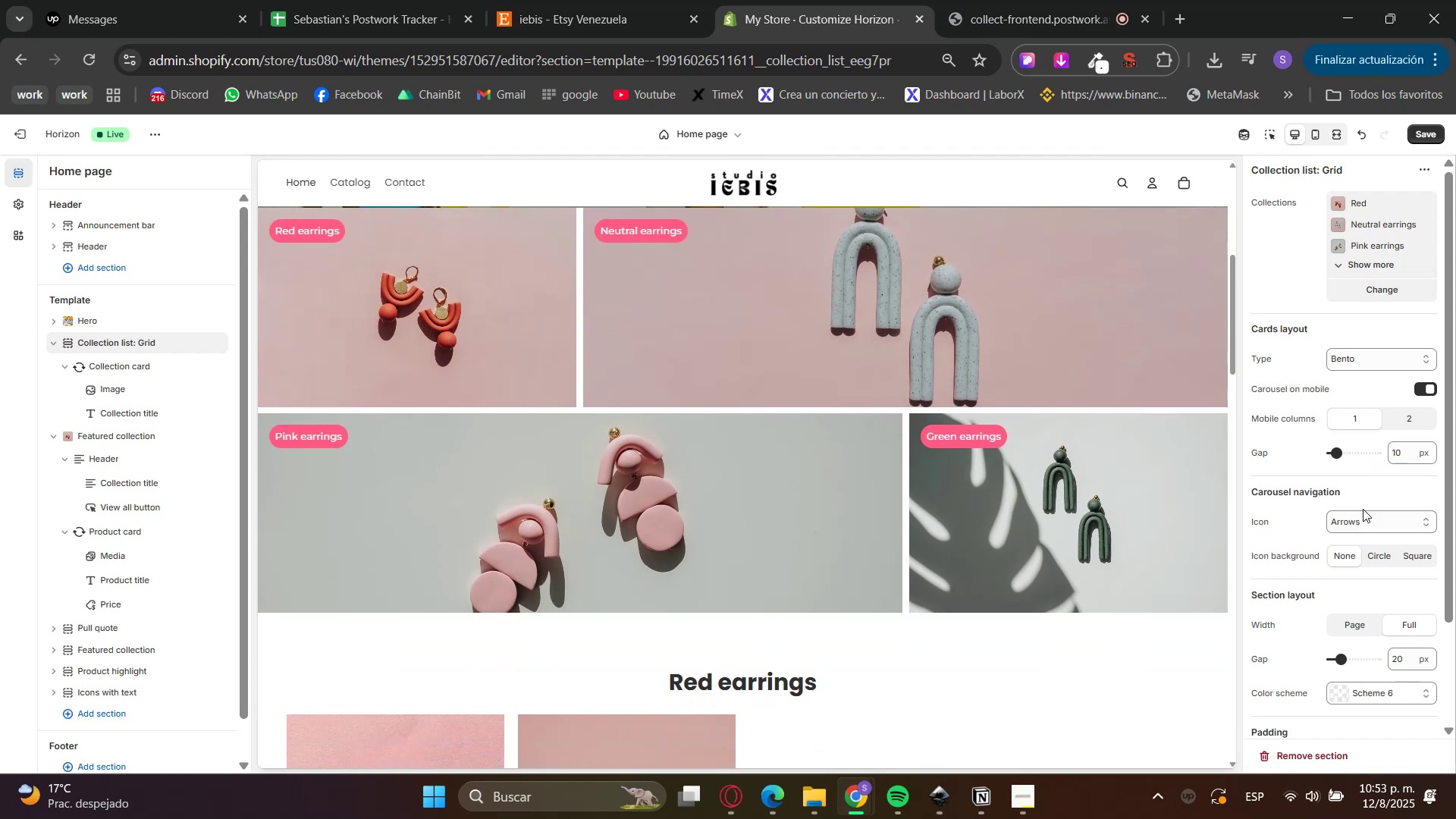 
left_click([1351, 617])
 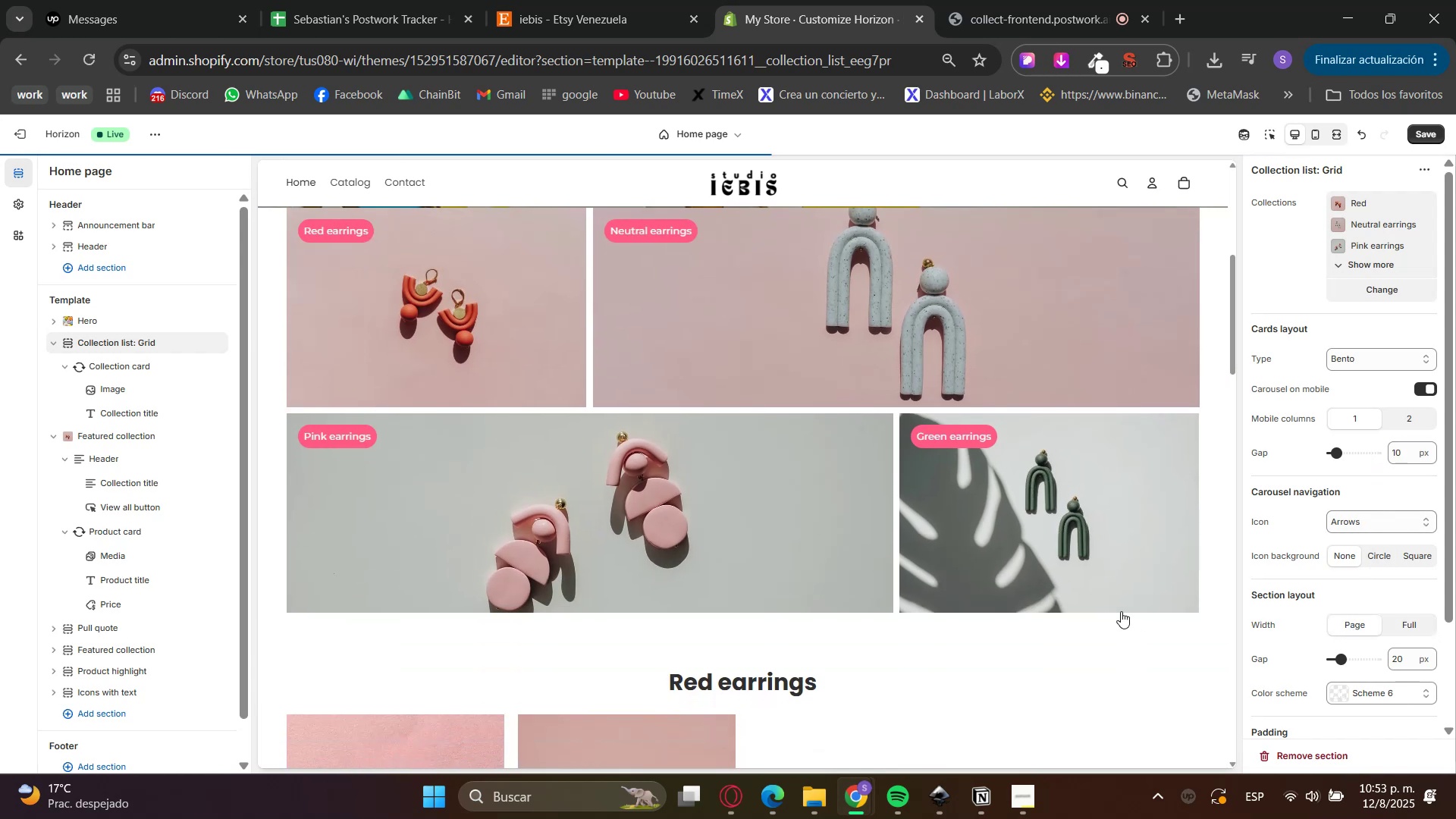 
scroll: coordinate [1095, 637], scroll_direction: up, amount: 1.0
 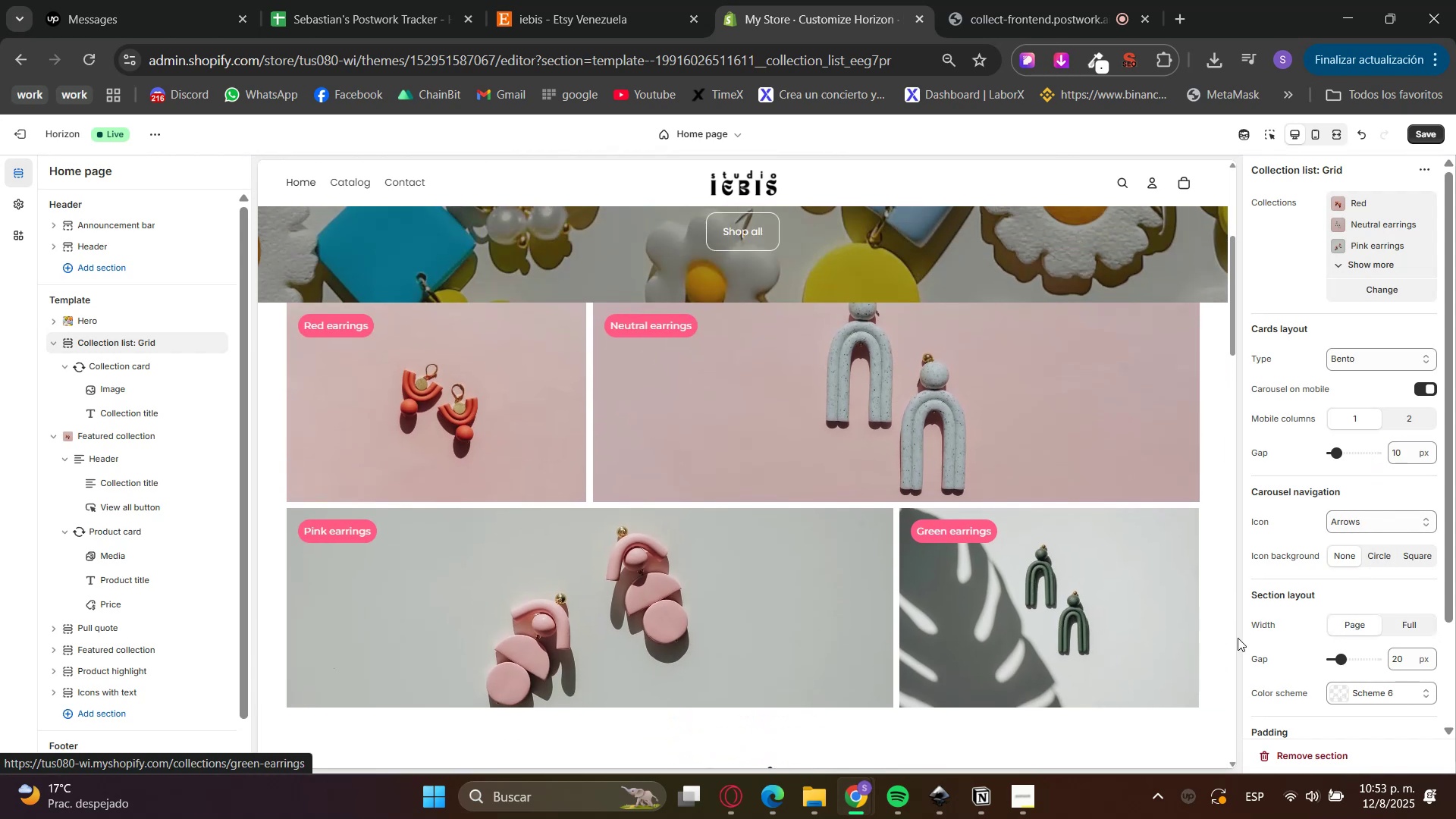 
scroll: coordinate [1111, 630], scroll_direction: down, amount: 1.0
 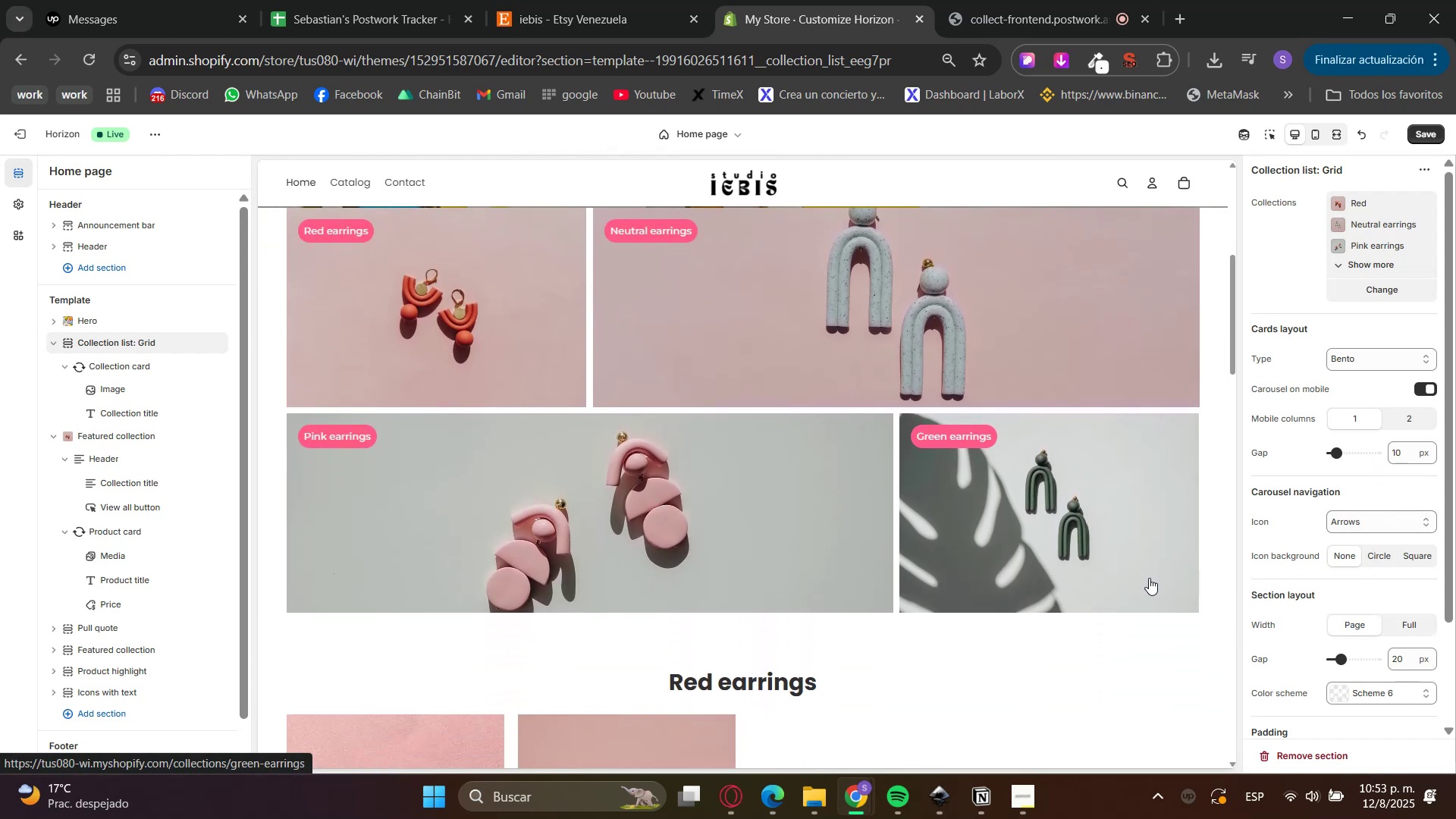 
scroll: coordinate [1188, 549], scroll_direction: up, amount: 1.0
 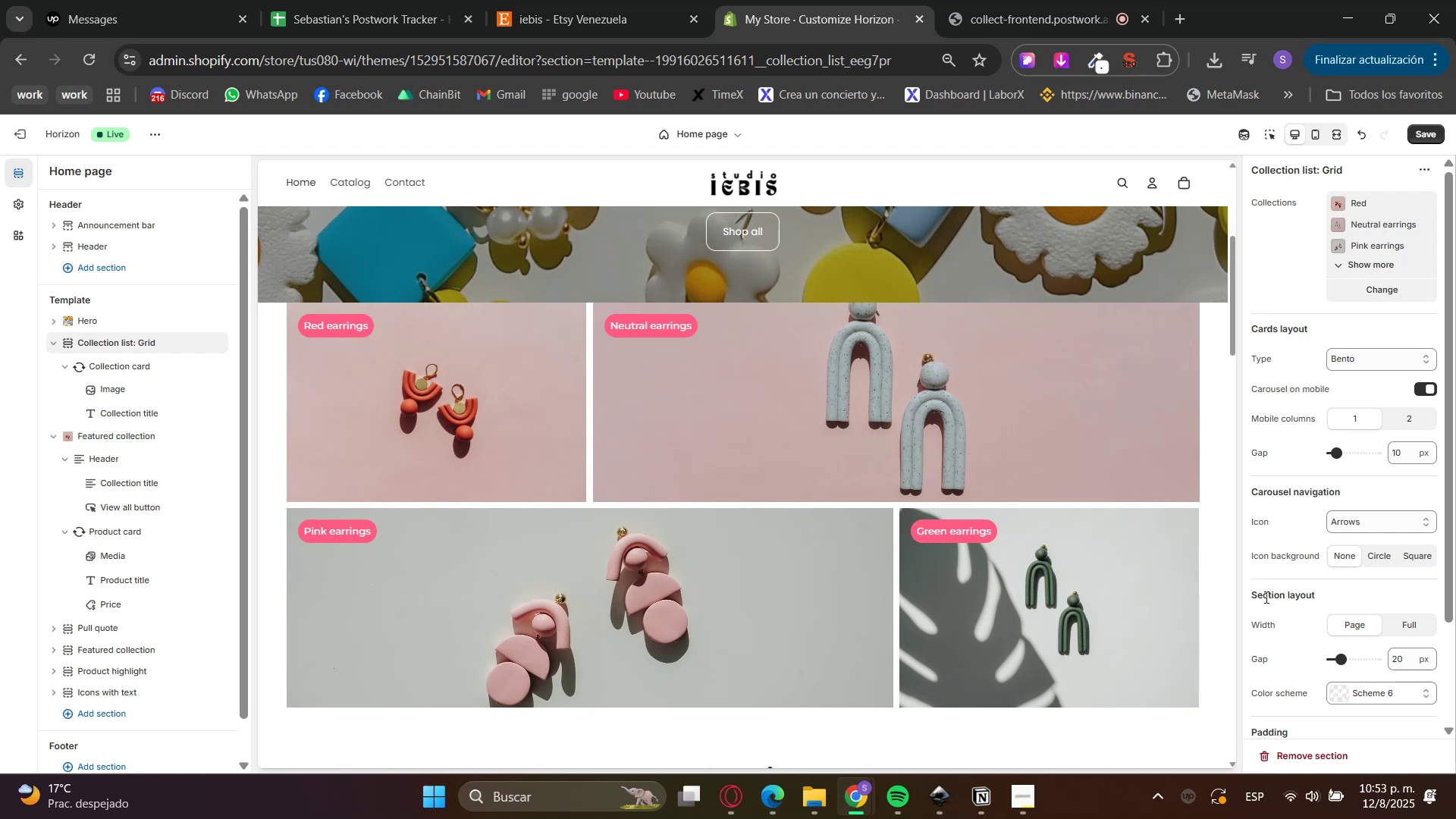 
scroll: coordinate [1397, 651], scroll_direction: down, amount: 3.0
 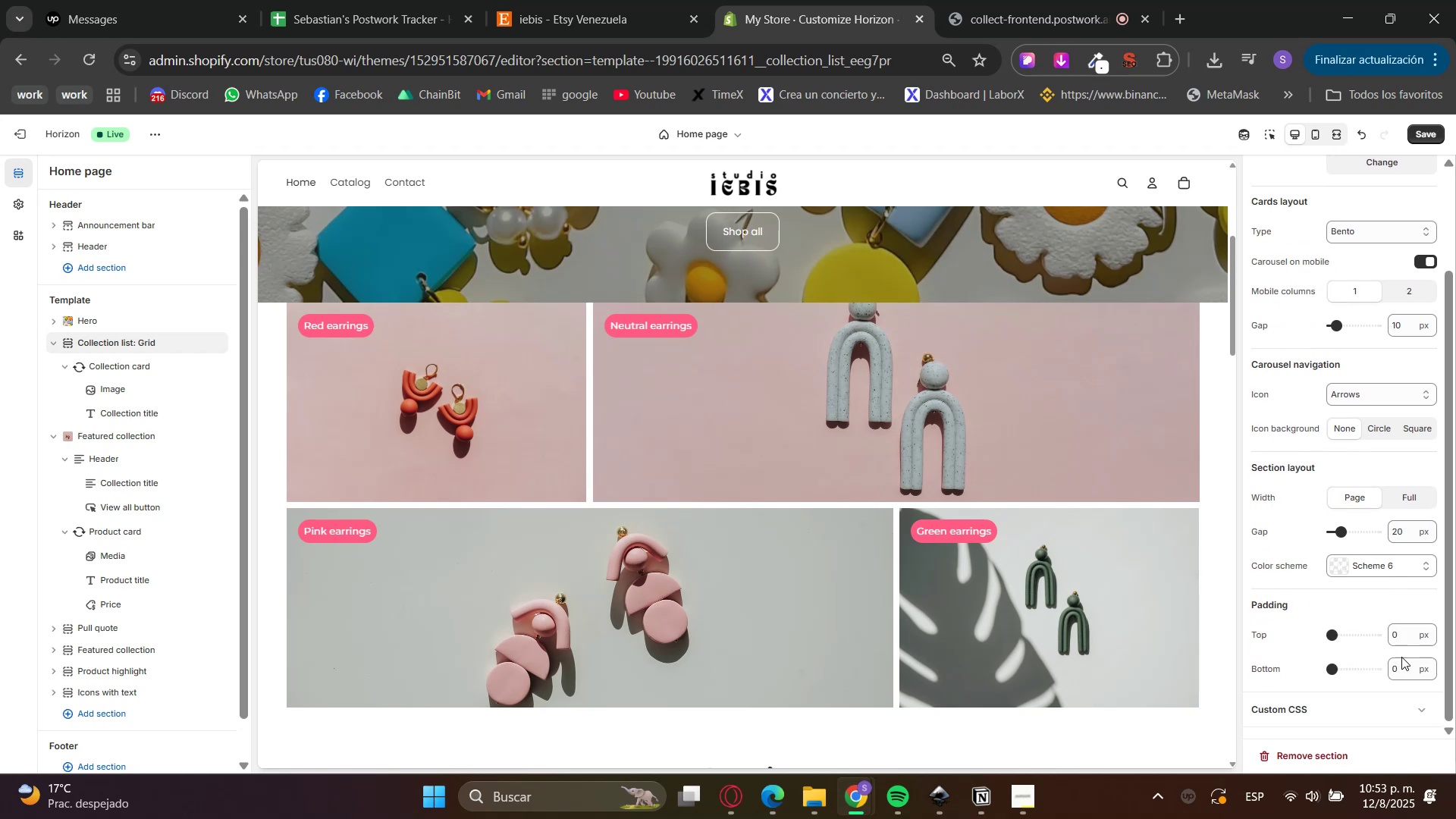 
left_click_drag(start_coordinate=[1404, 635], to_coordinate=[1376, 635])
 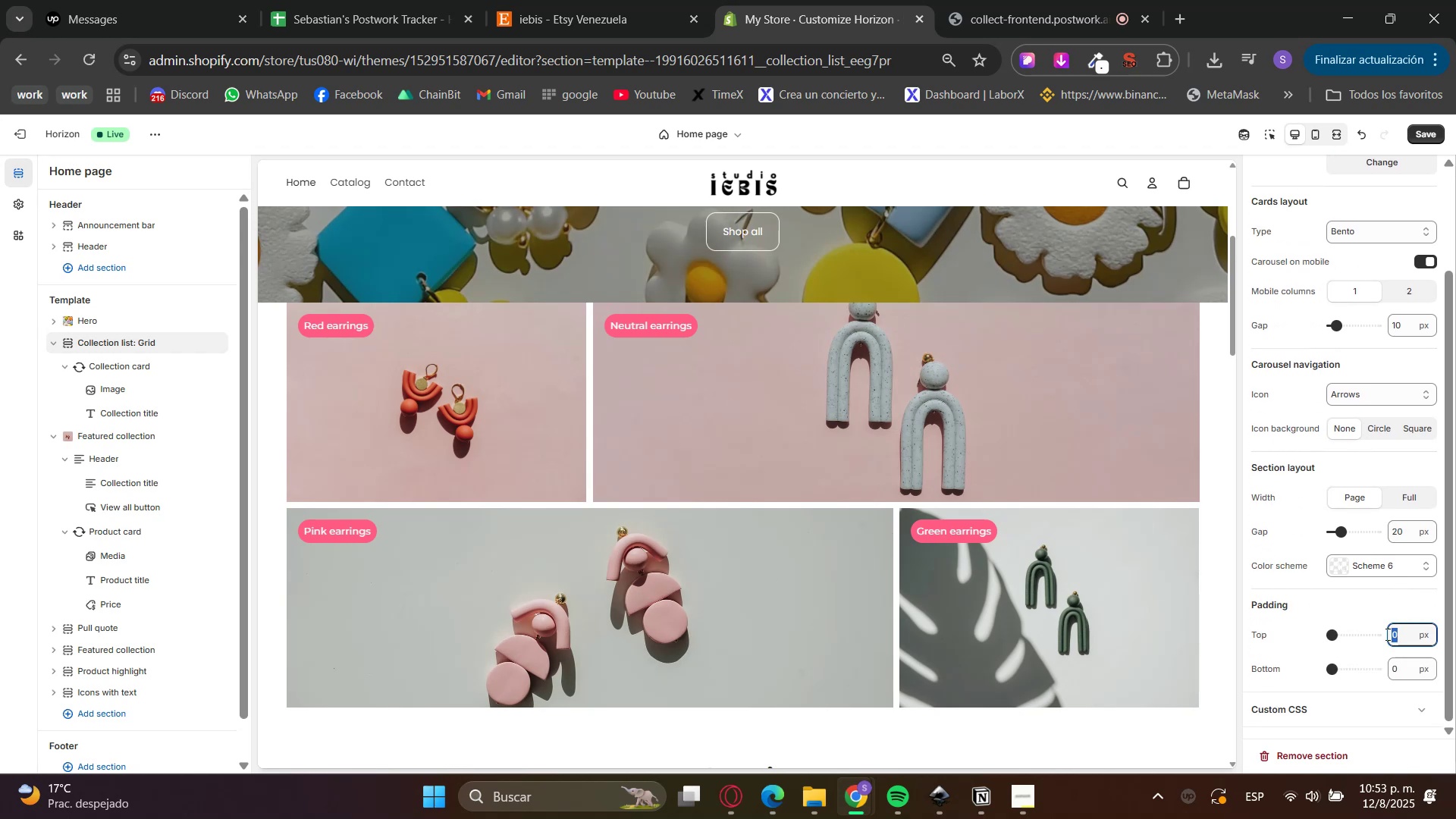 
key(Numpad4)
 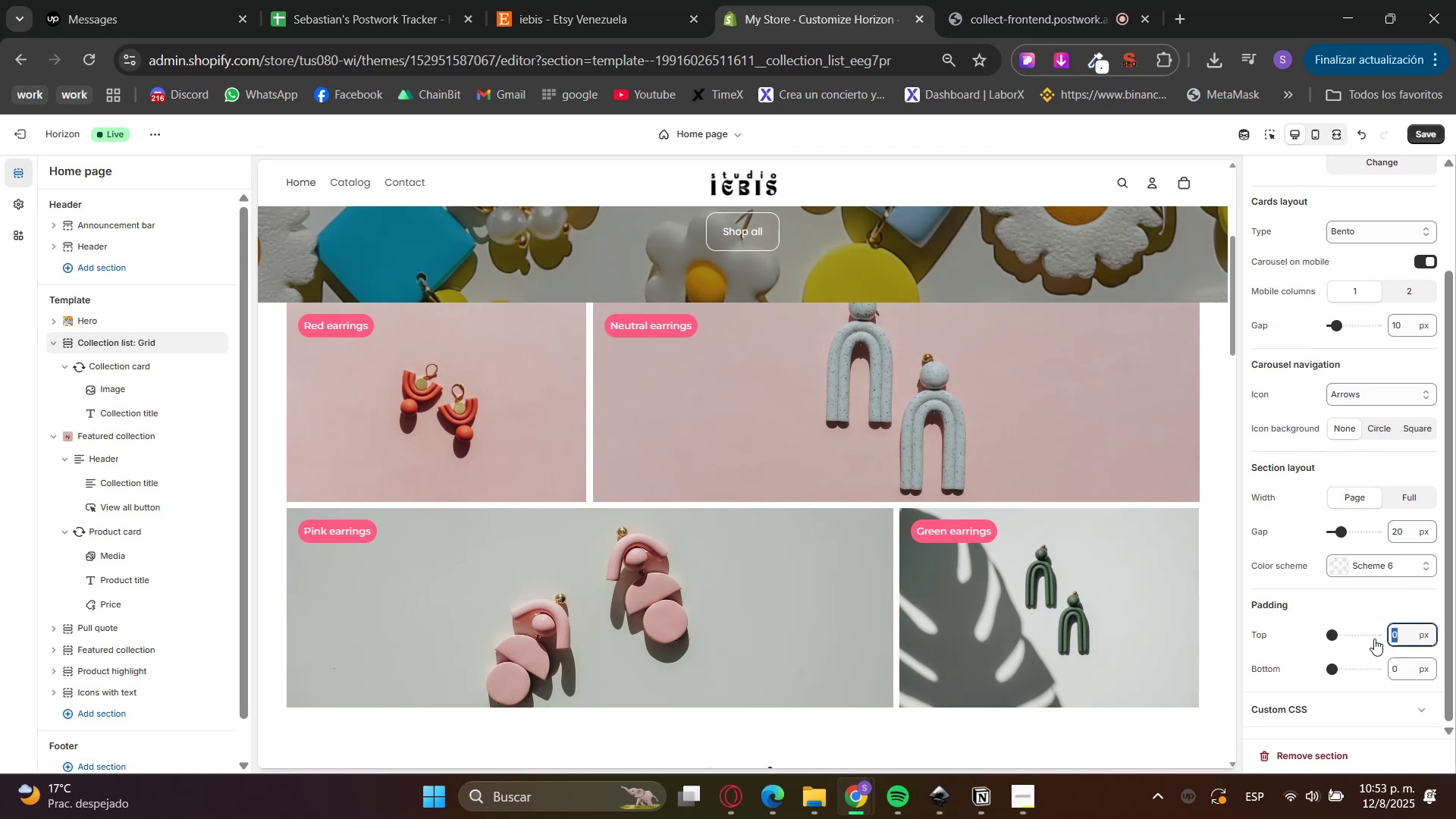 
key(Numpad8)
 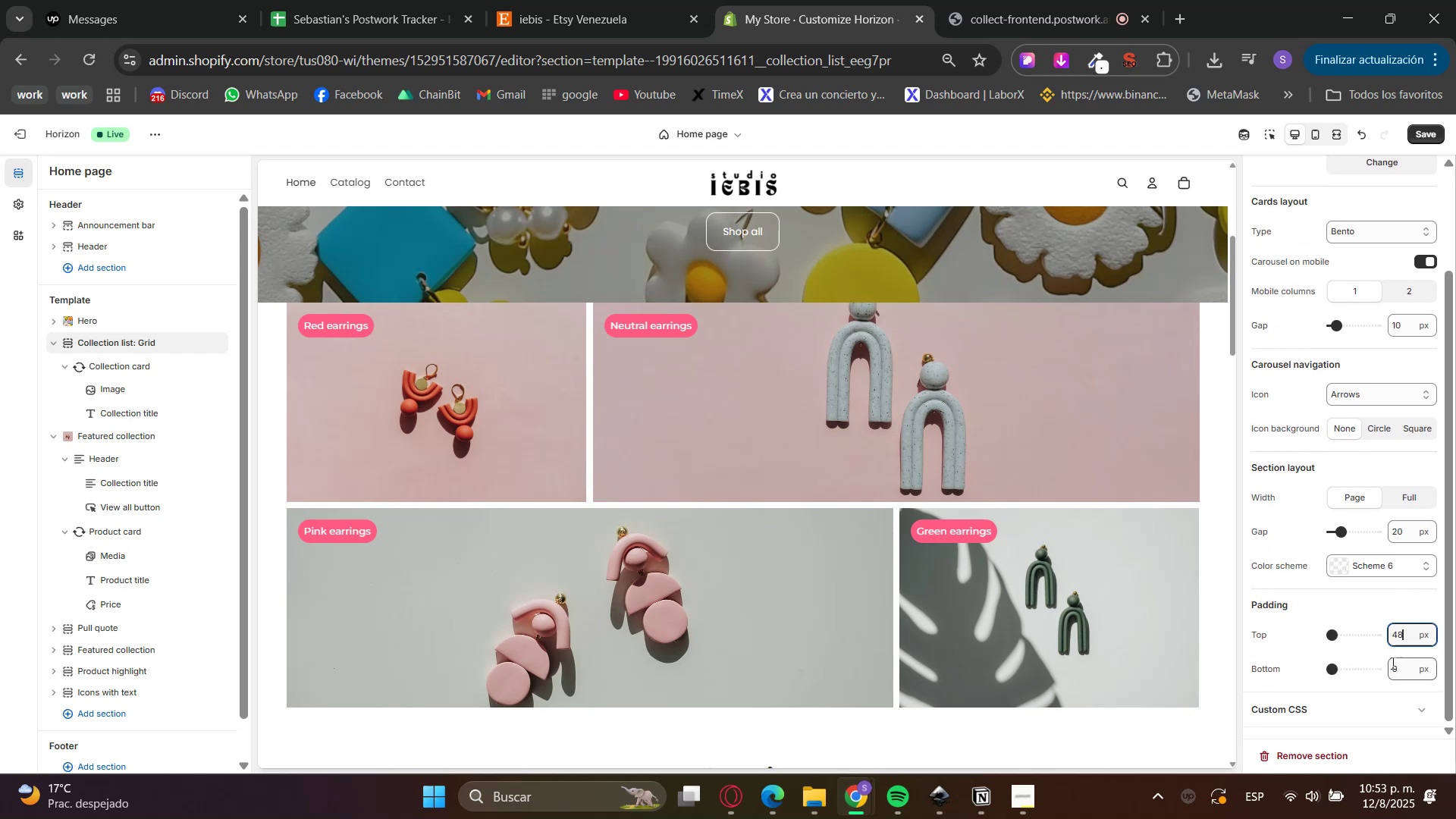 
left_click_drag(start_coordinate=[1401, 667], to_coordinate=[1366, 663])
 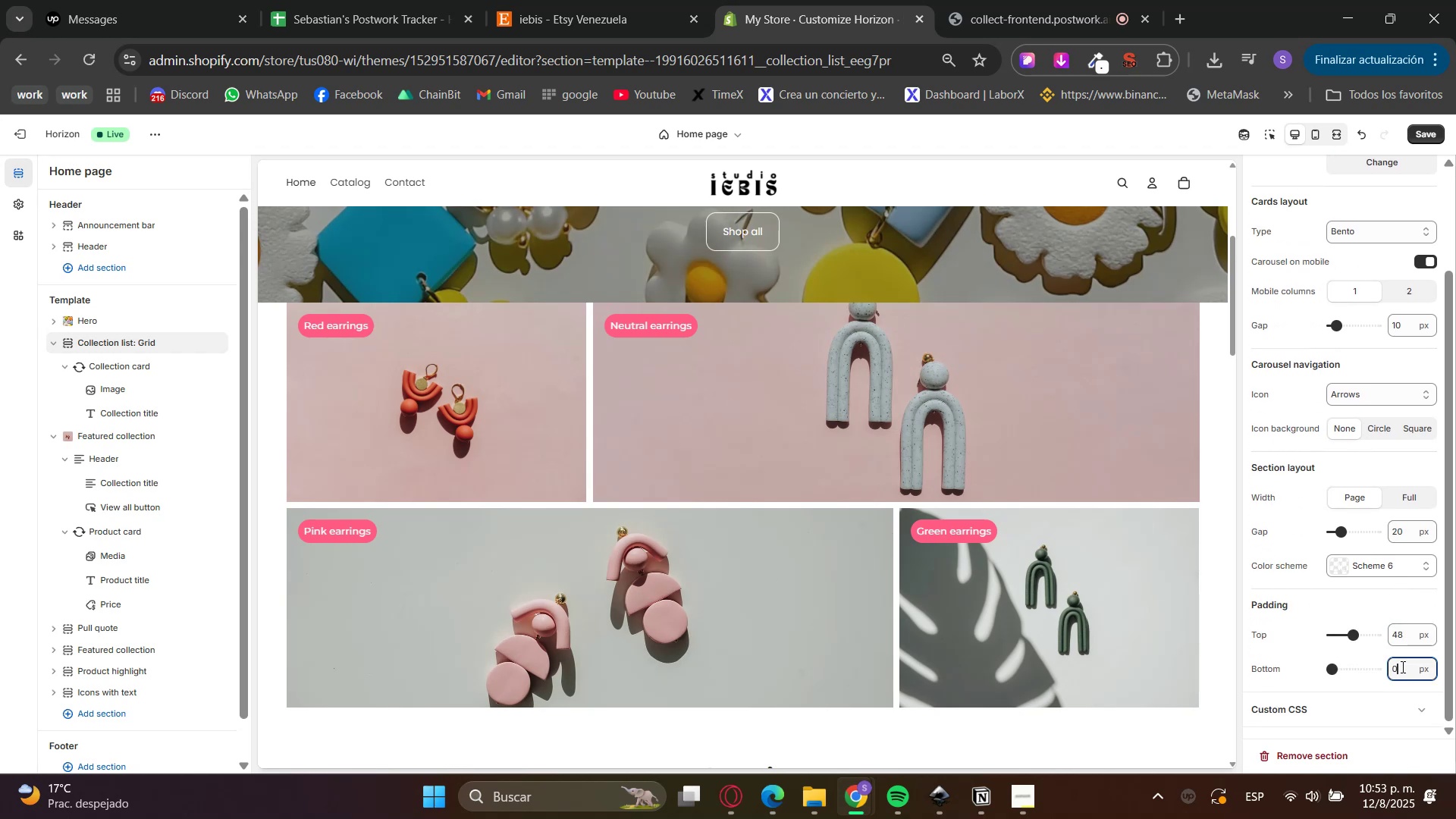 
key(Numpad4)
 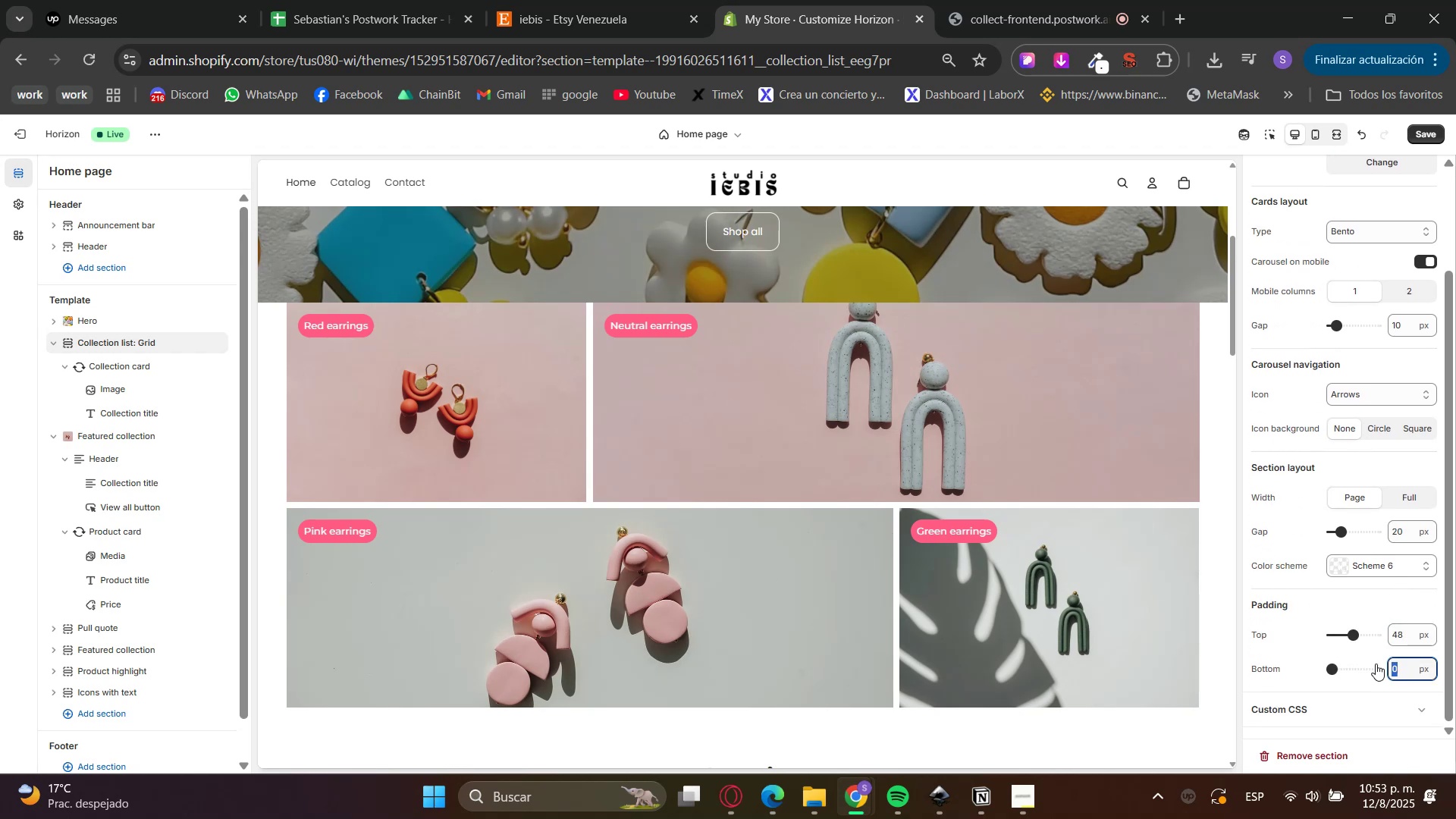 
key(Numpad8)
 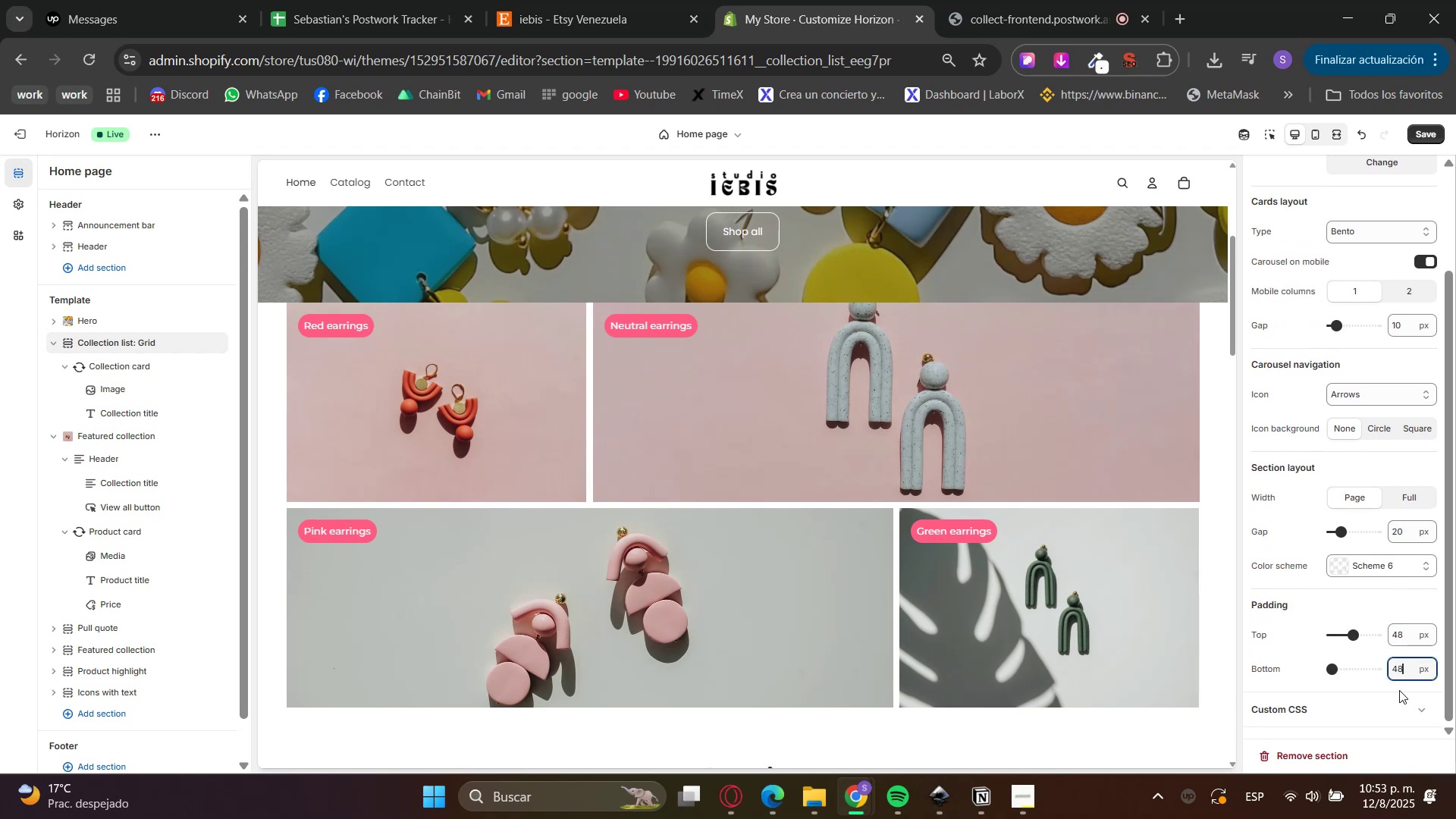 
triple_click([1402, 701])
 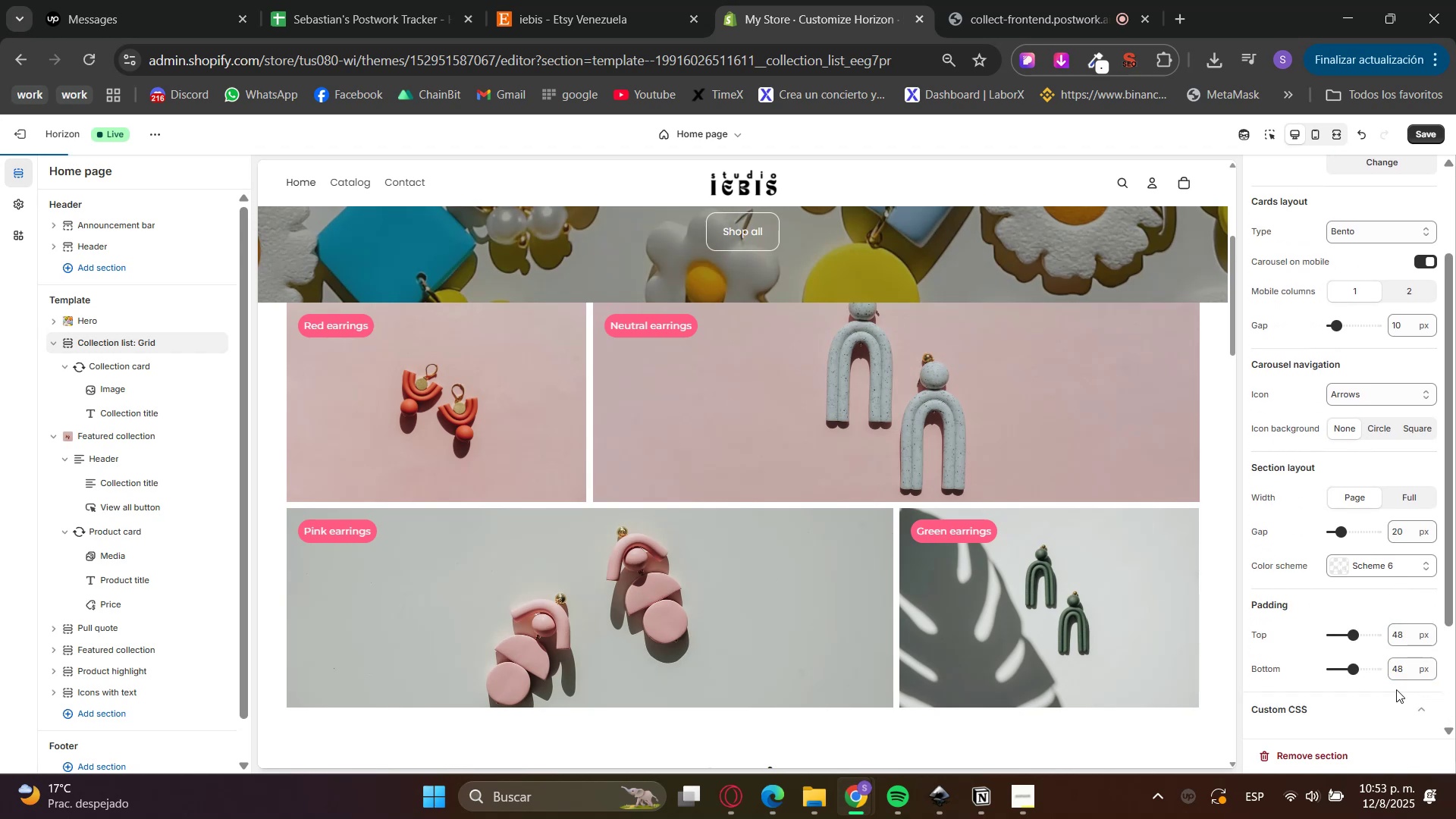 
triple_click([1399, 674])
 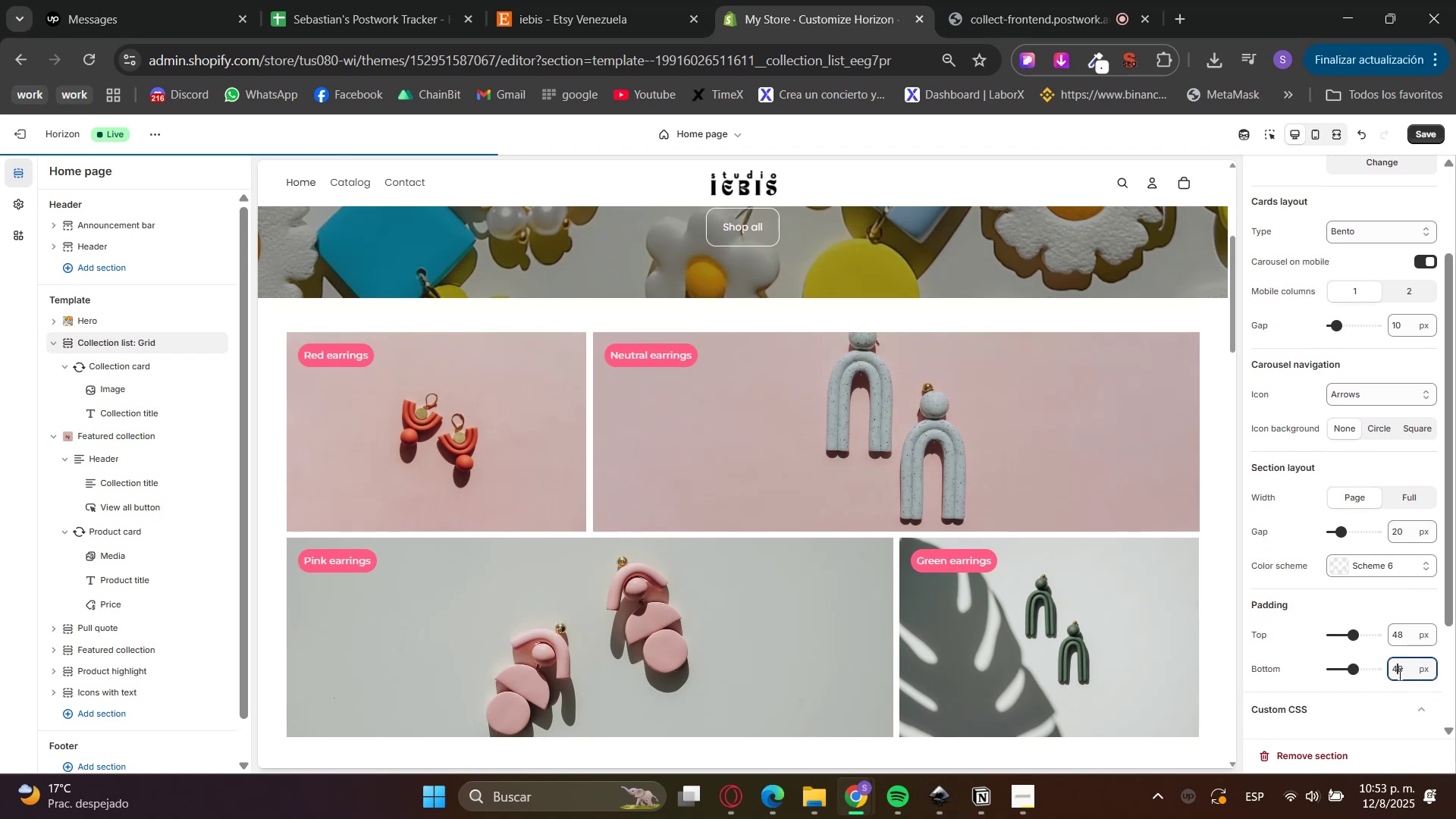 
triple_click([1398, 673])
 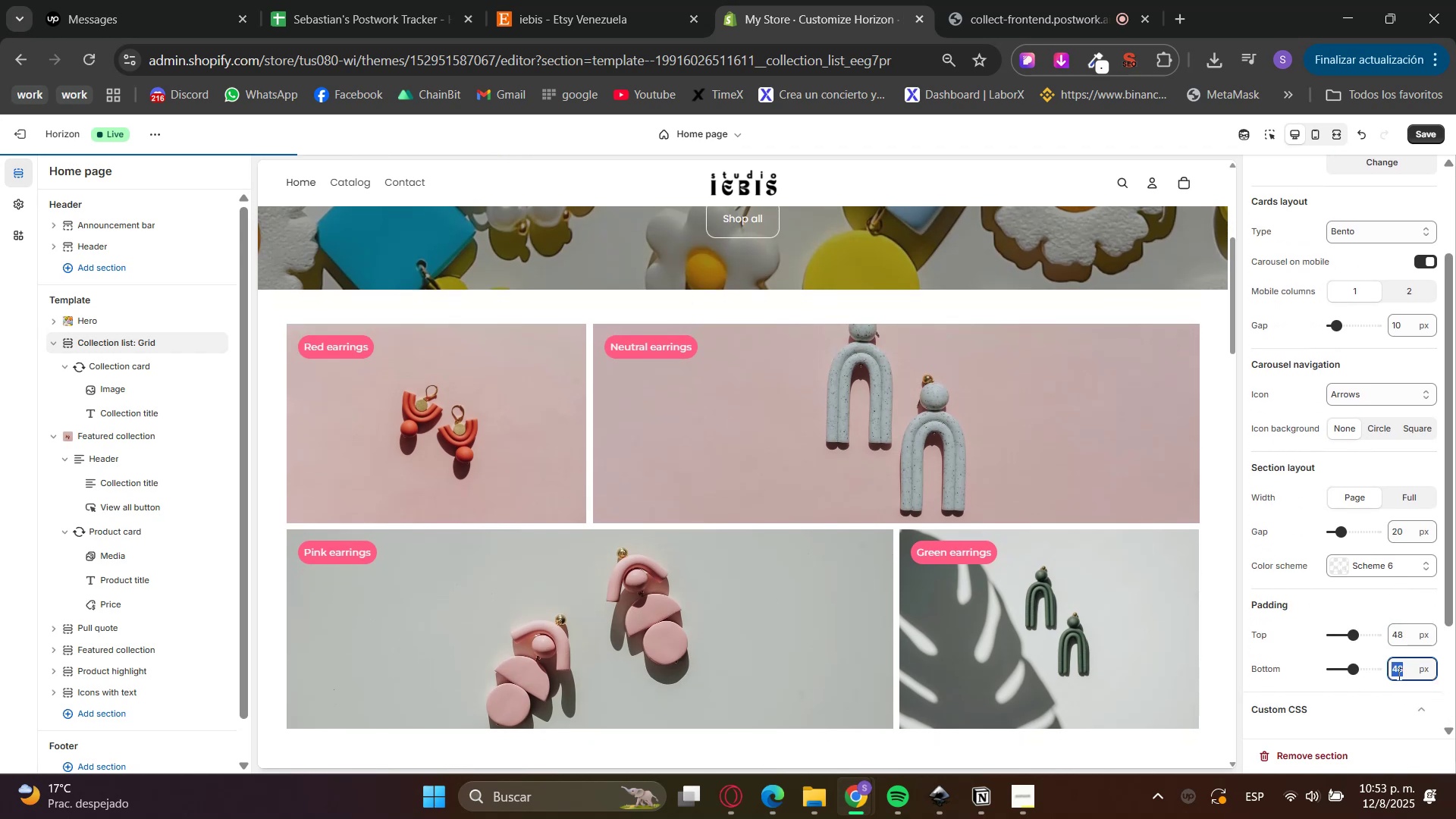 
triple_click([1398, 673])
 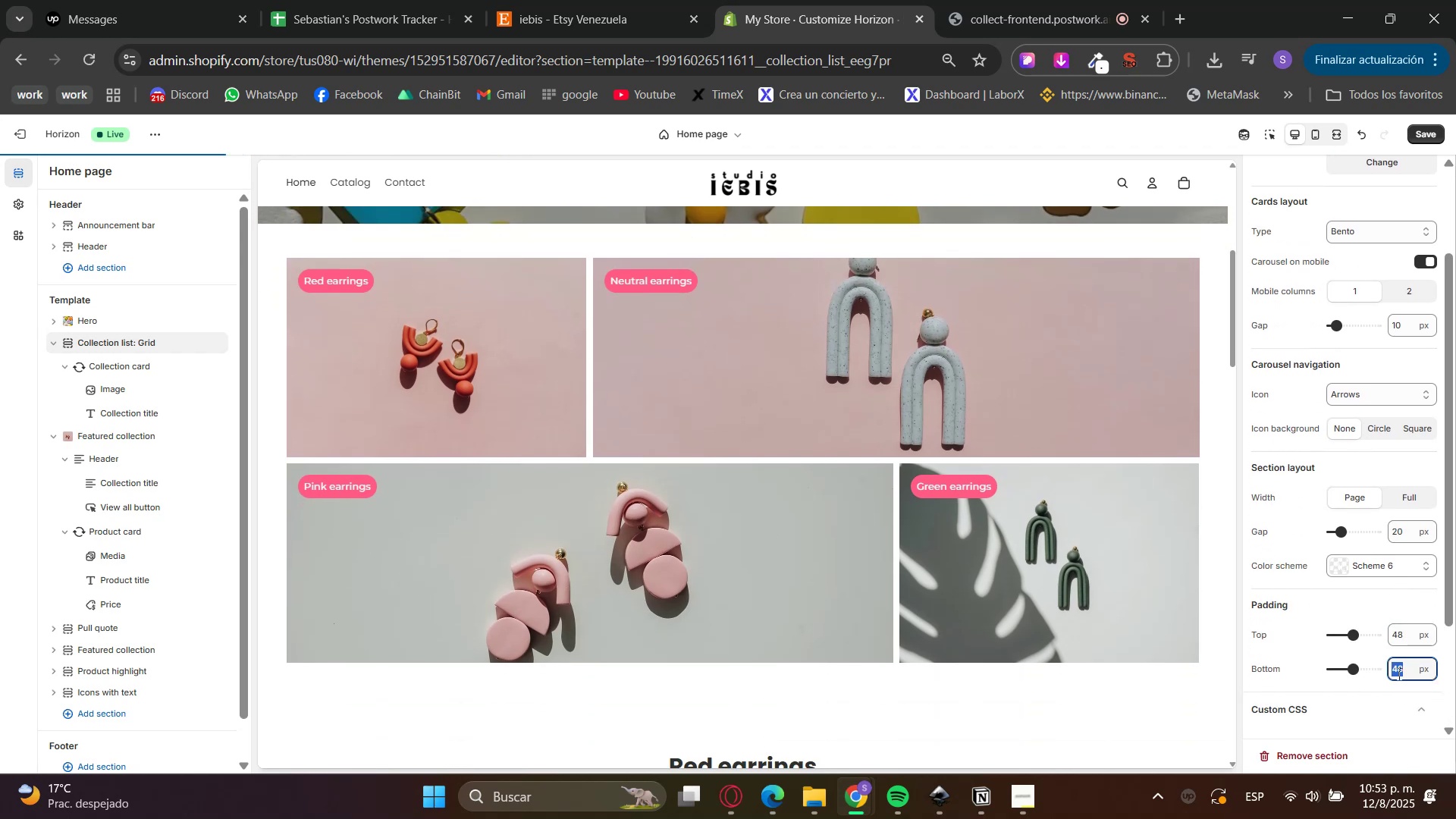 
key(Numpad8)
 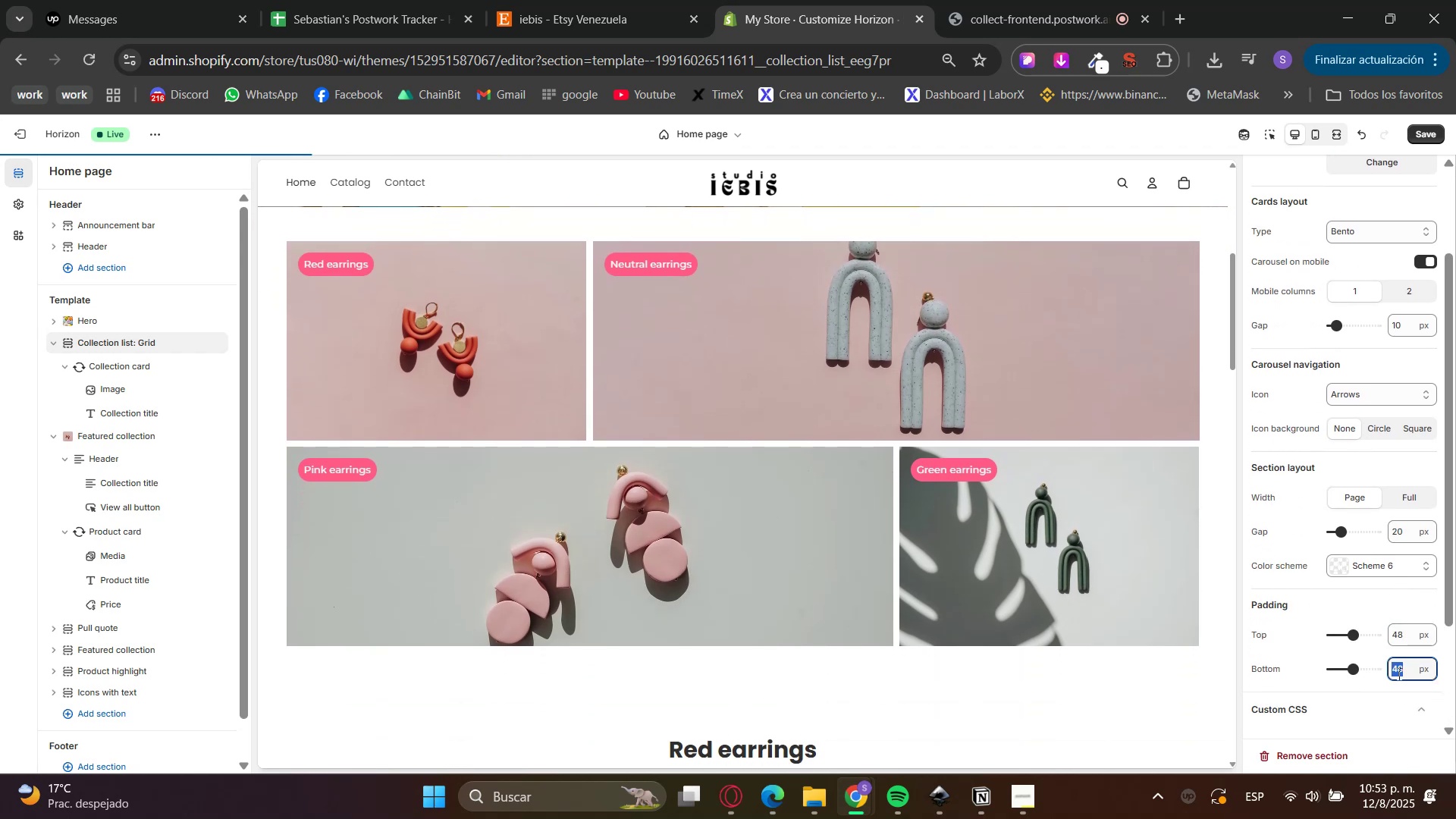 
key(Numpad0)
 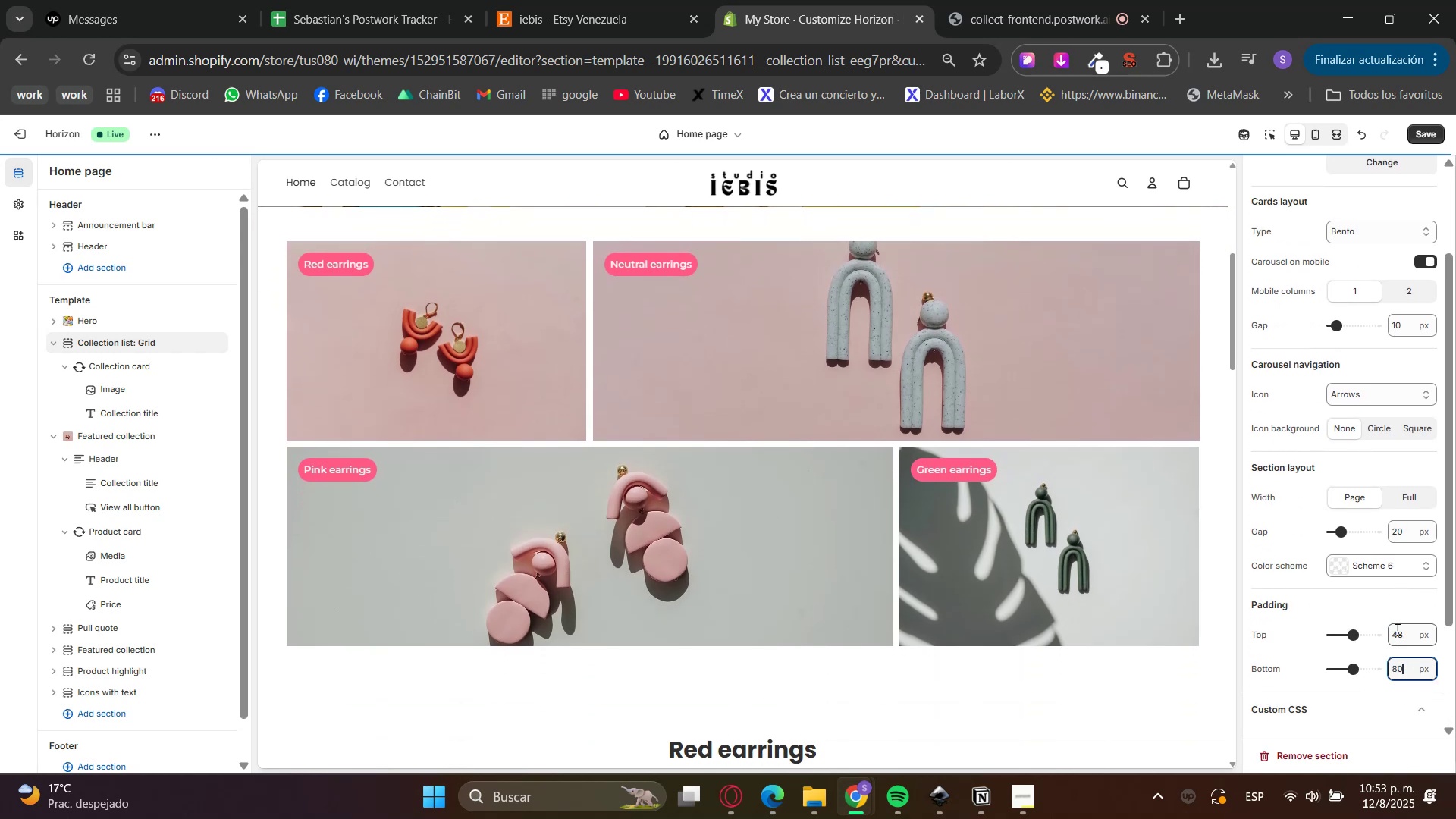 
double_click([1395, 629])
 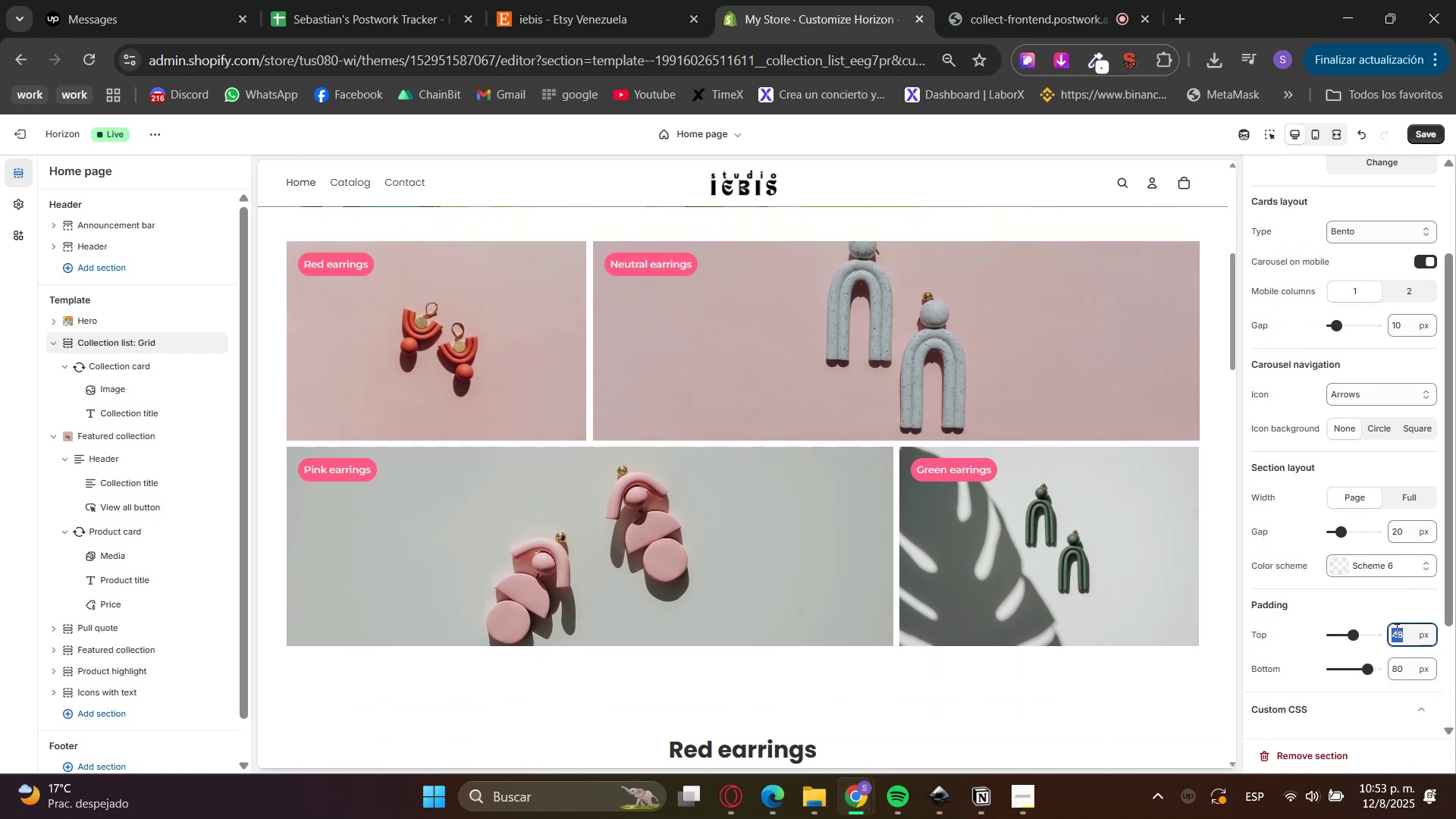 
key(Numpad8)
 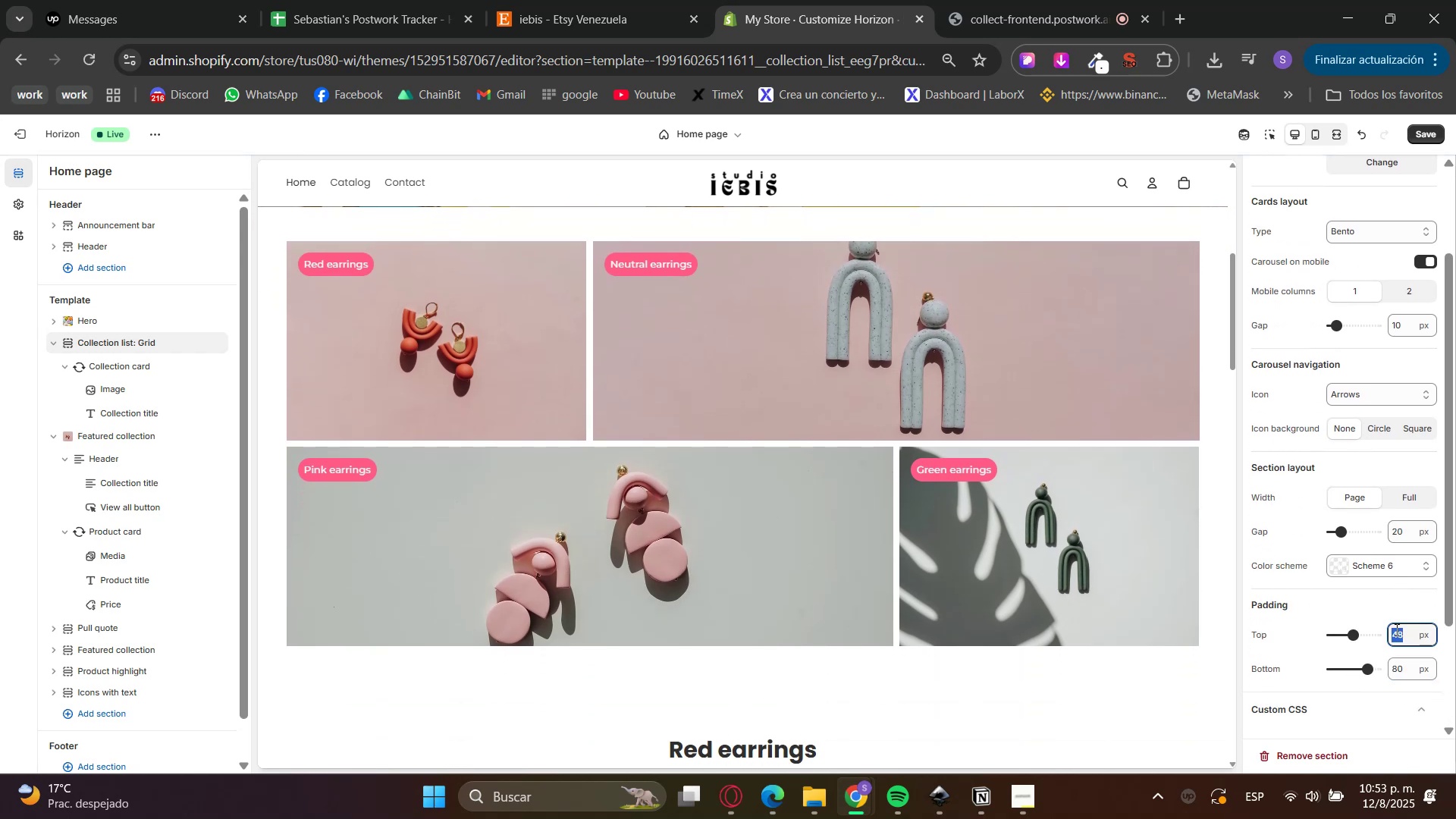 
key(Numpad0)
 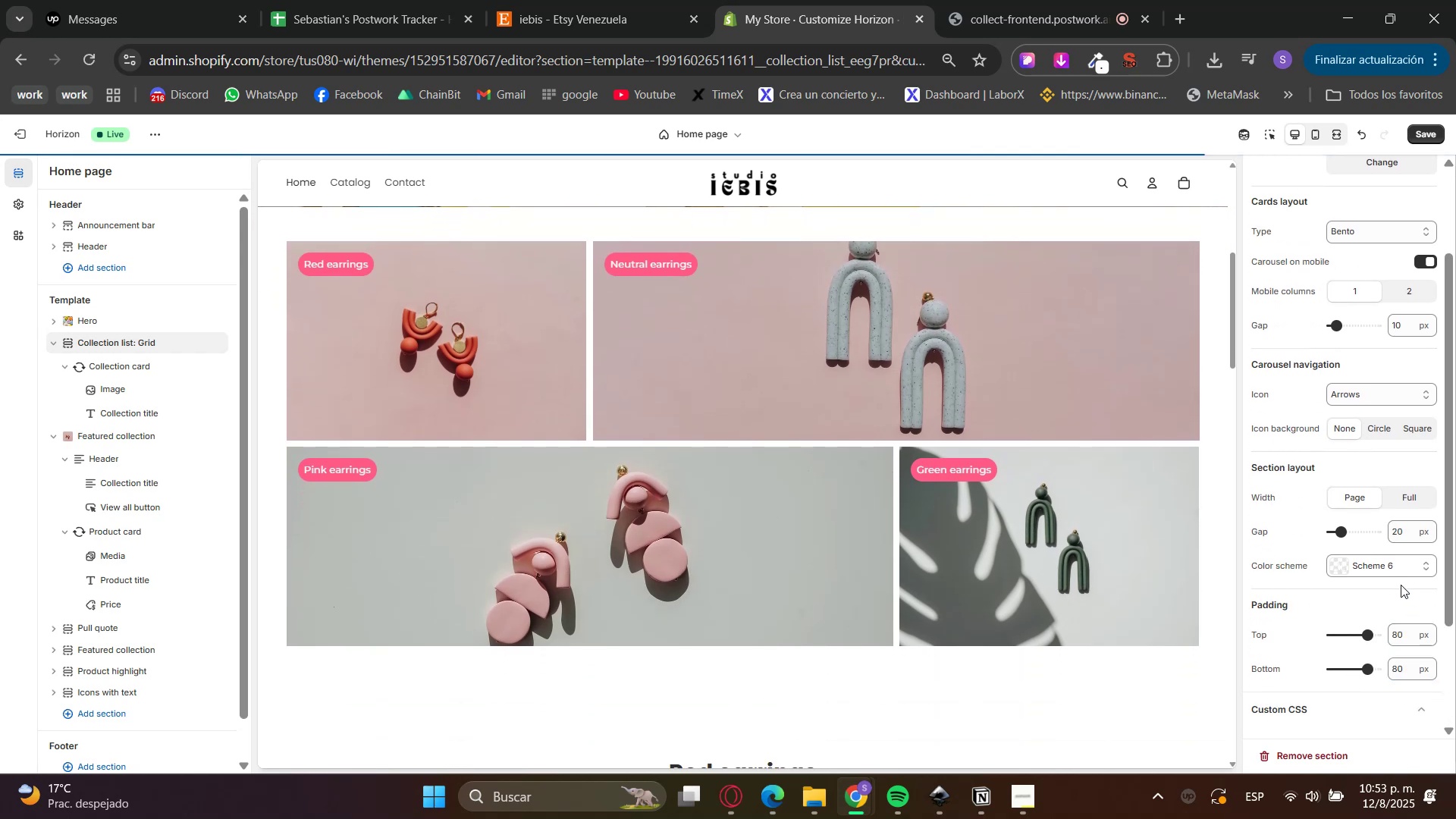 
left_click([1385, 566])
 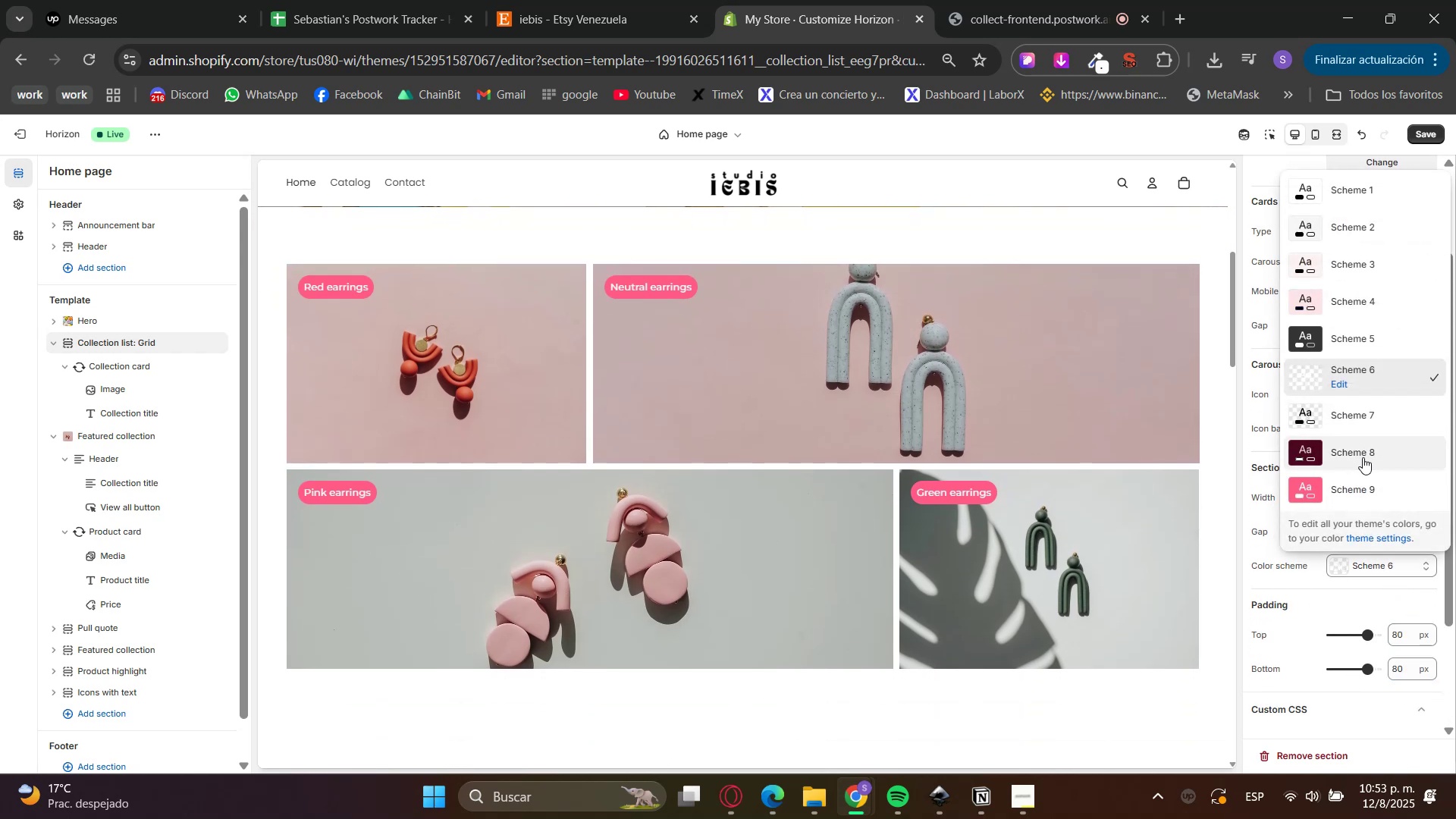 
left_click([1357, 487])
 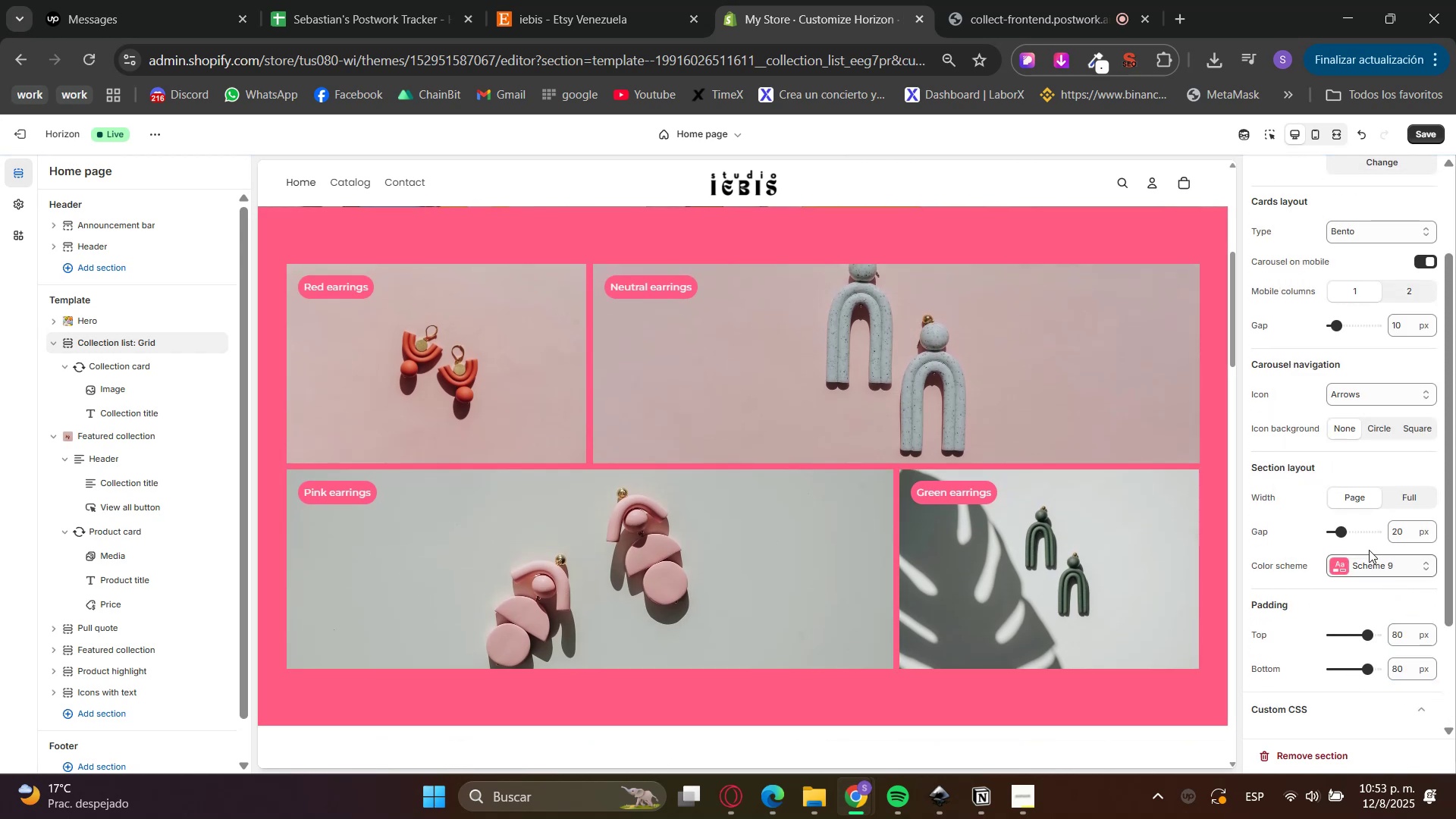 
left_click([1389, 569])
 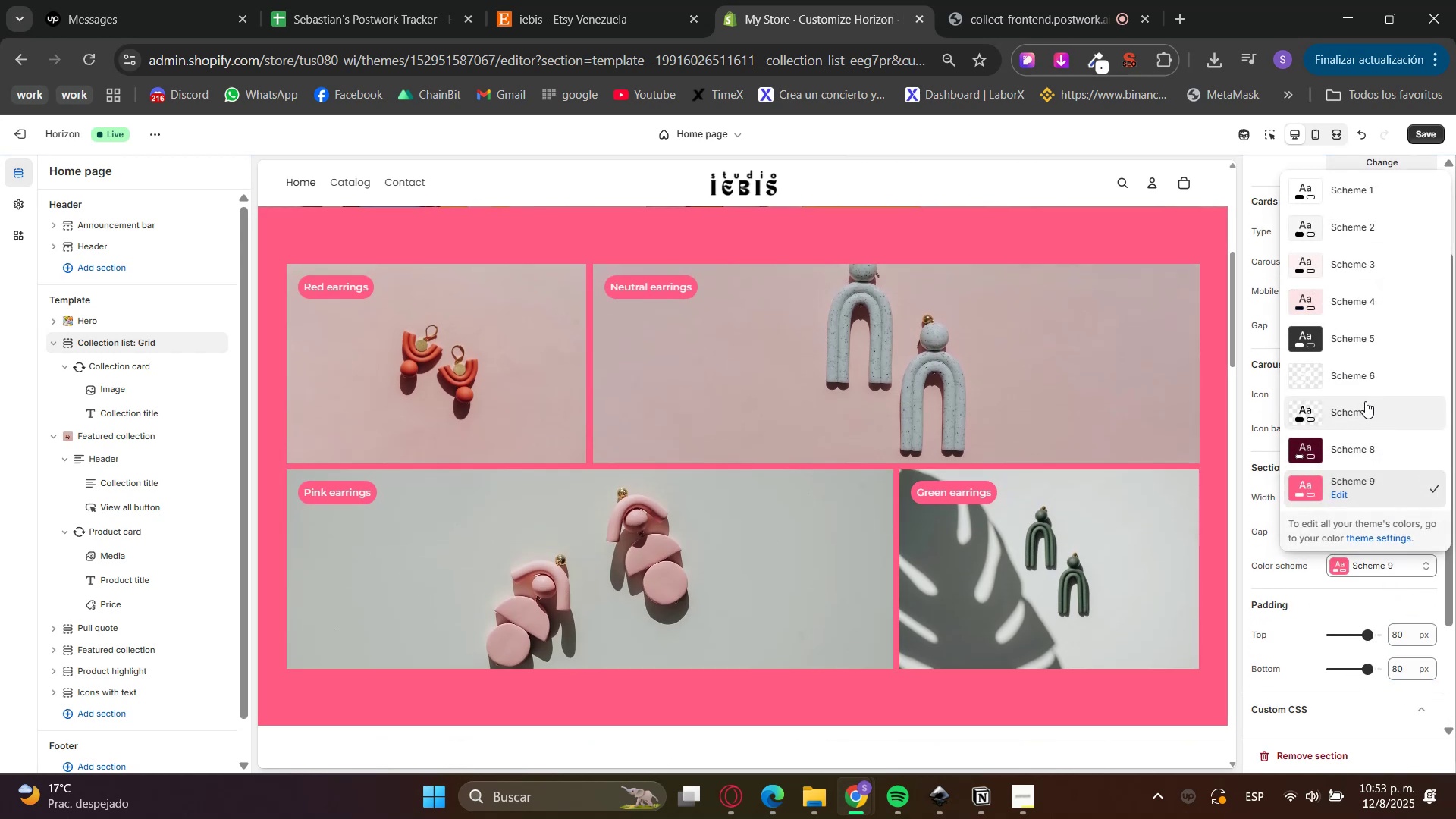 
left_click([1354, 375])
 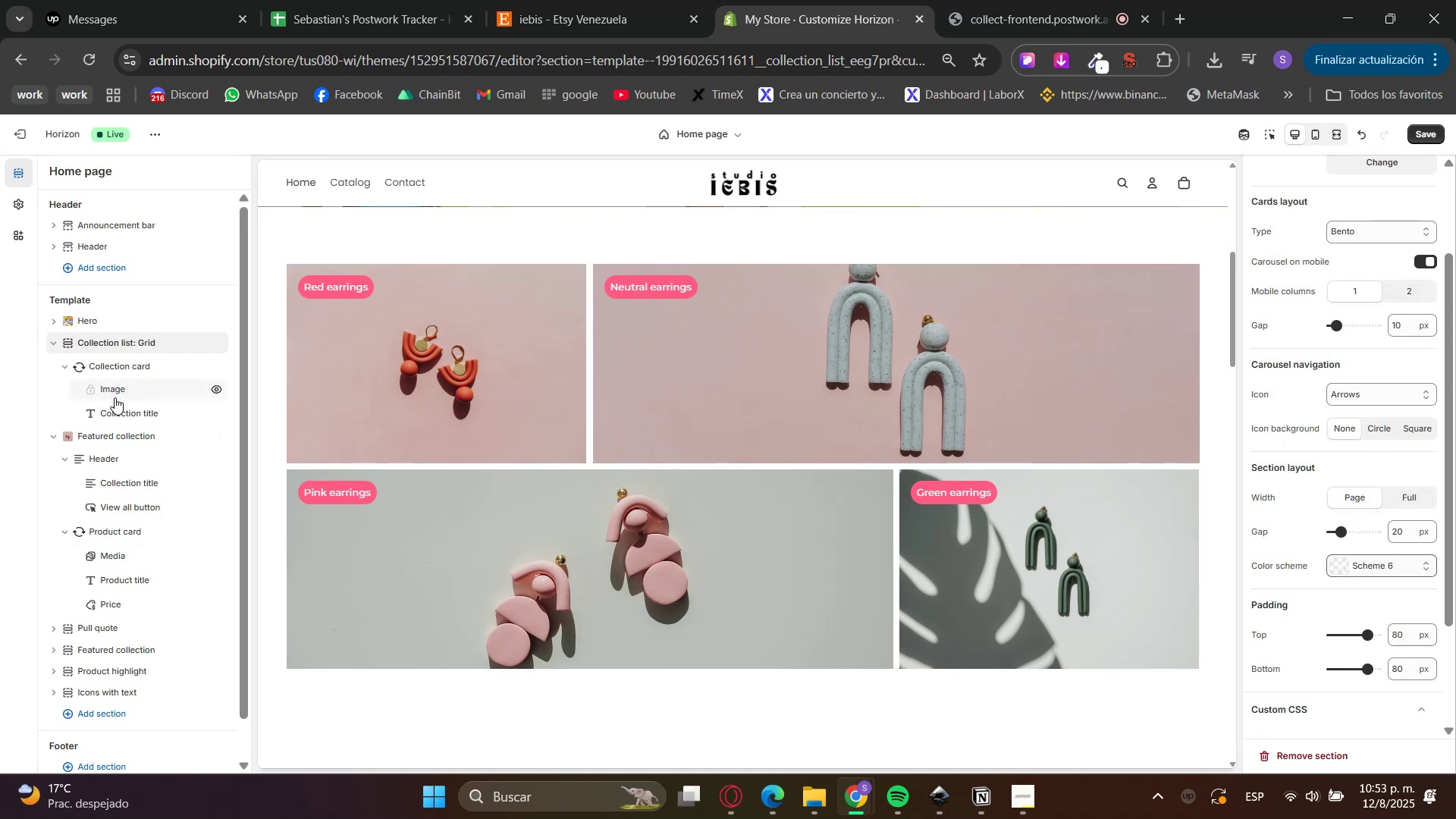 
left_click([116, 369])
 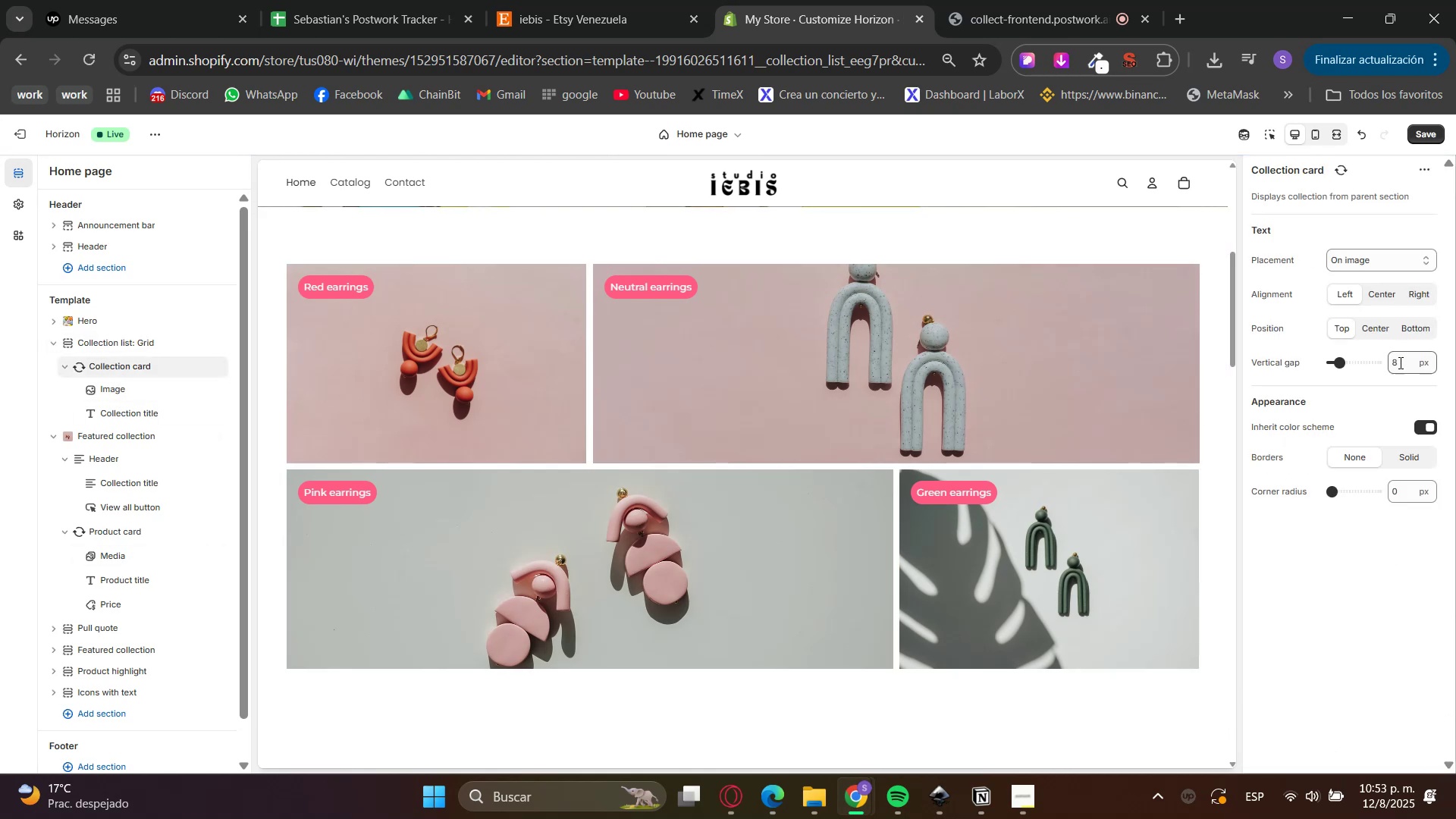 
left_click_drag(start_coordinate=[1401, 493], to_coordinate=[1360, 495])
 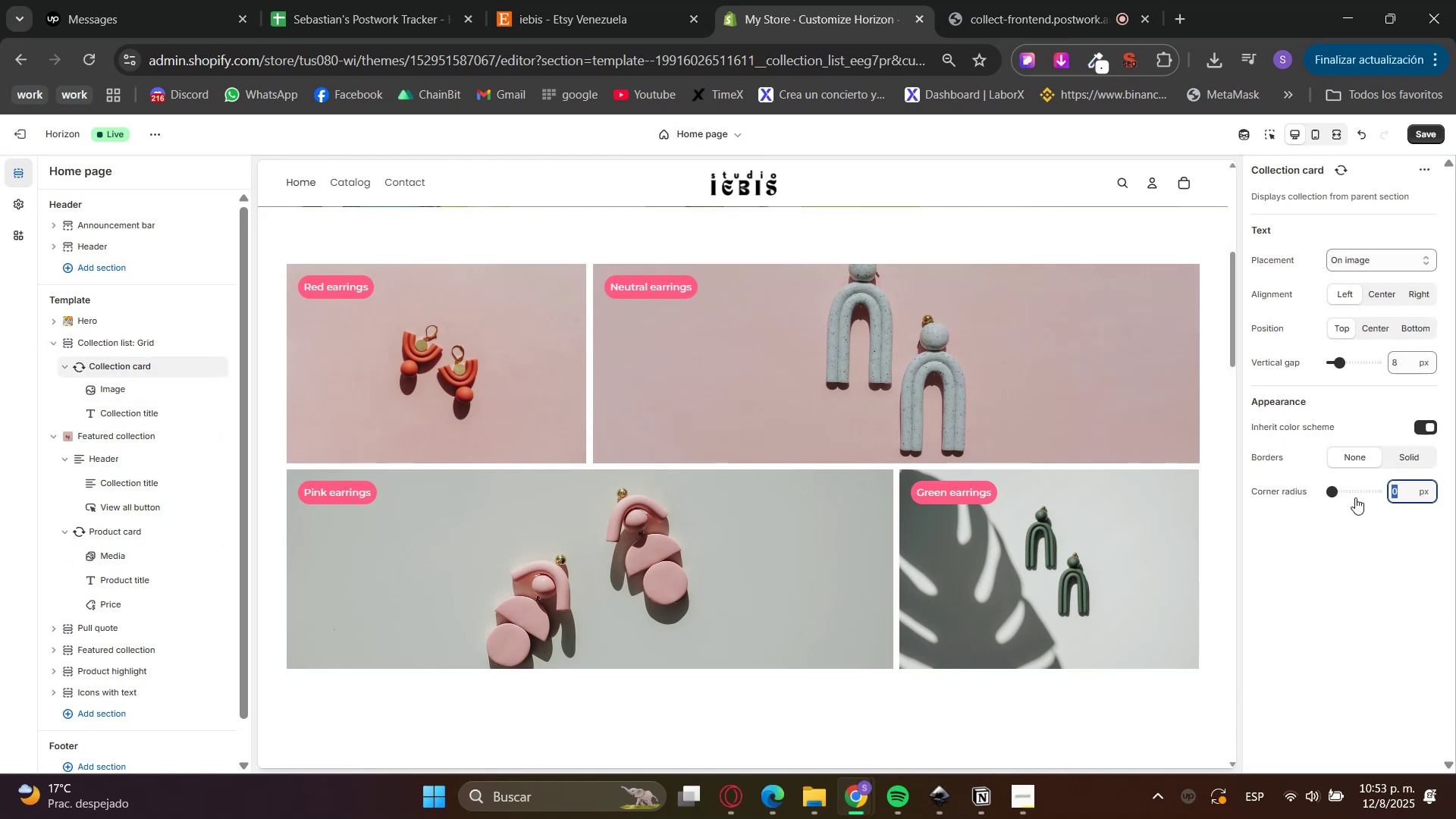 
key(Numpad2)
 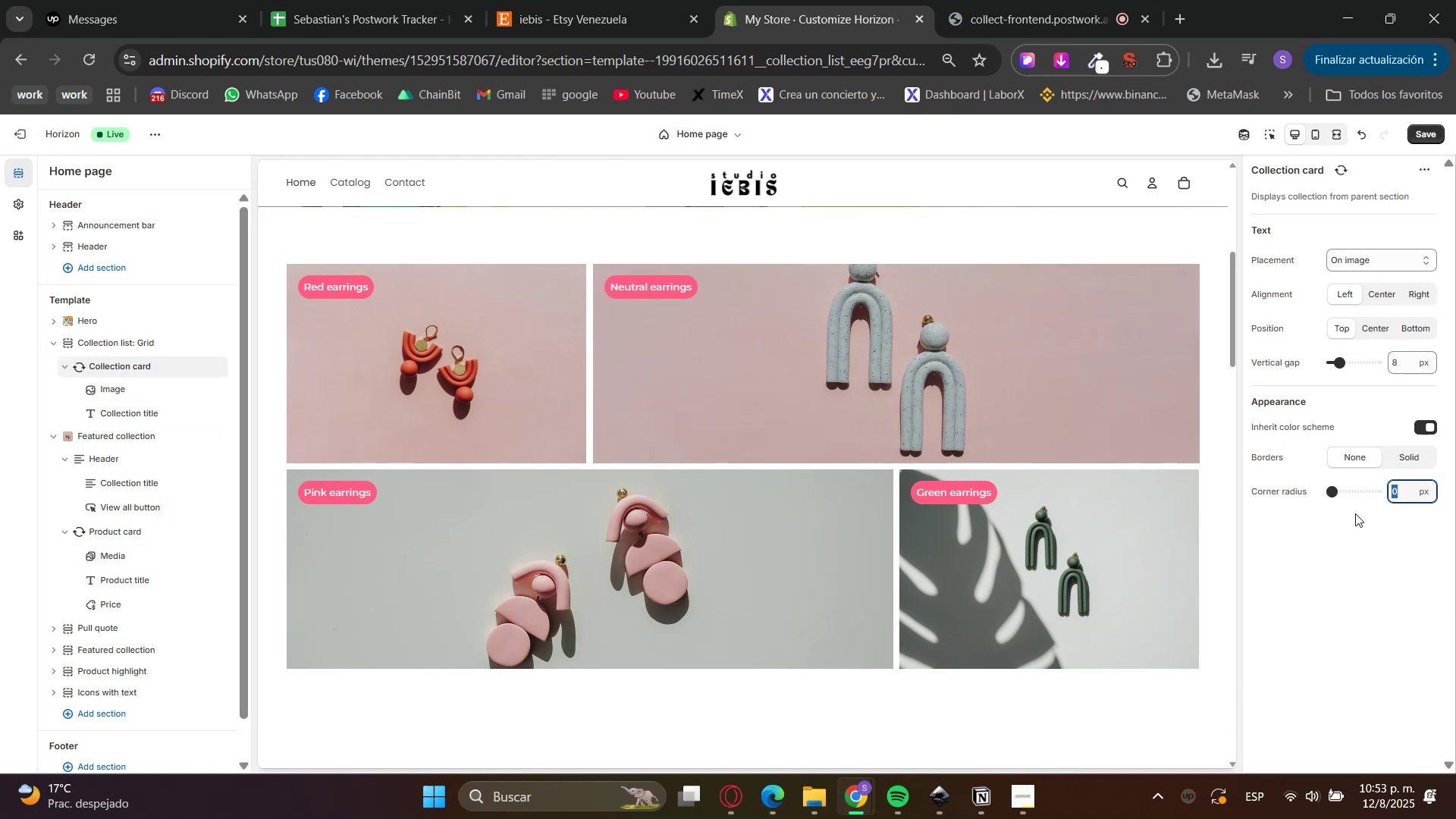 
key(Numpad0)
 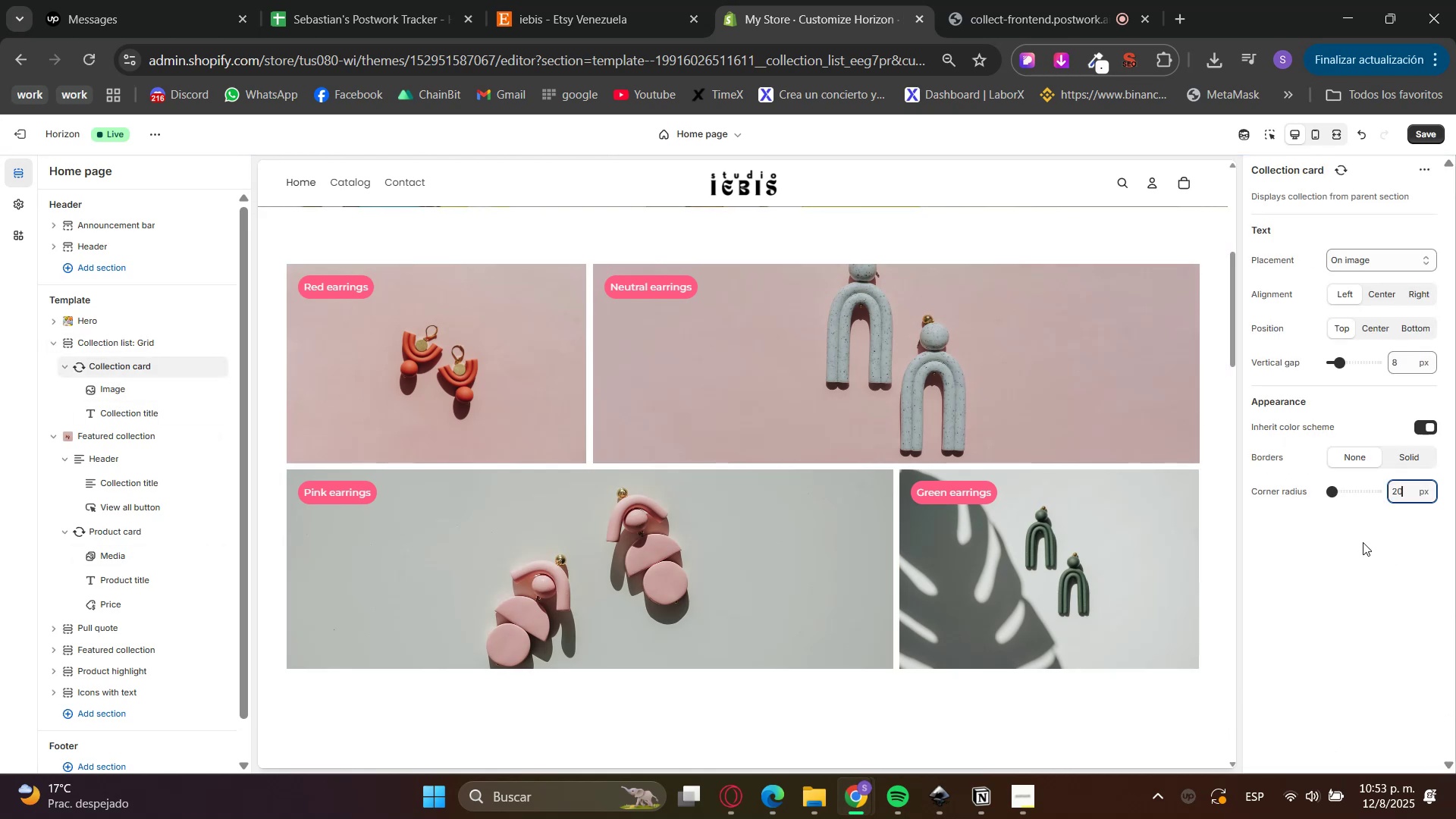 
left_click([1363, 542])
 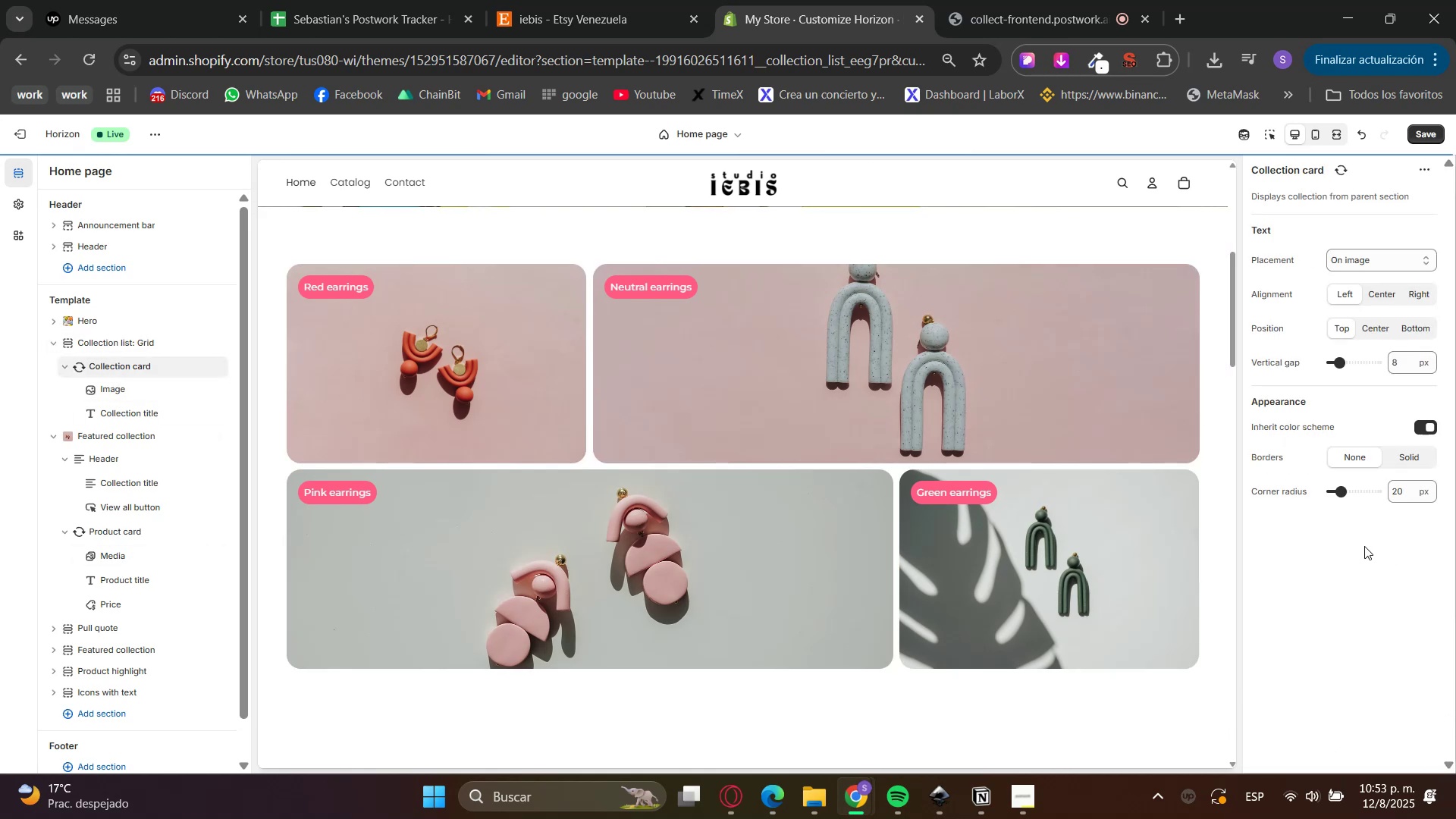 
scroll: coordinate [1163, 661], scroll_direction: up, amount: 2.0
 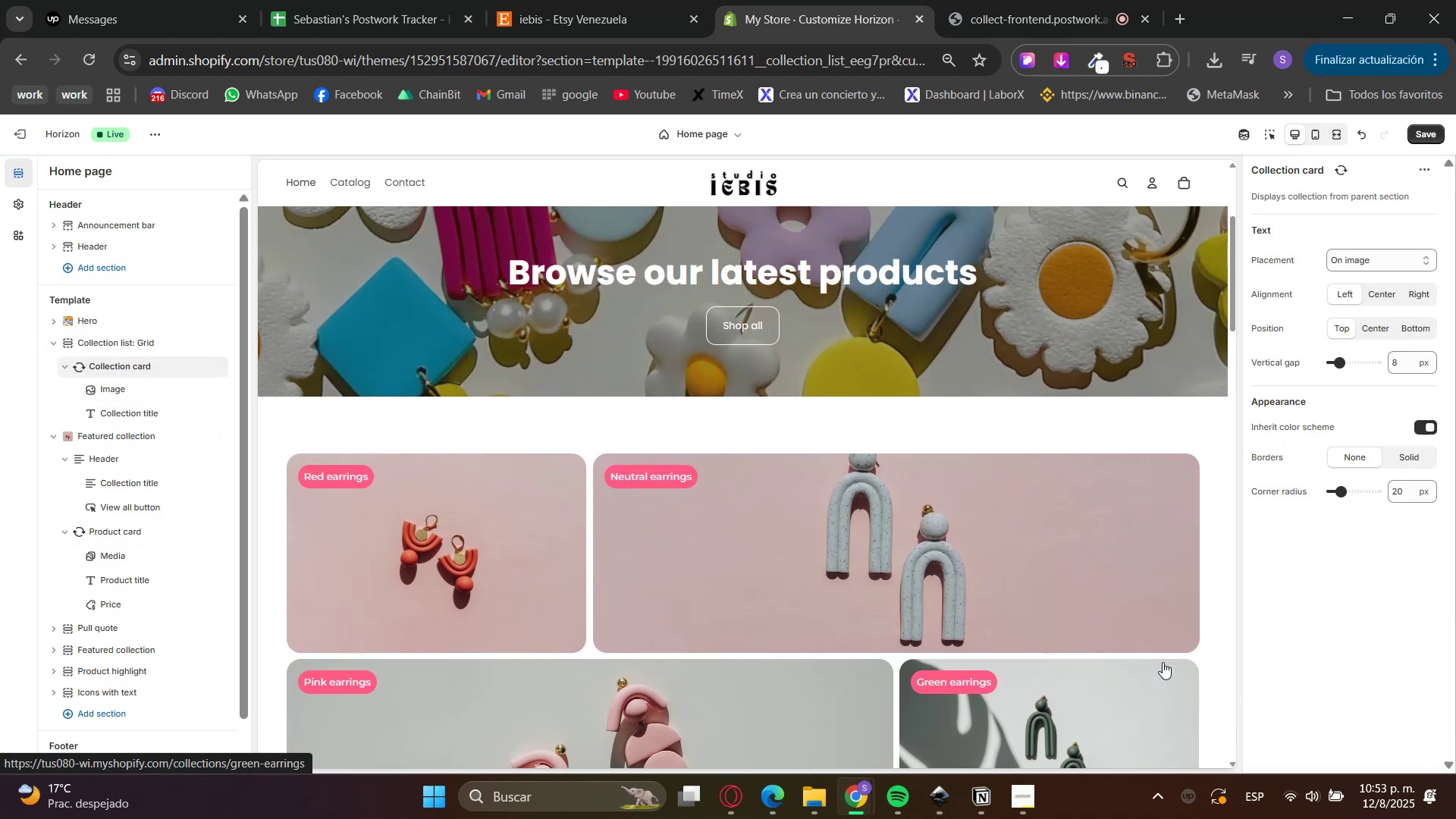 
scroll: coordinate [1163, 661], scroll_direction: down, amount: 5.0
 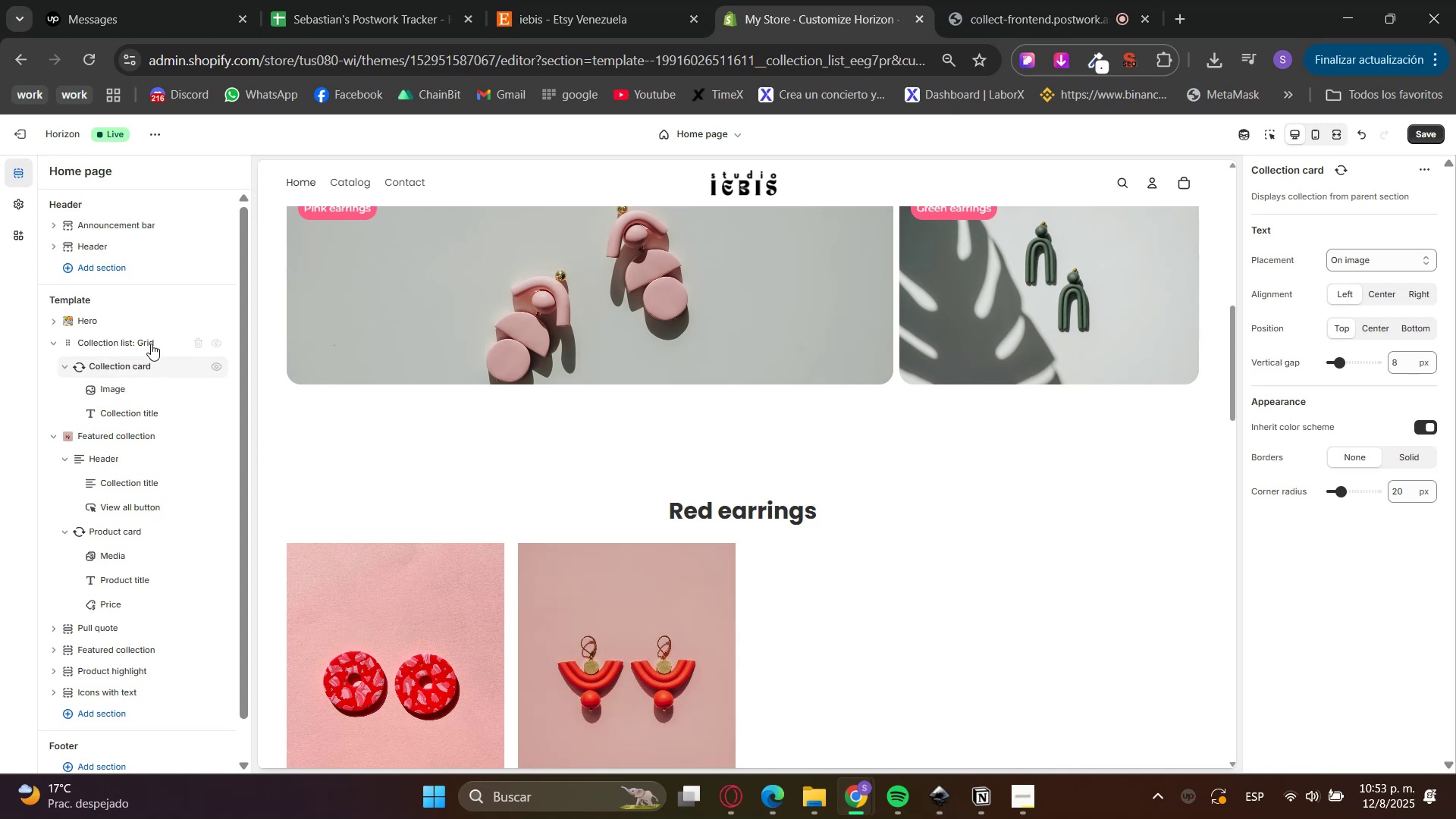 
left_click([143, 340])
 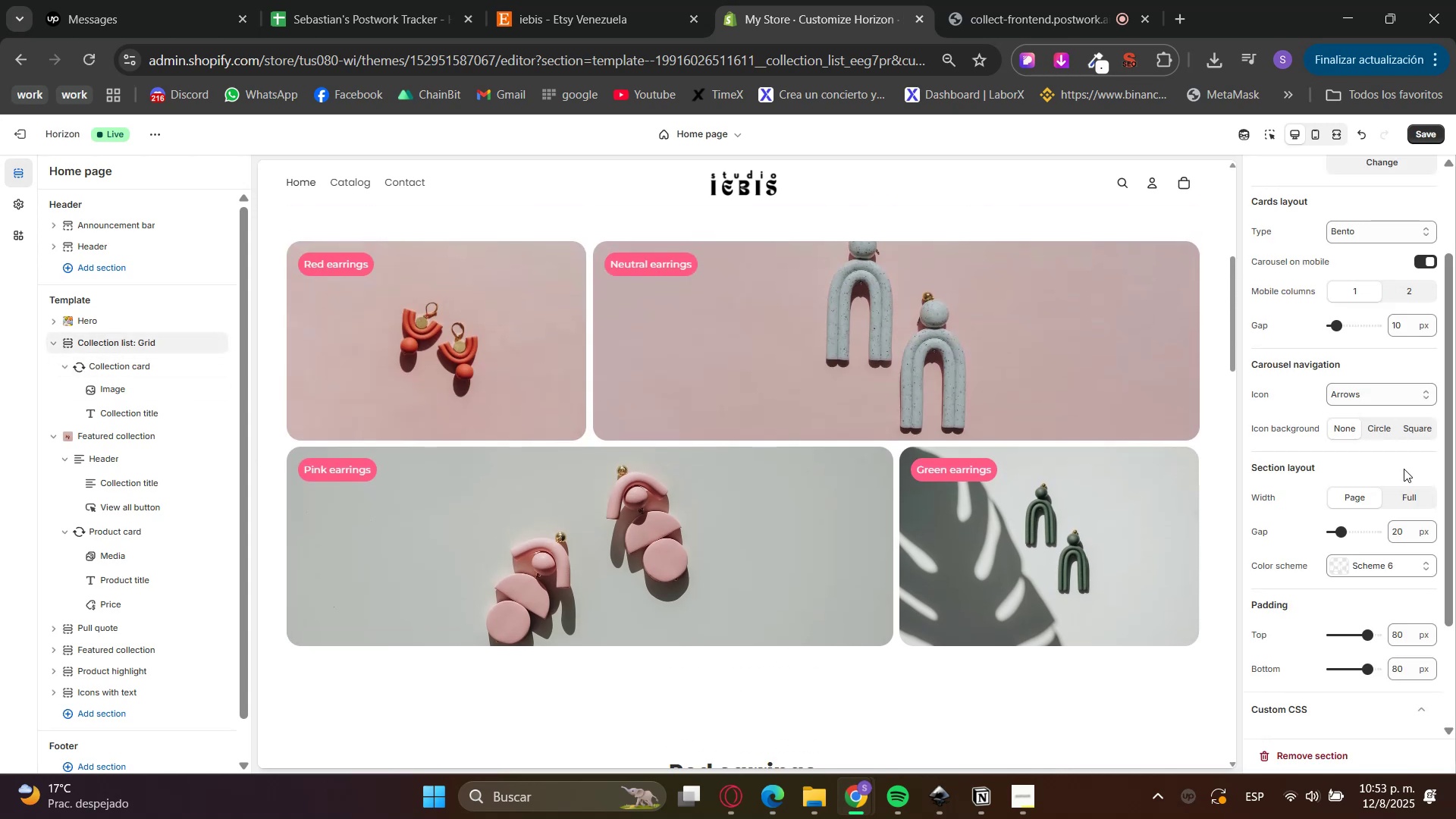 
scroll: coordinate [1382, 486], scroll_direction: up, amount: 2.0
 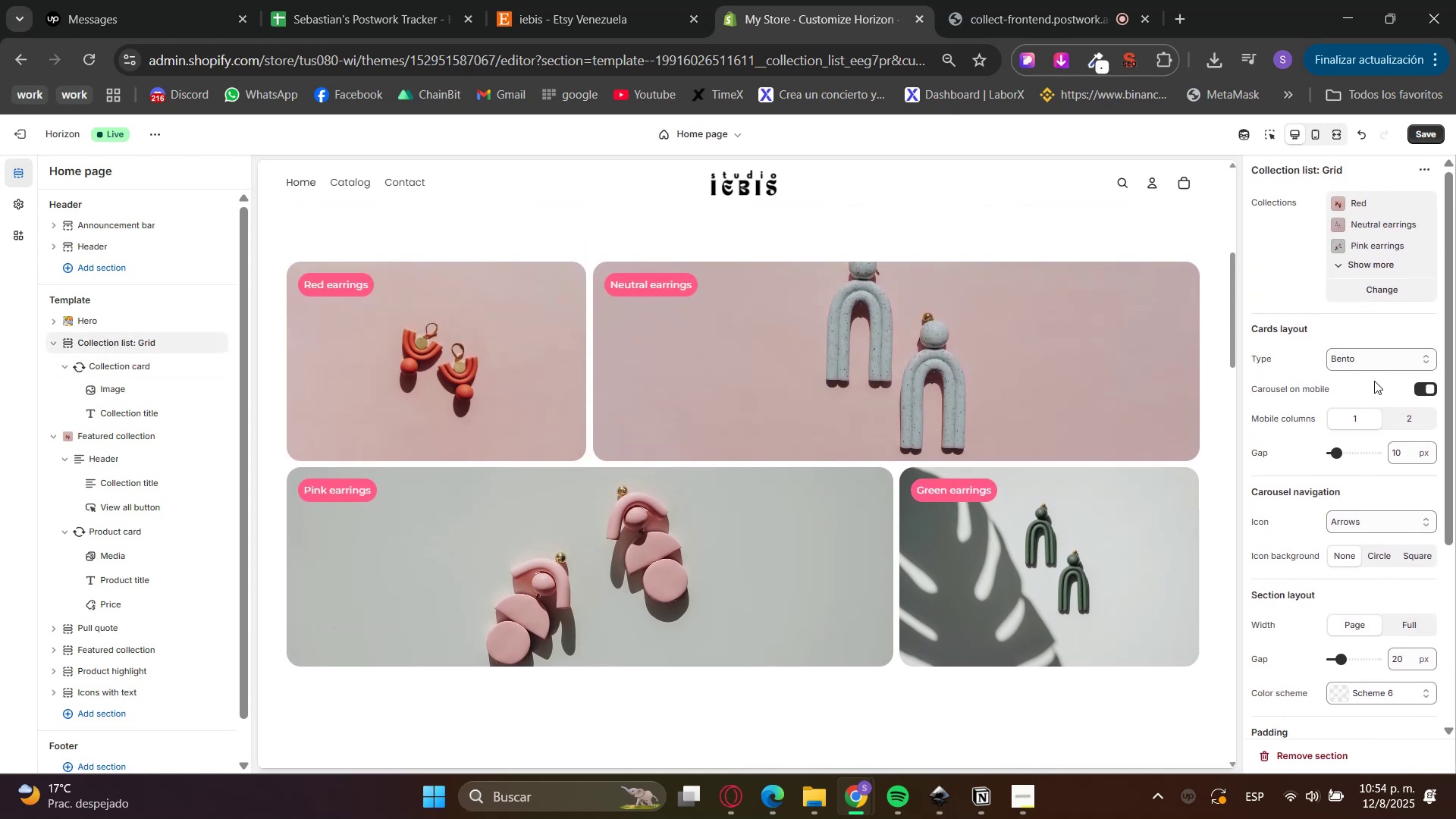 
scroll: coordinate [1389, 487], scroll_direction: down, amount: 1.0
 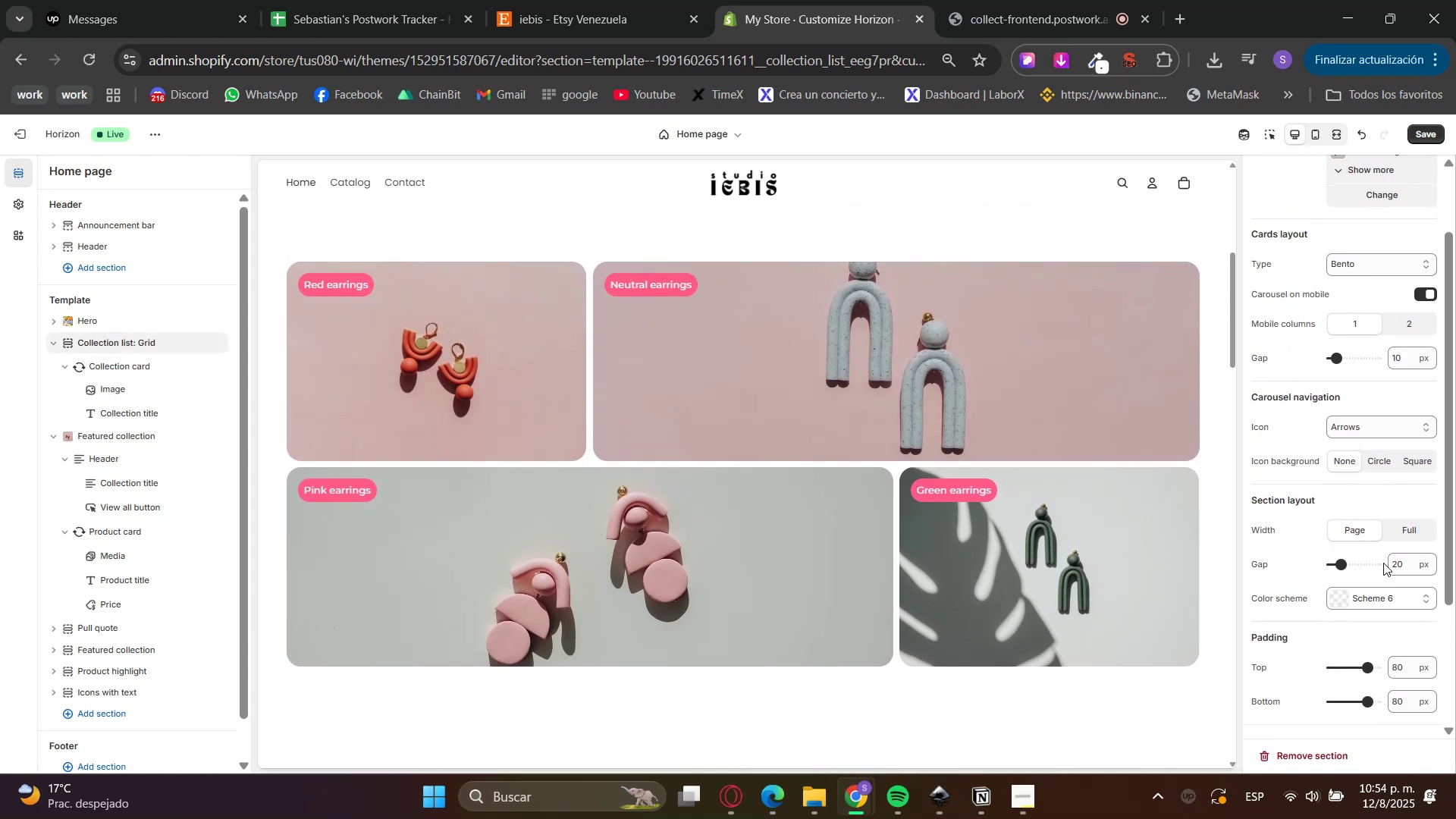 
left_click([1371, 613])
 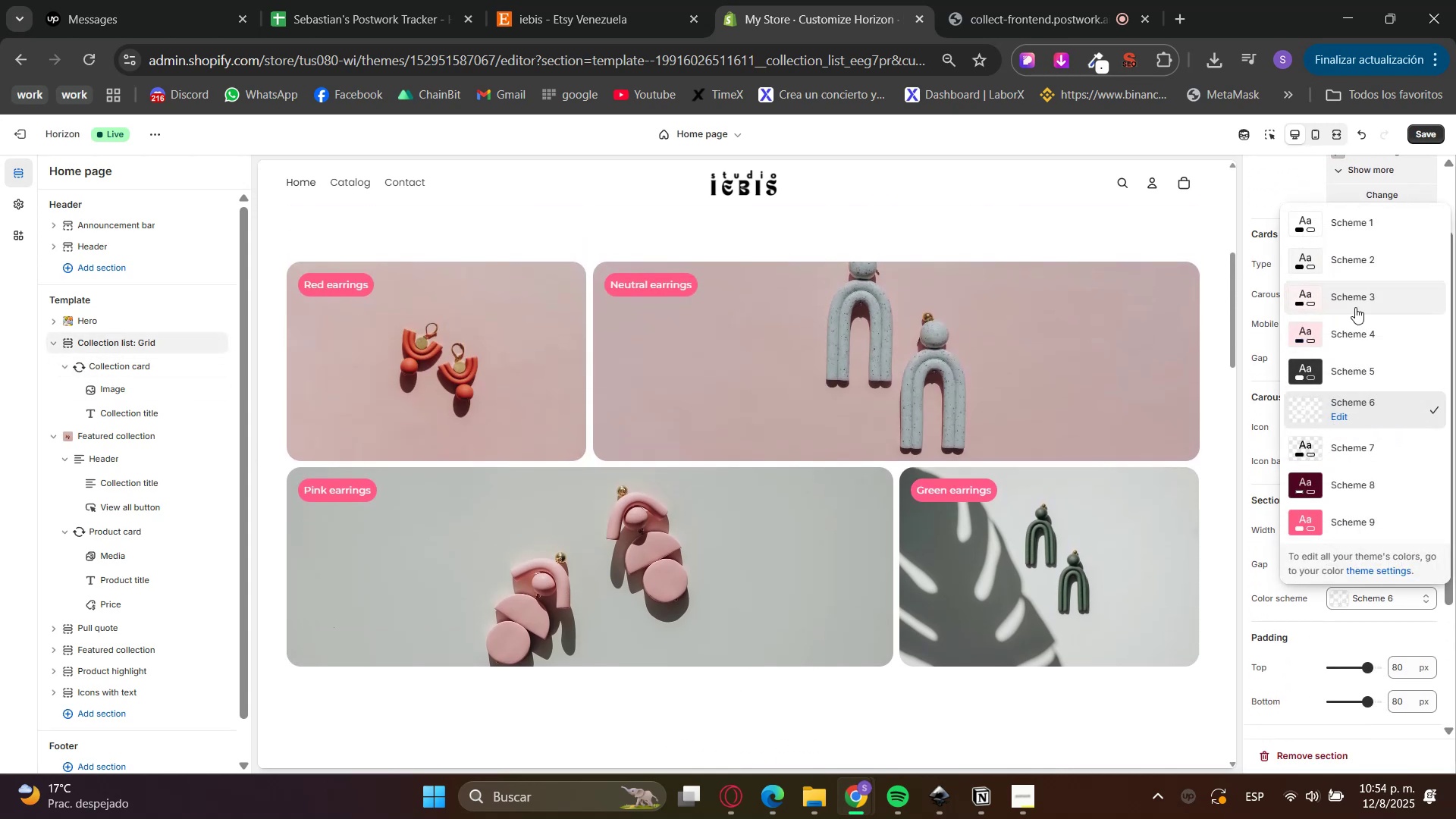 
wait(5.62)
 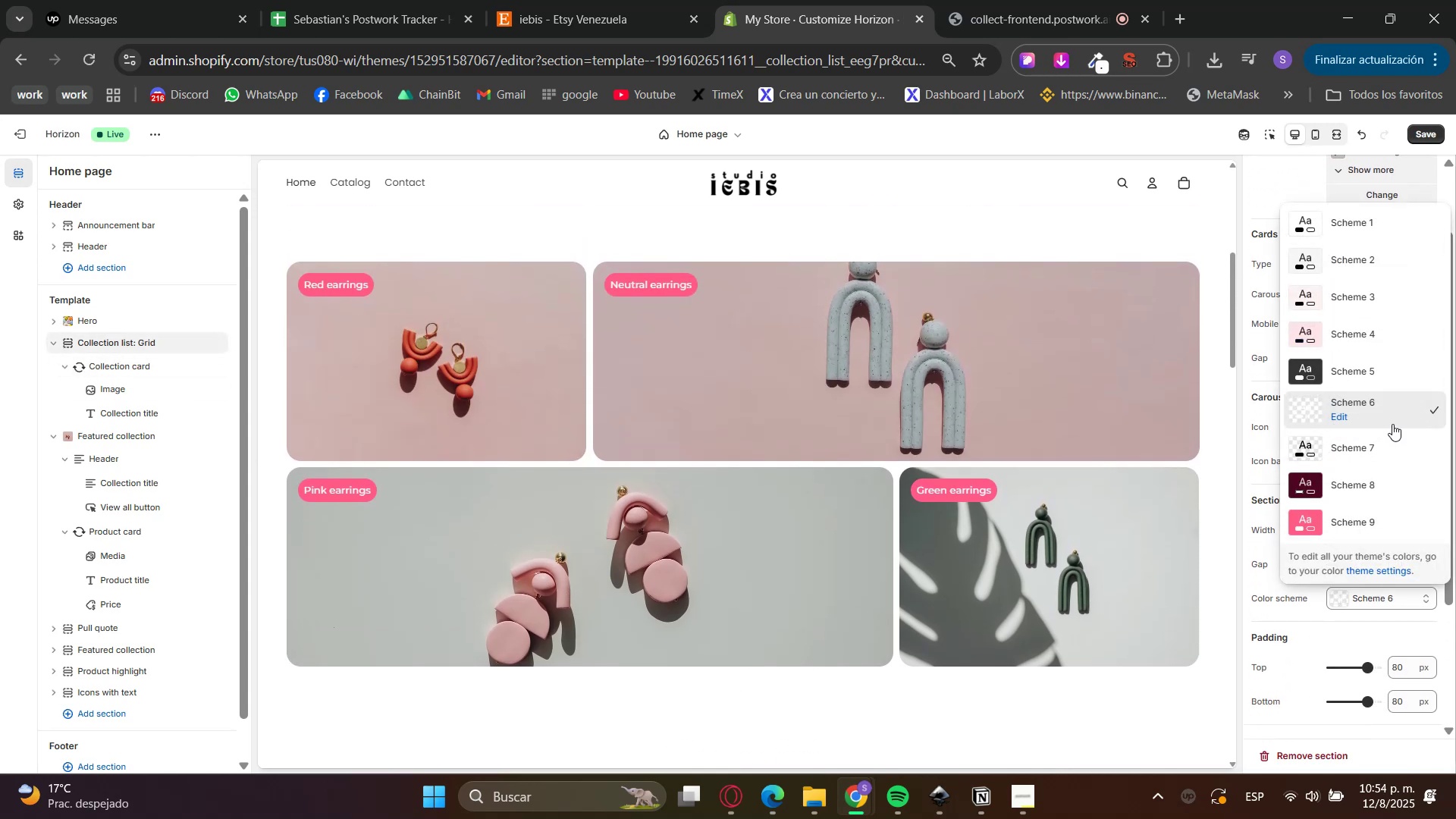 
left_click([1350, 290])
 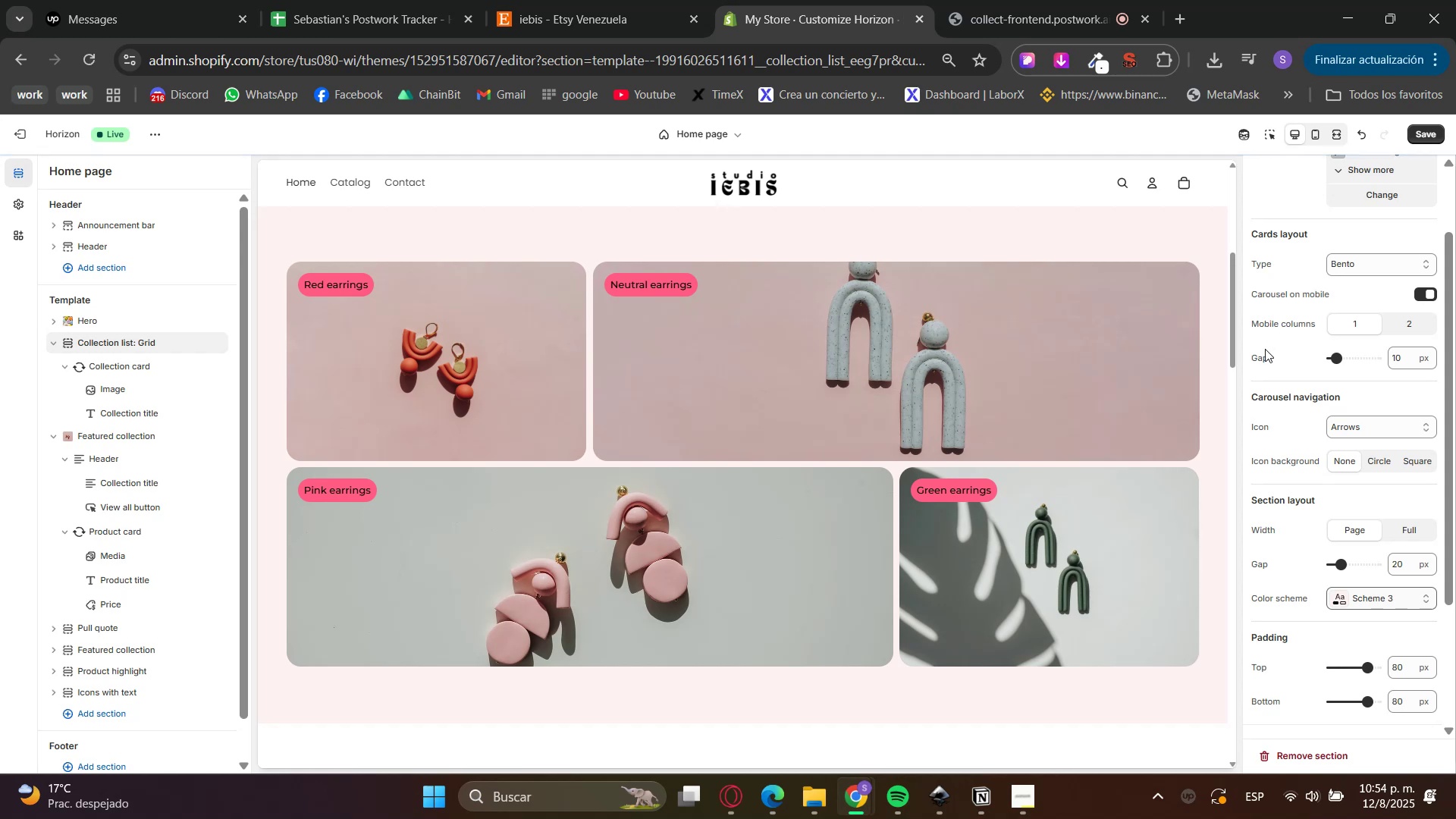 
scroll: coordinate [1040, 482], scroll_direction: up, amount: 1.0
 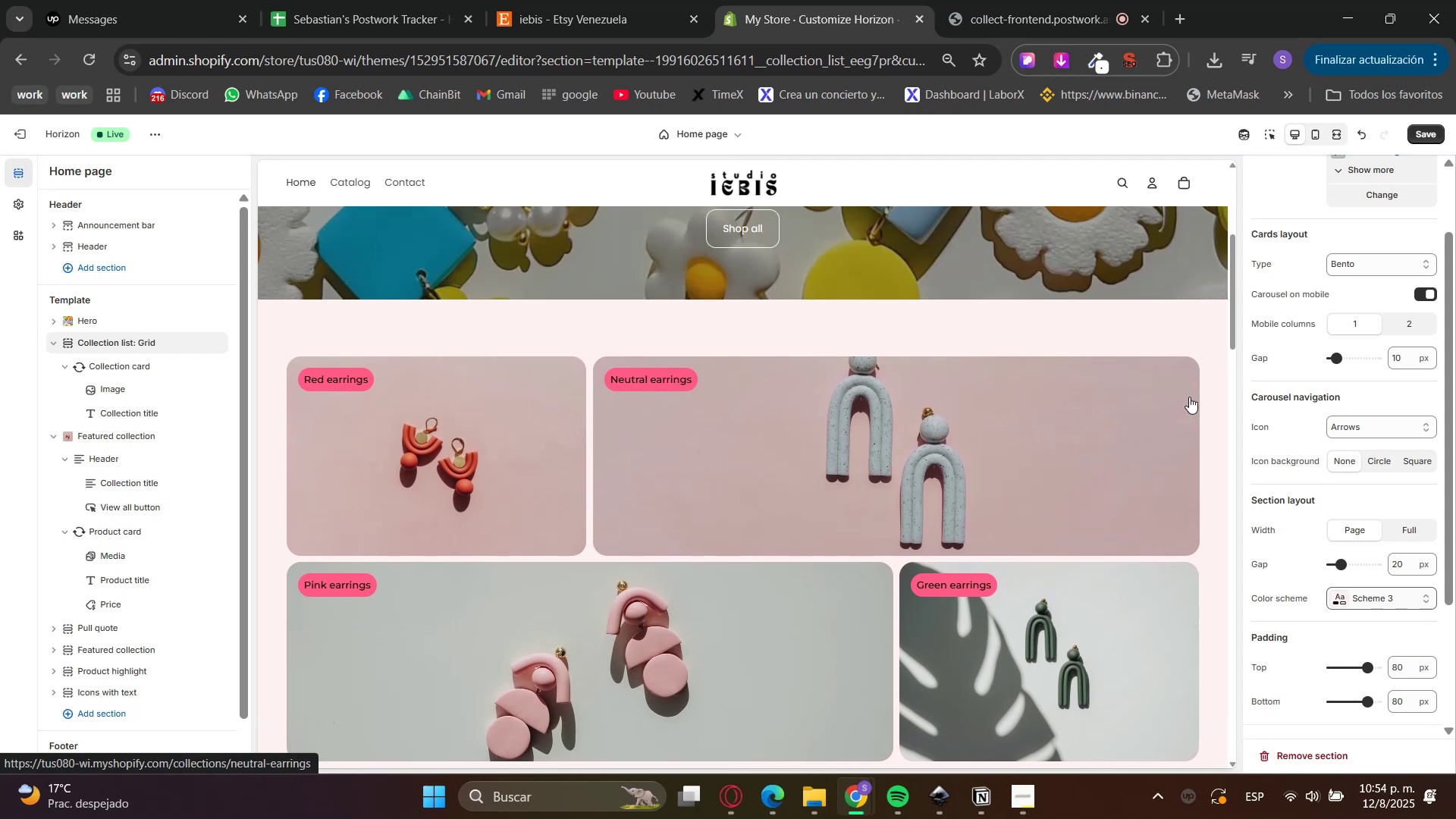 
scroll: coordinate [1219, 510], scroll_direction: down, amount: 1.0
 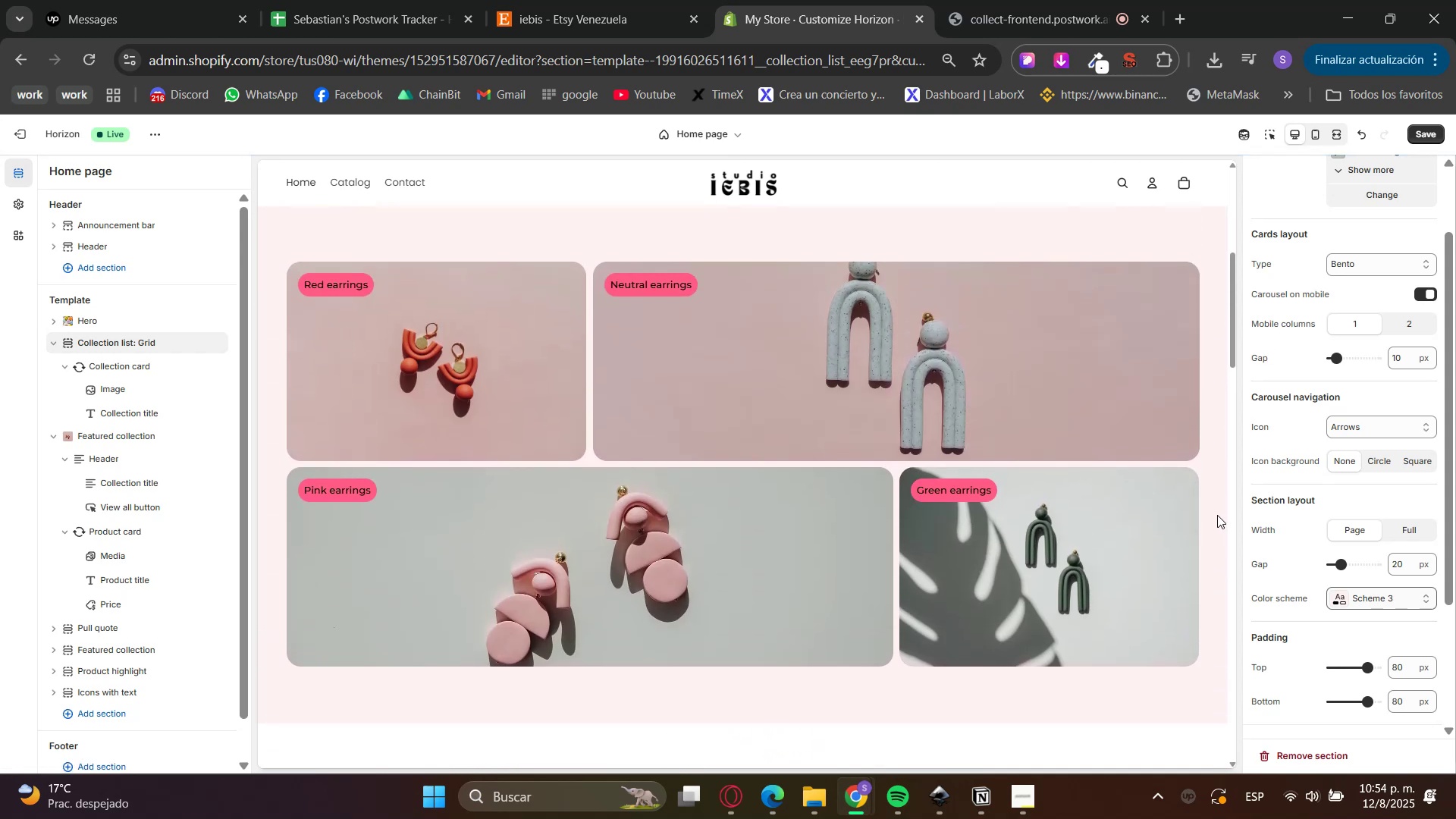 
scroll: coordinate [1217, 515], scroll_direction: up, amount: 1.0
 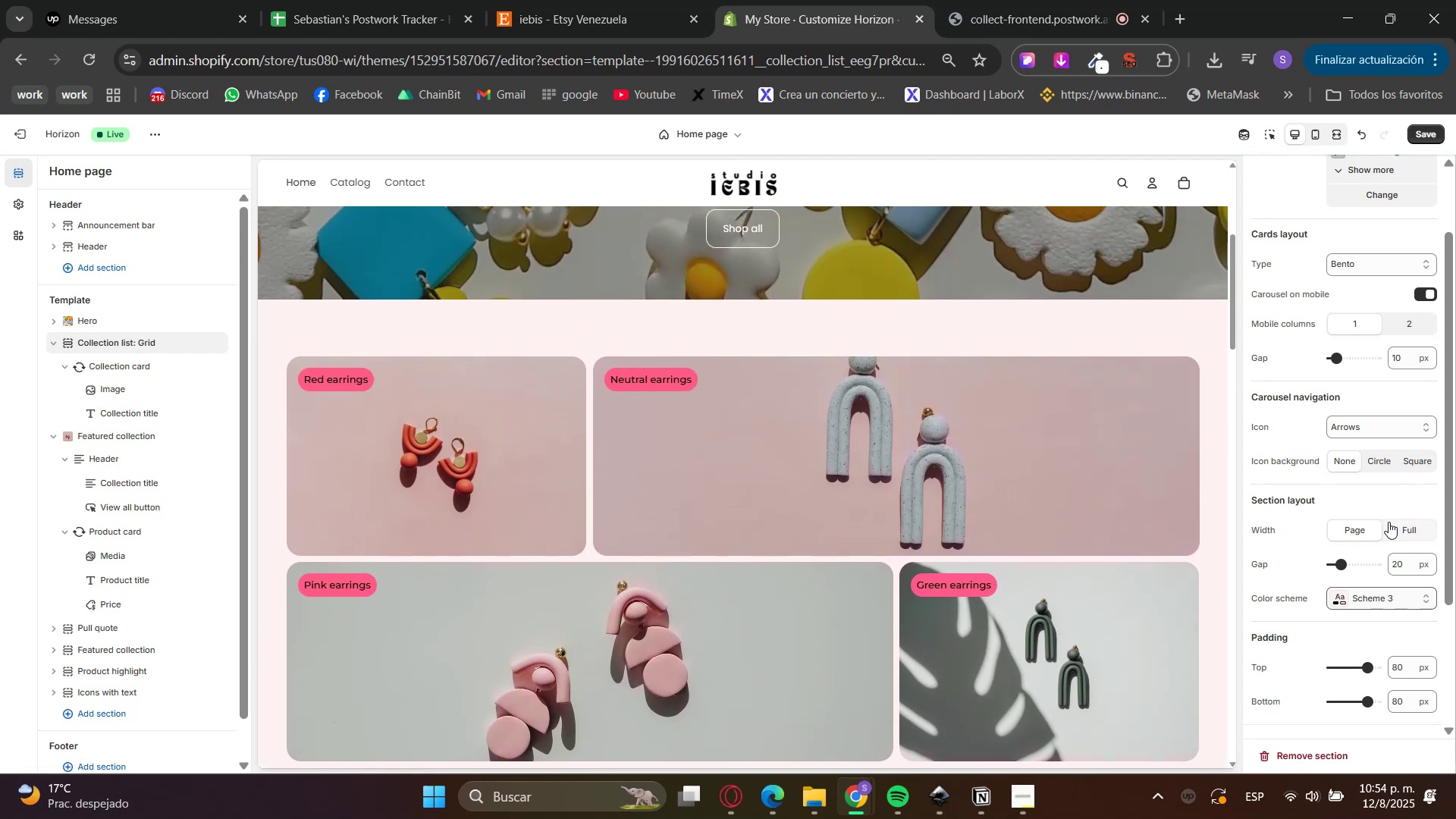 
wait(5.57)
 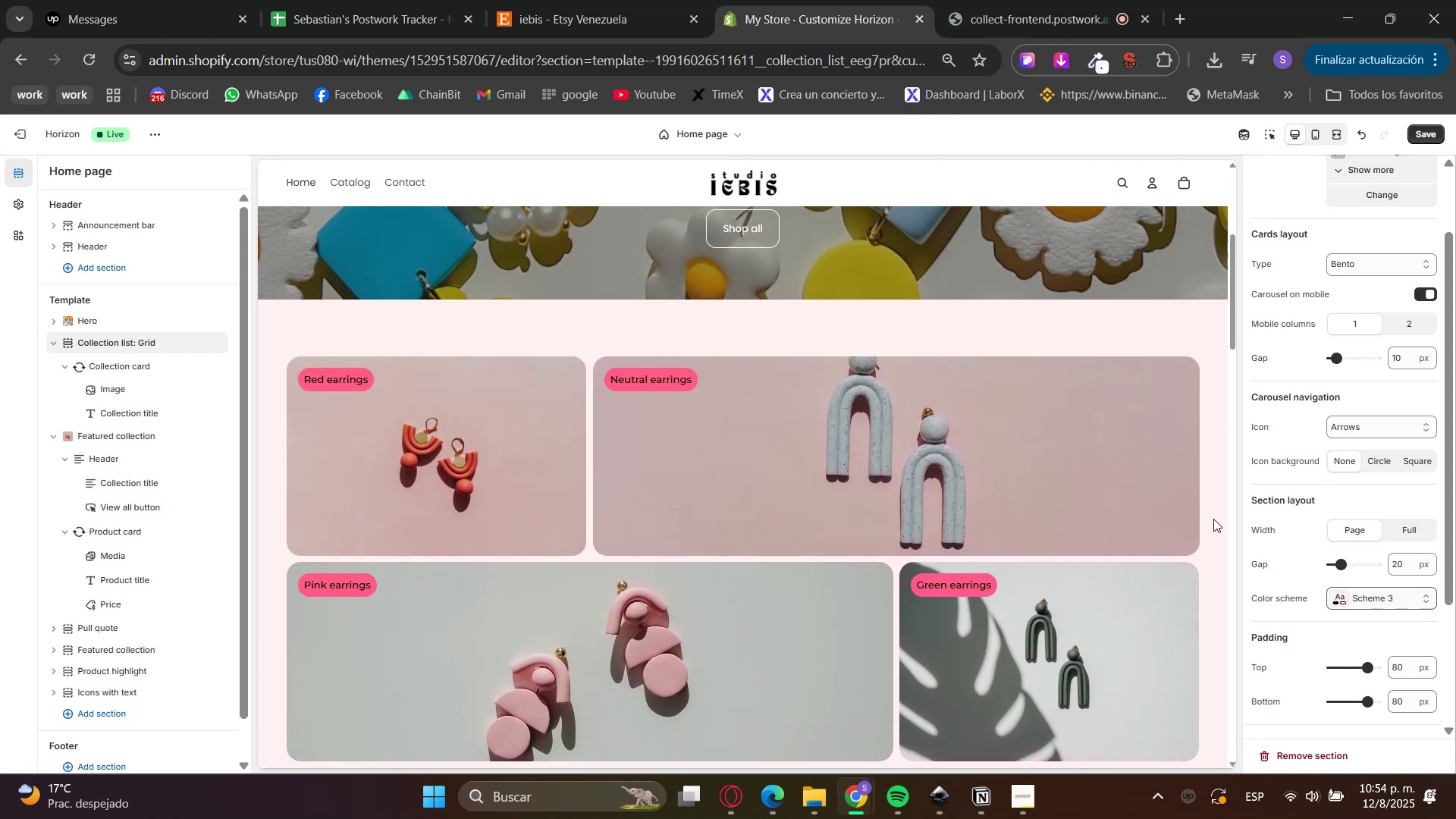 
scroll: coordinate [1174, 595], scroll_direction: down, amount: 1.0
 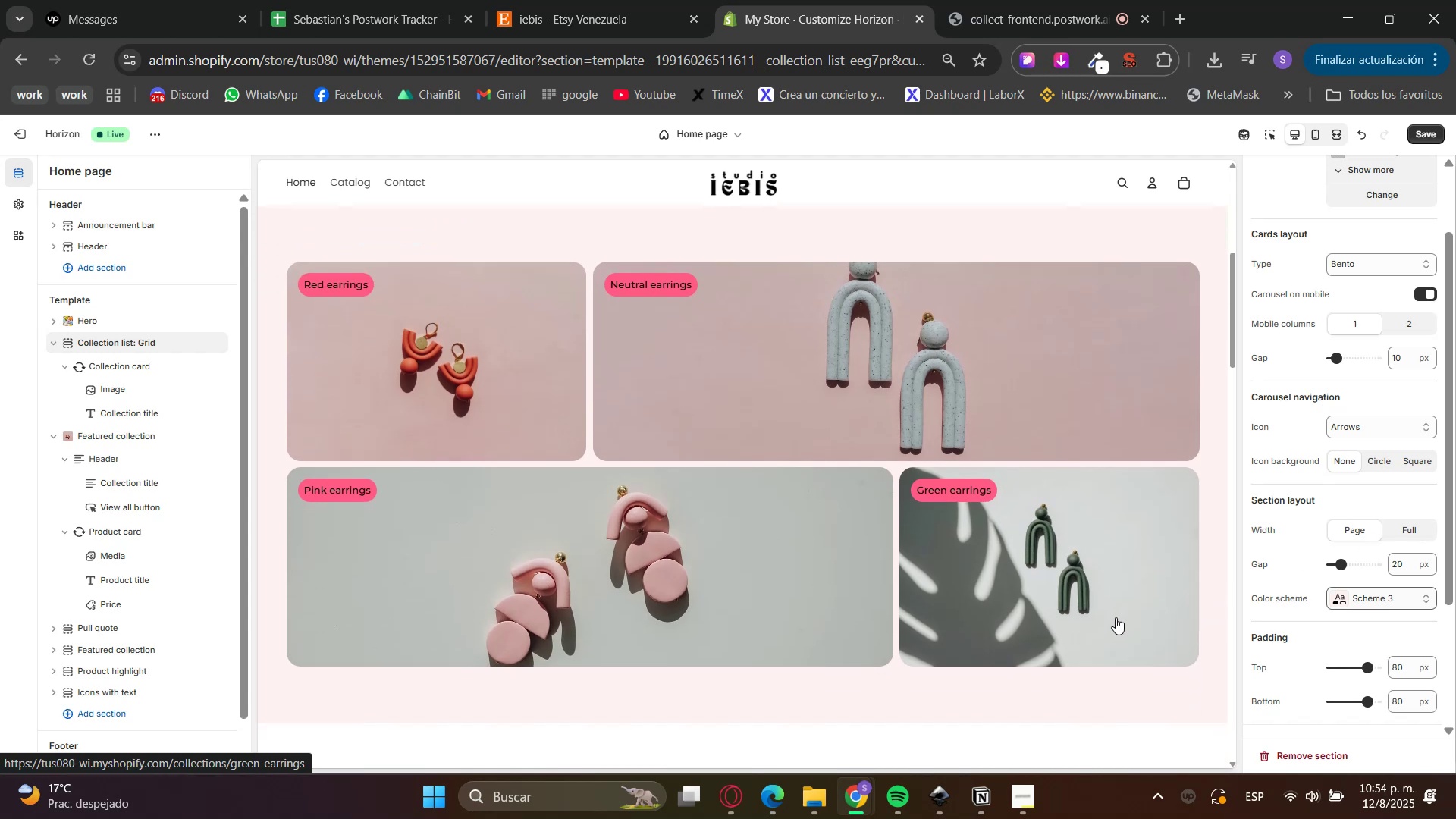 
scroll: coordinate [1115, 619], scroll_direction: up, amount: 1.0
 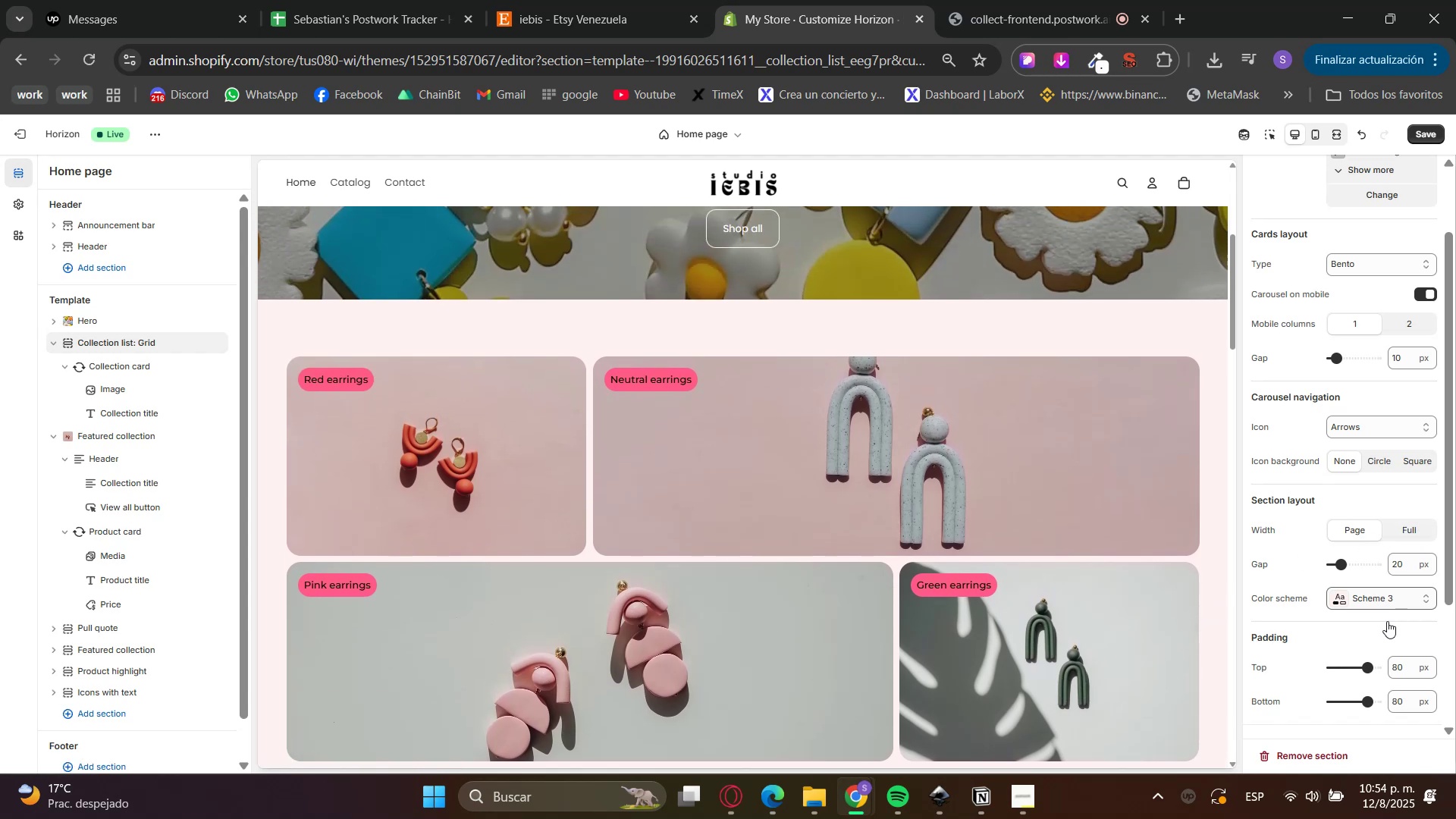 
double_click([1396, 661])
 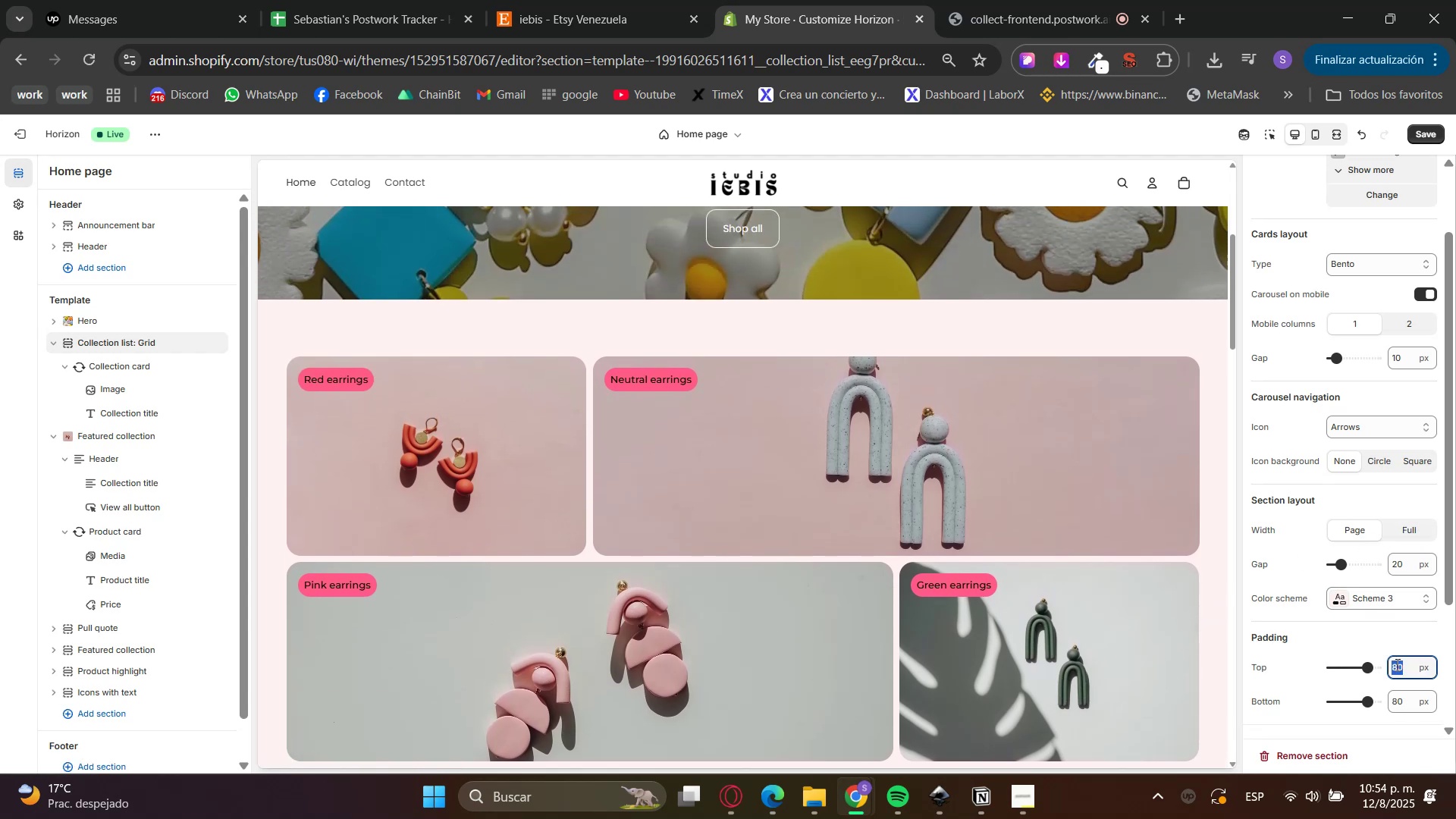 
key(Numpad0)
 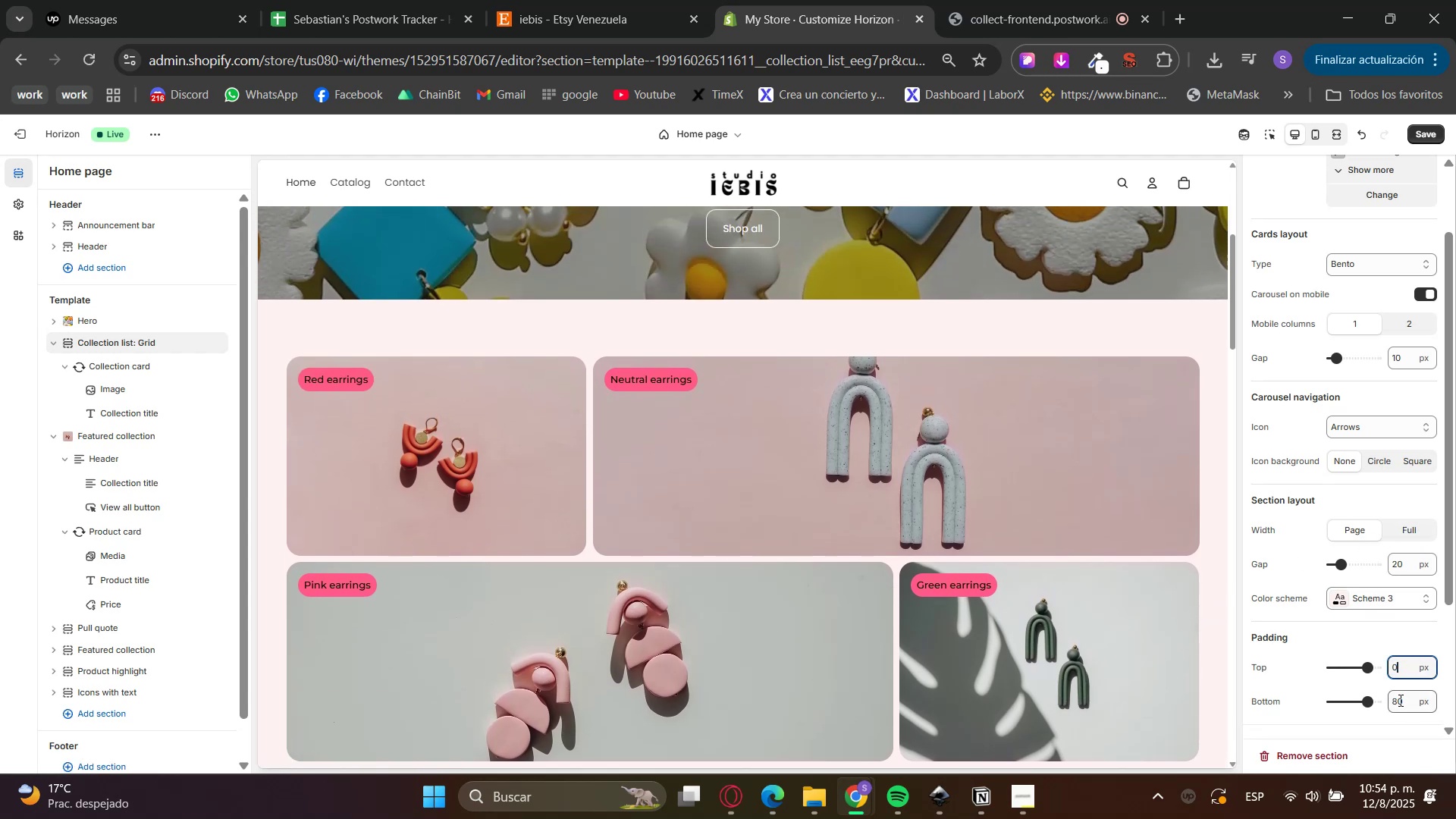 
triple_click([1398, 701])
 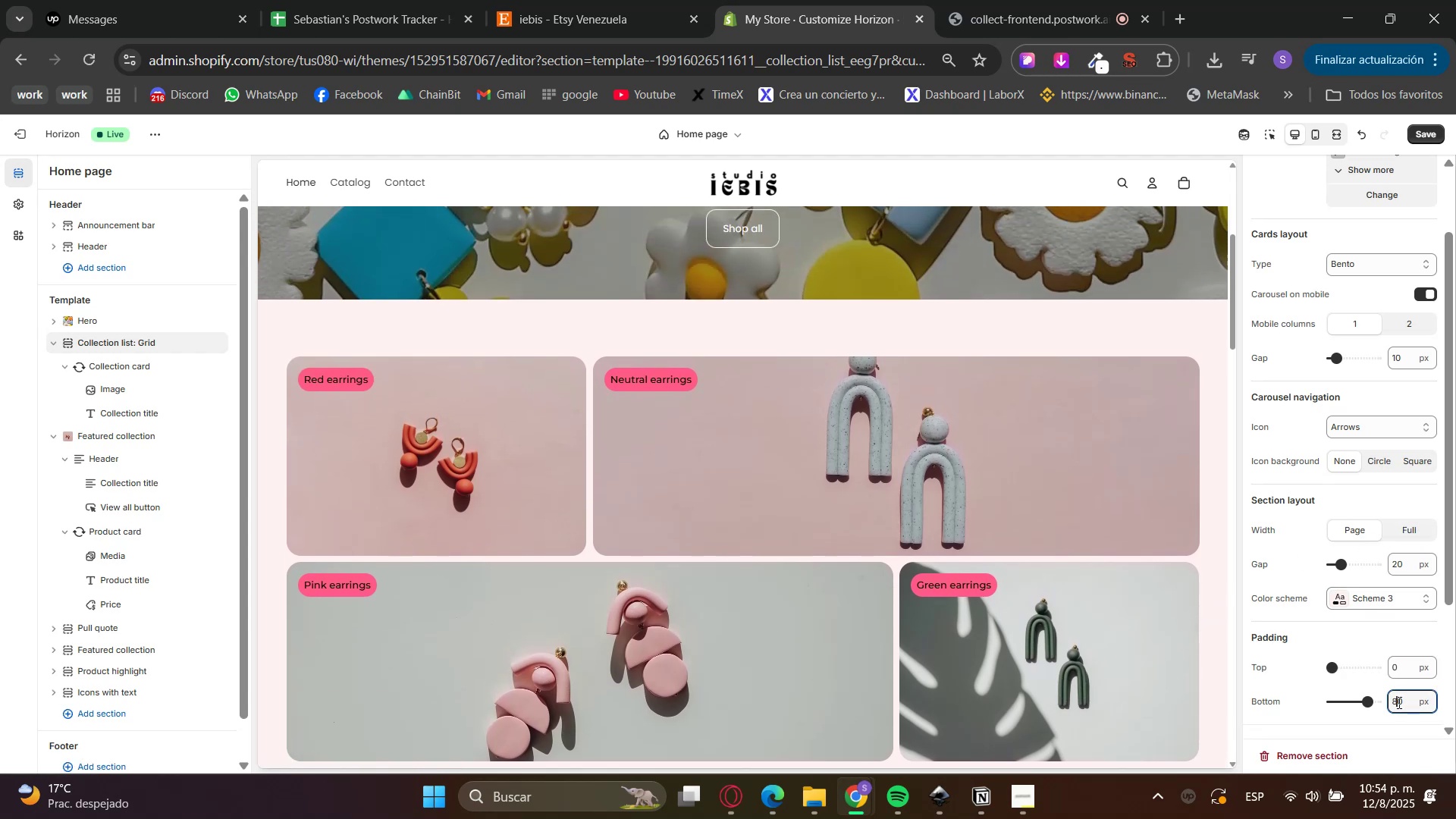 
triple_click([1398, 702])
 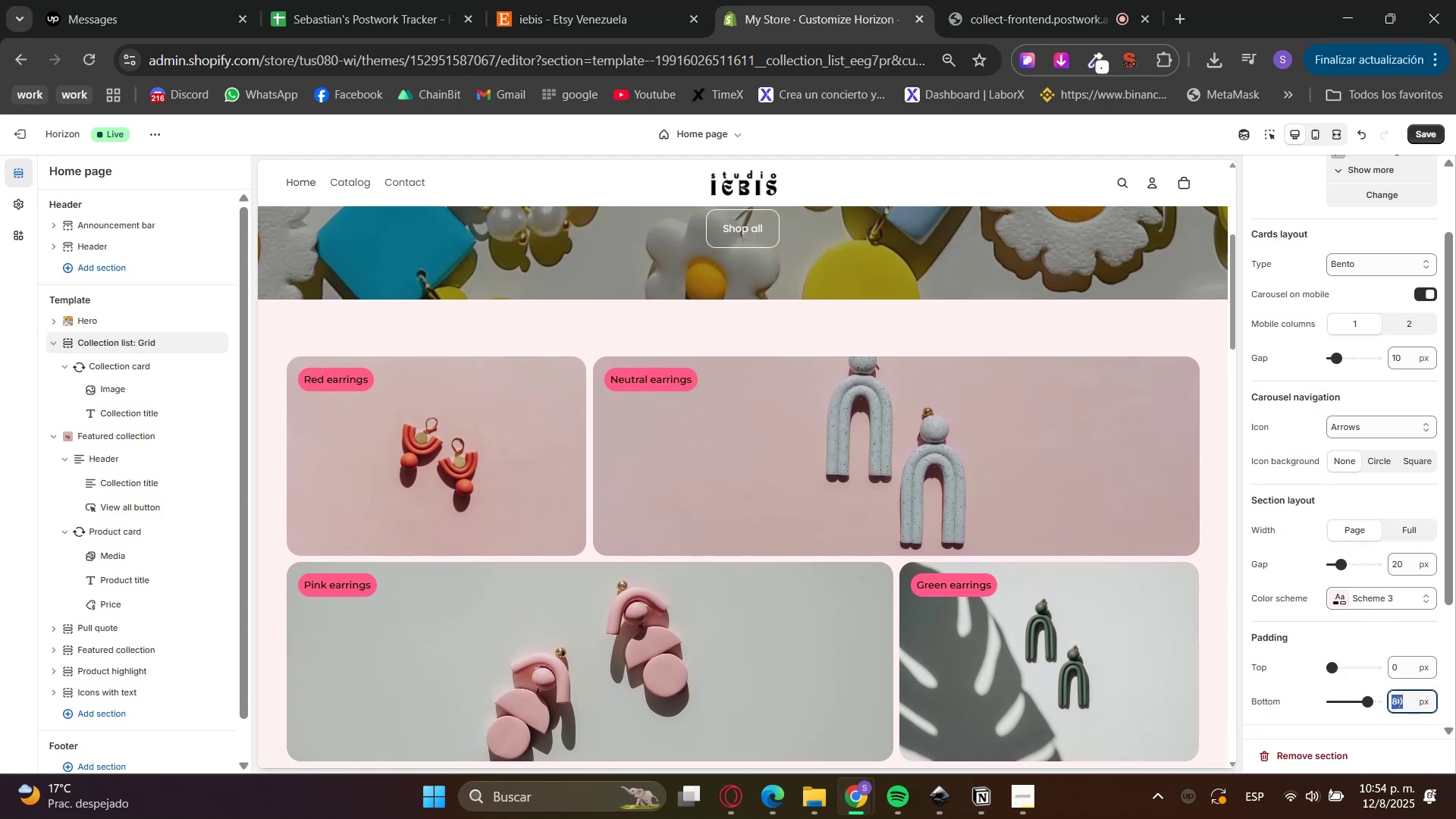 
key(Numpad0)
 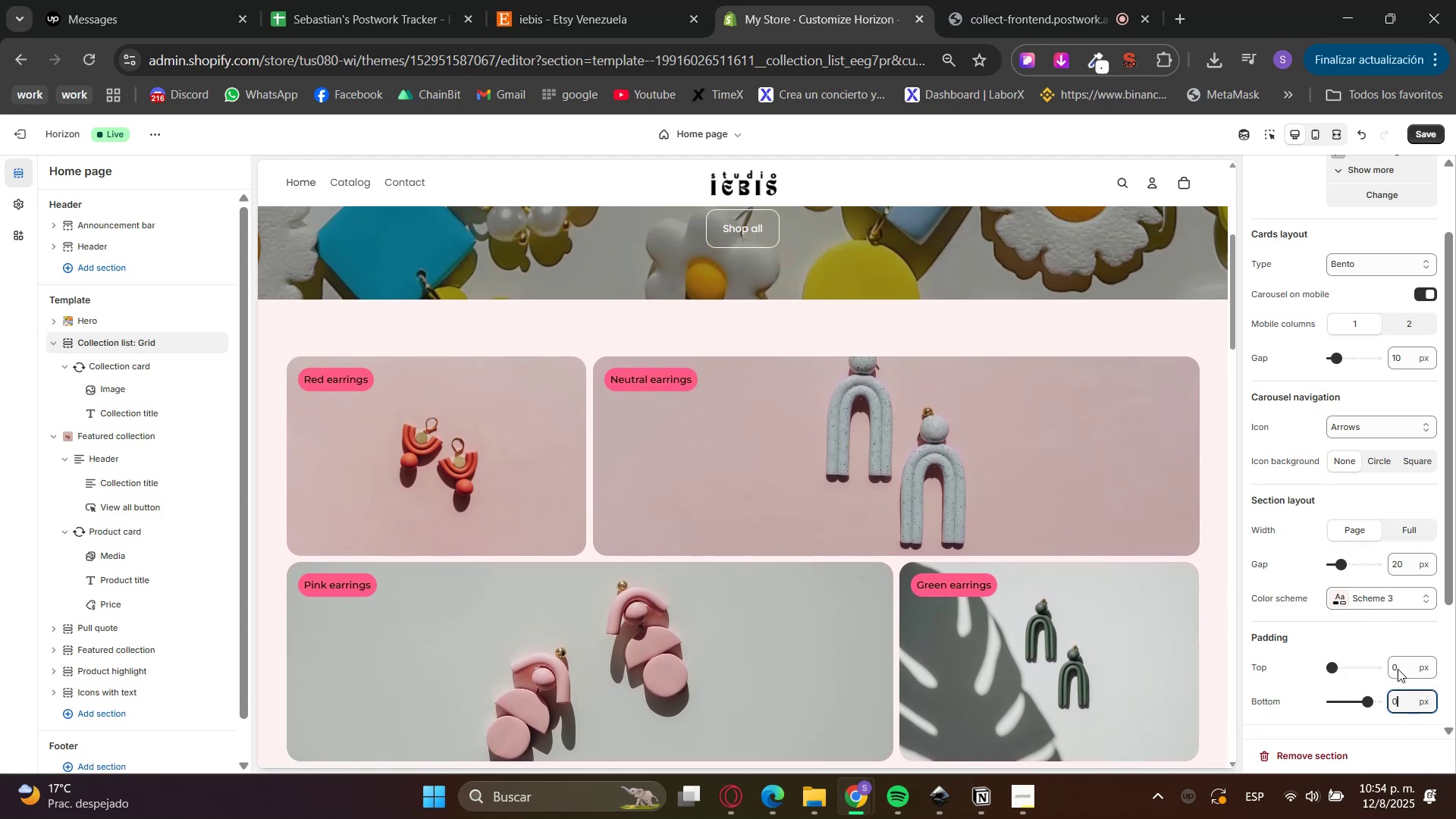 
triple_click([1398, 642])
 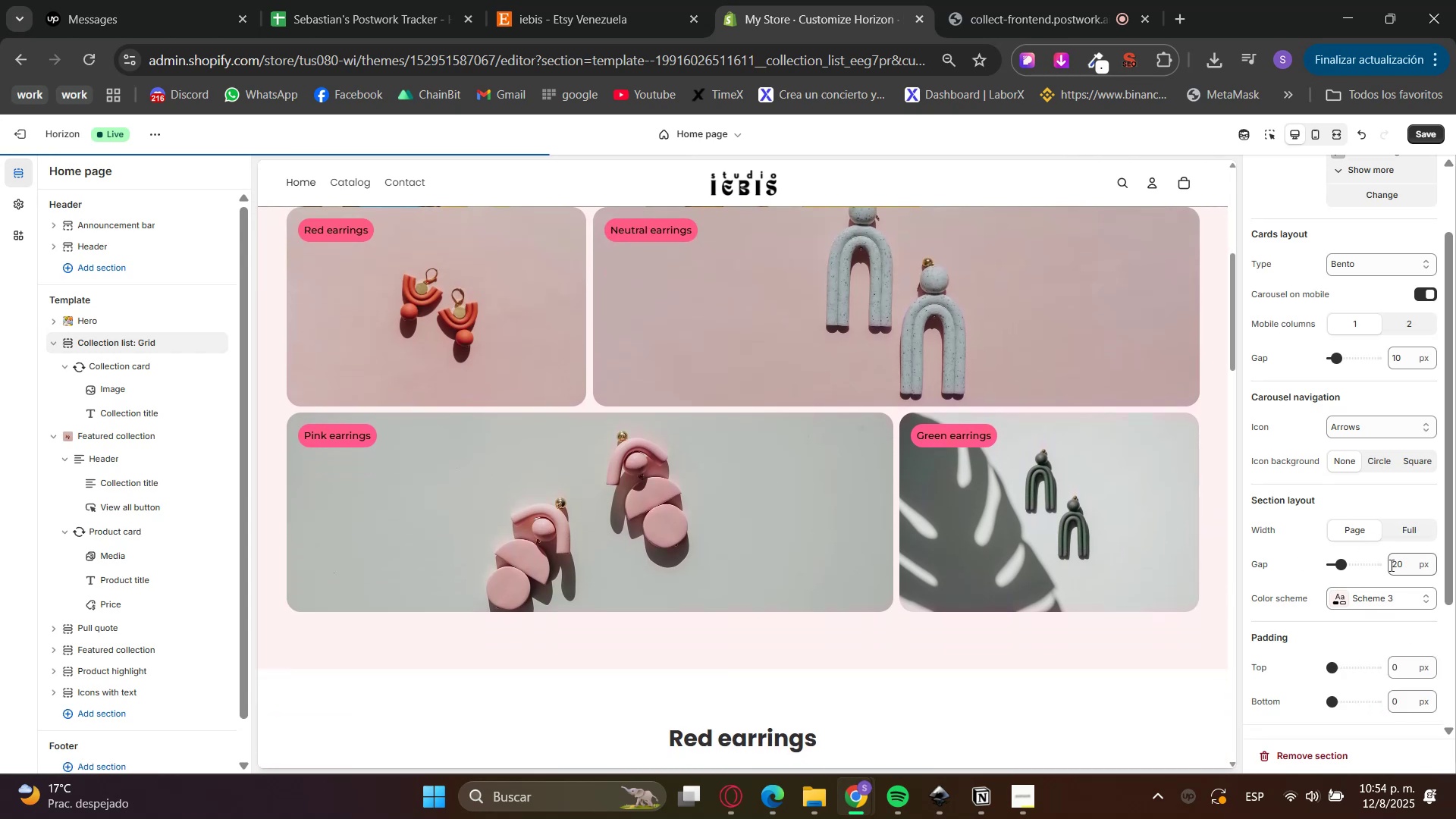 
double_click([1394, 564])
 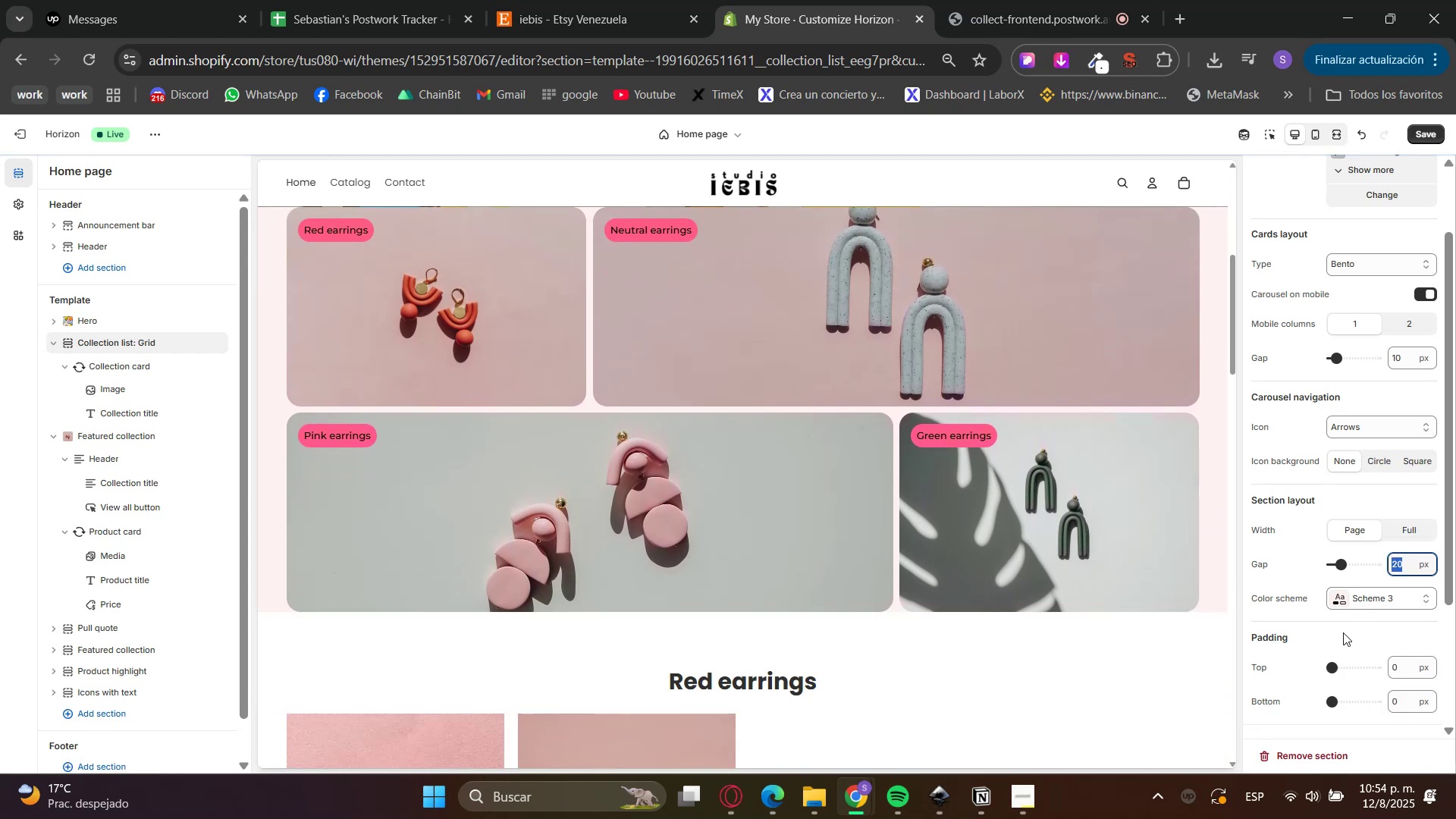 
left_click([1351, 633])
 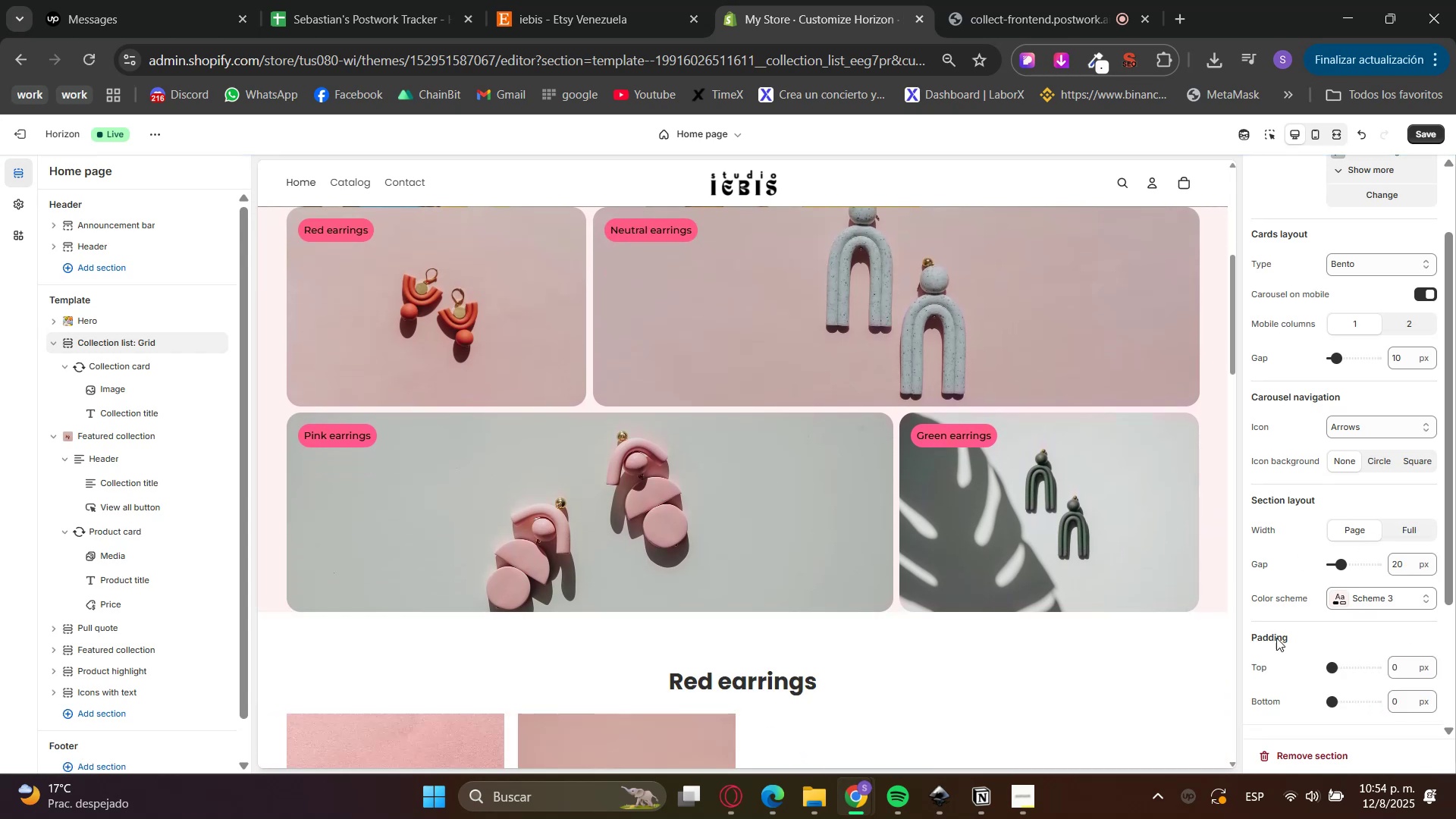 
scroll: coordinate [1186, 640], scroll_direction: up, amount: 2.0
 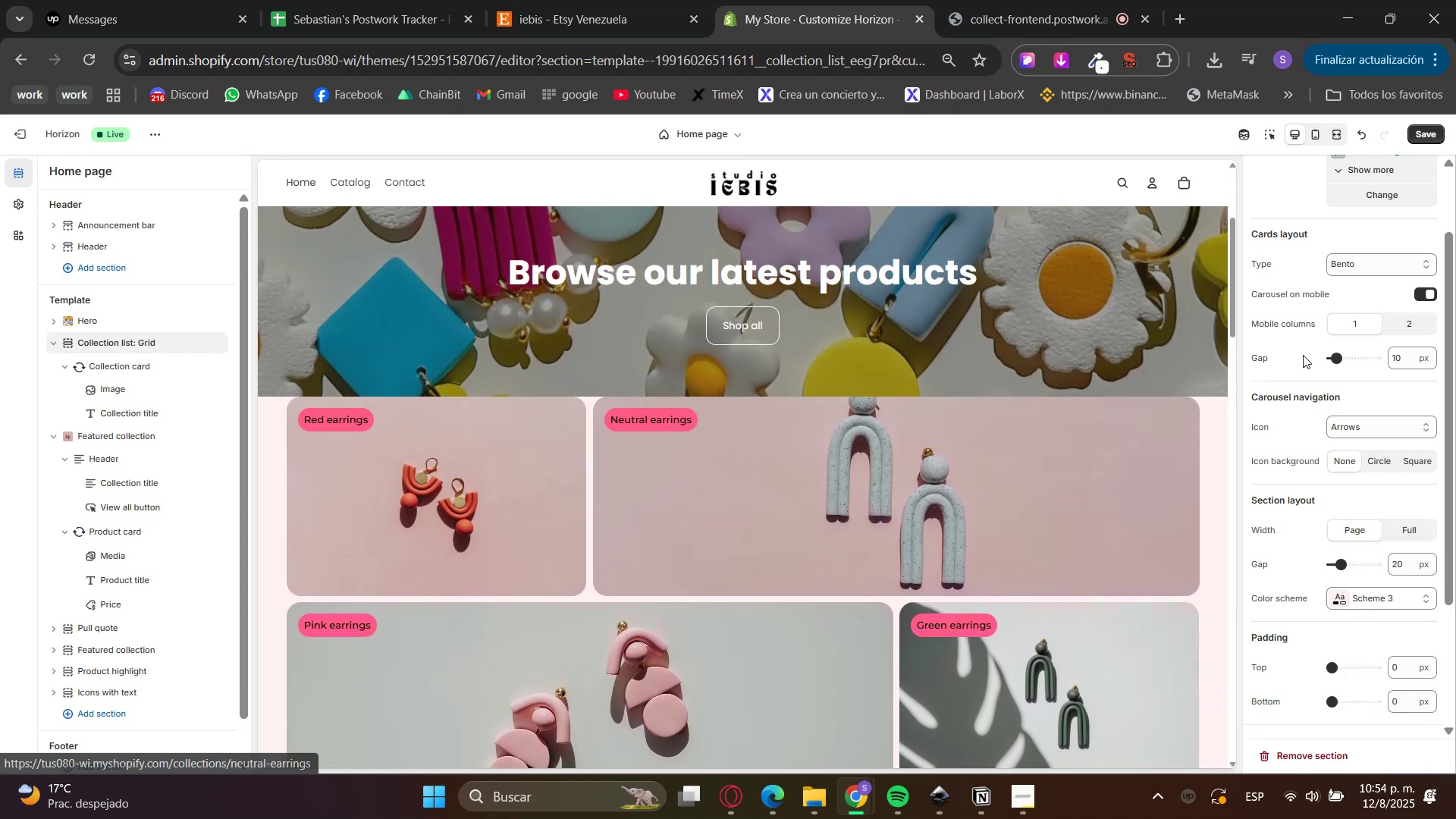 
left_click([1404, 530])
 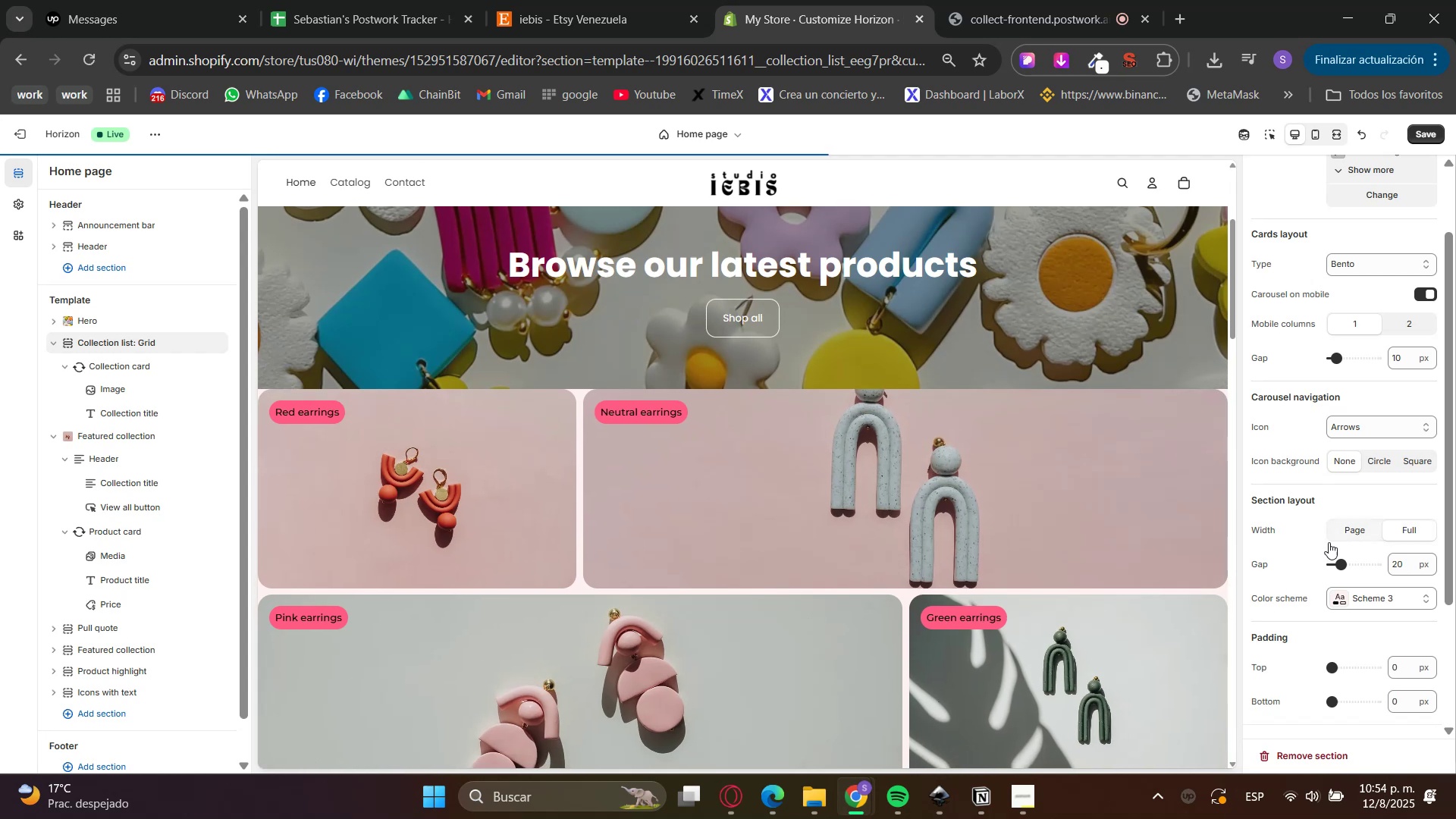 
scroll: coordinate [1037, 581], scroll_direction: none, amount: 0.0
 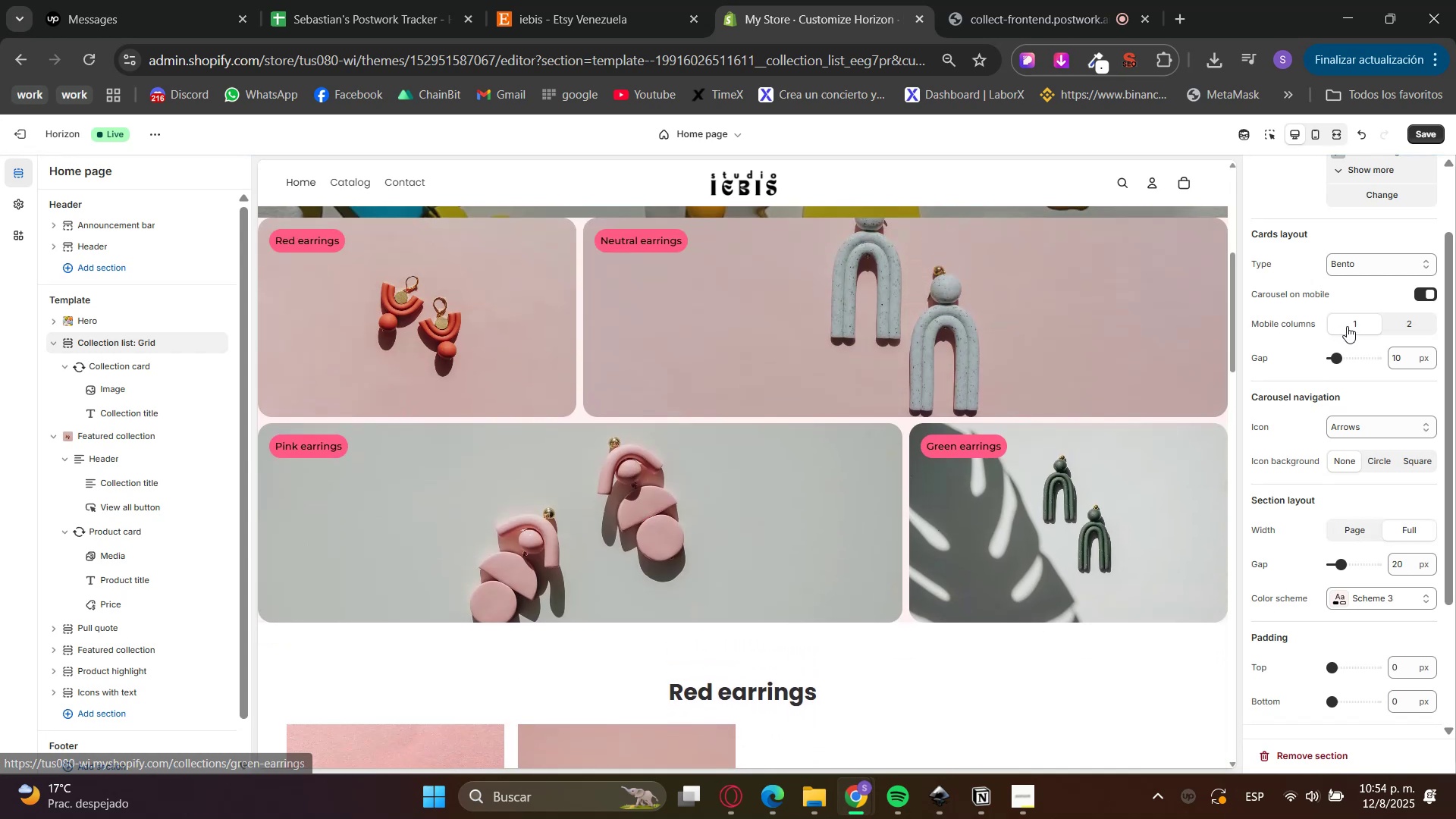 
scroll: coordinate [1382, 530], scroll_direction: up, amount: 3.0
 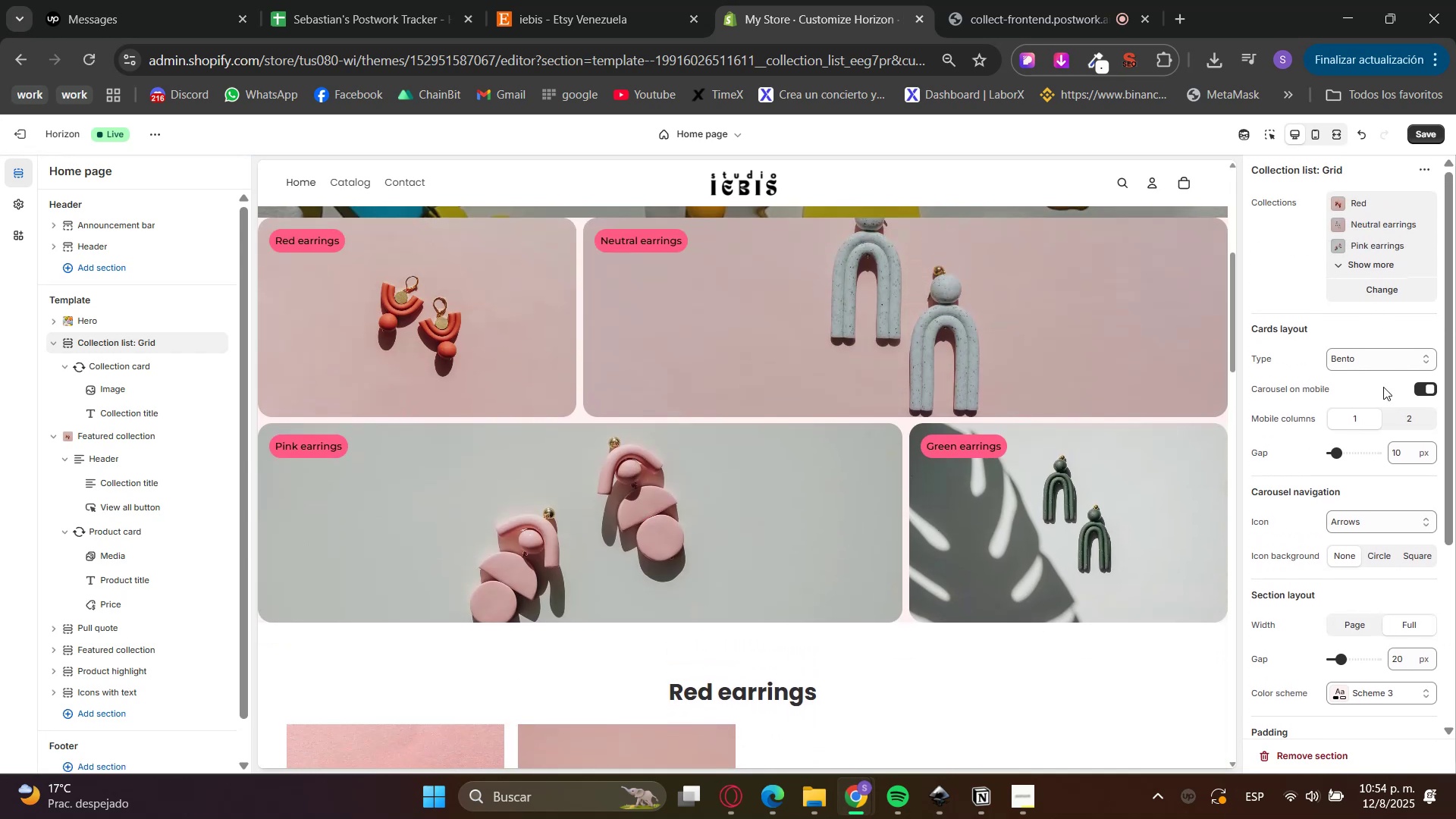 
scroll: coordinate [1401, 535], scroll_direction: down, amount: 1.0
 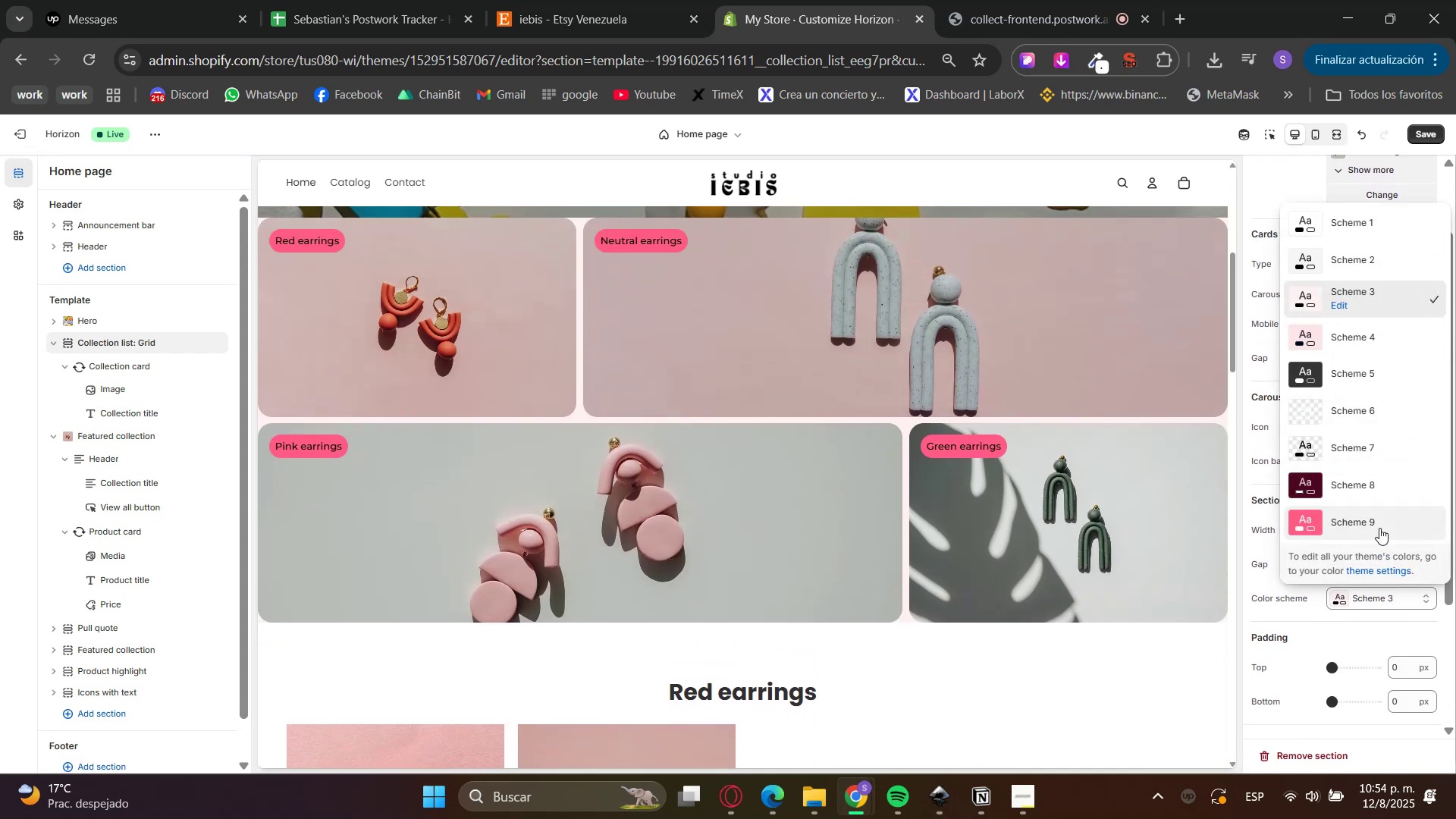 
left_click([1343, 425])
 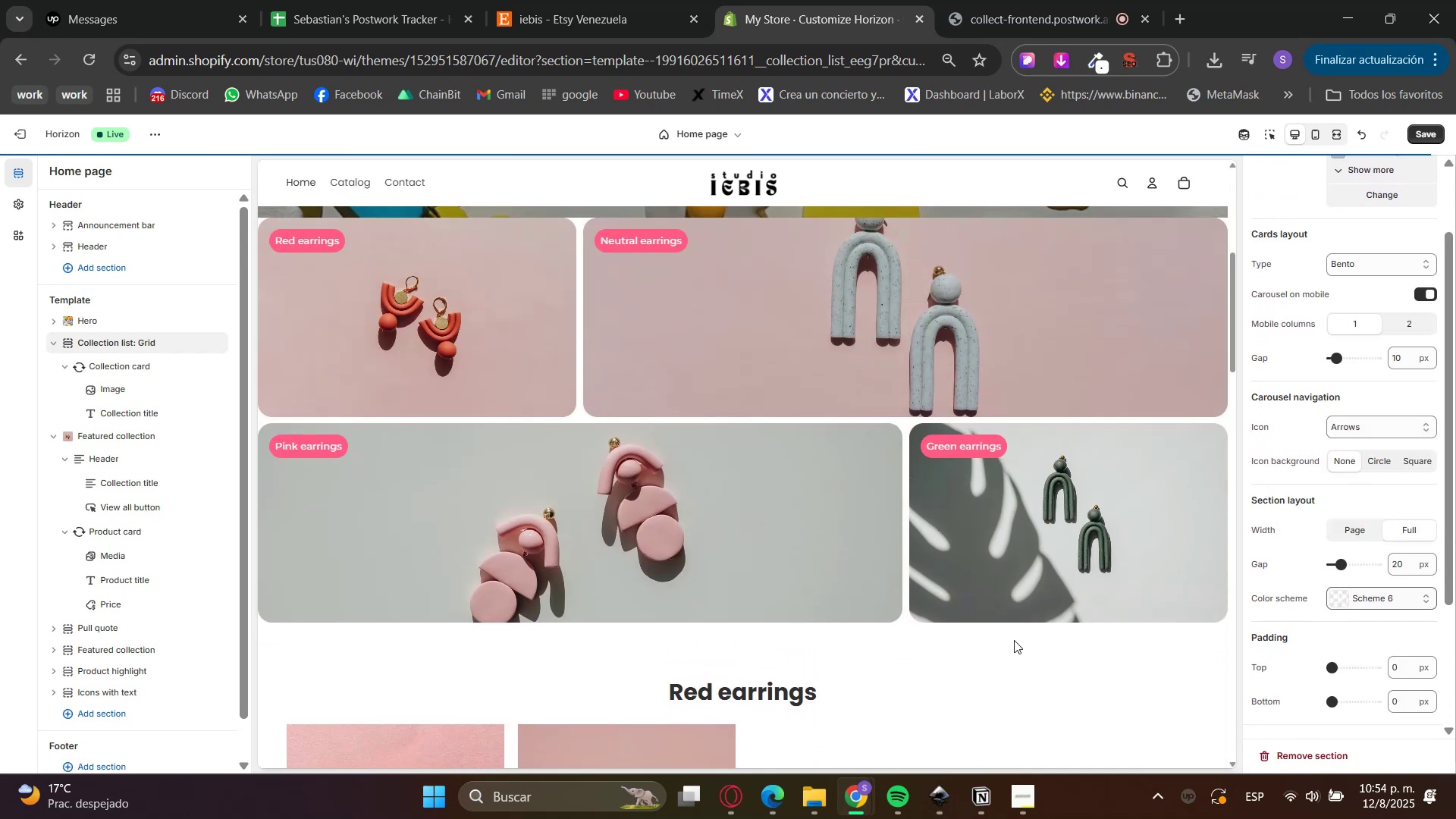 
scroll: coordinate [974, 693], scroll_direction: up, amount: 9.0
 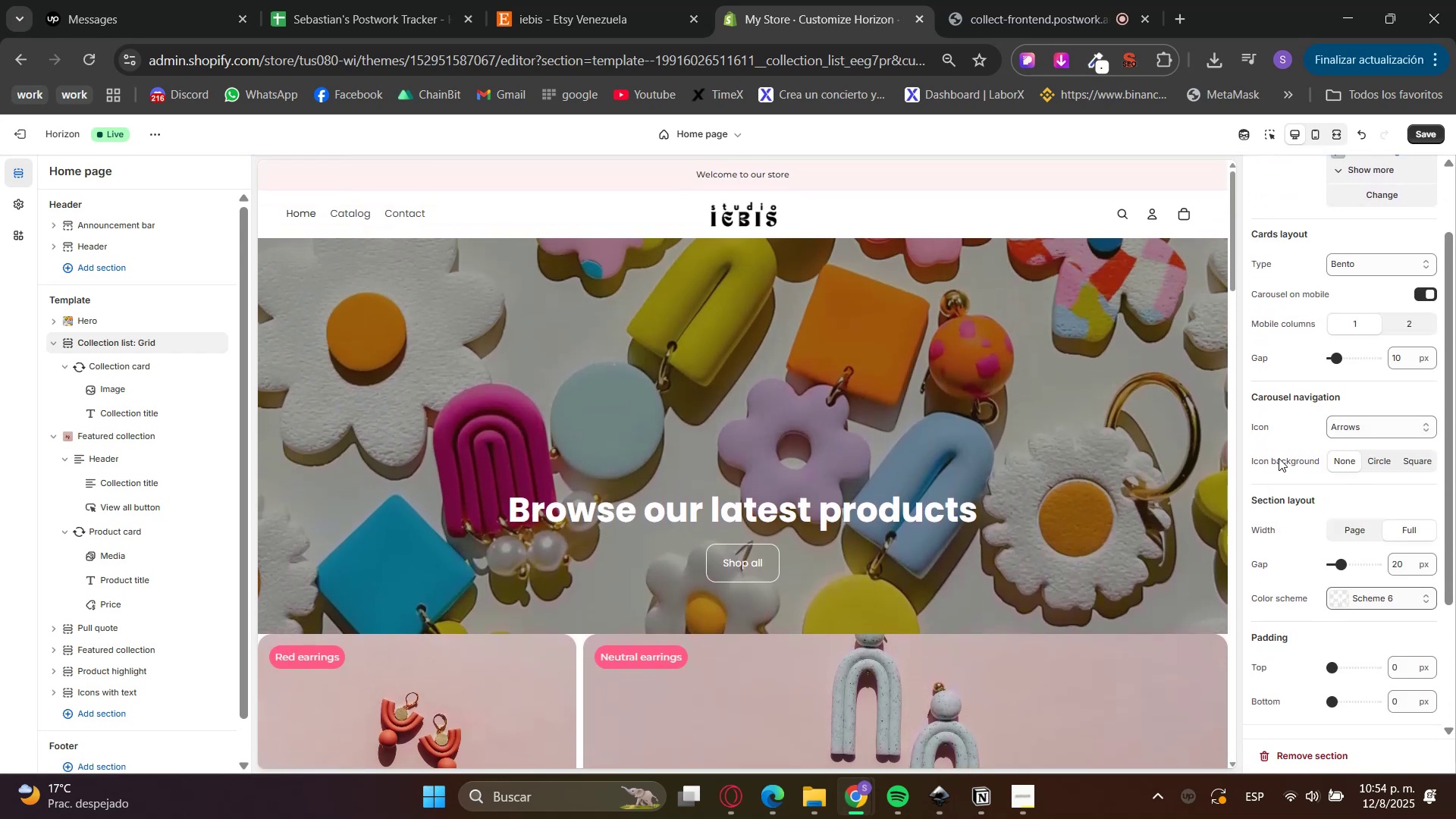 
scroll: coordinate [1138, 552], scroll_direction: down, amount: 2.0
 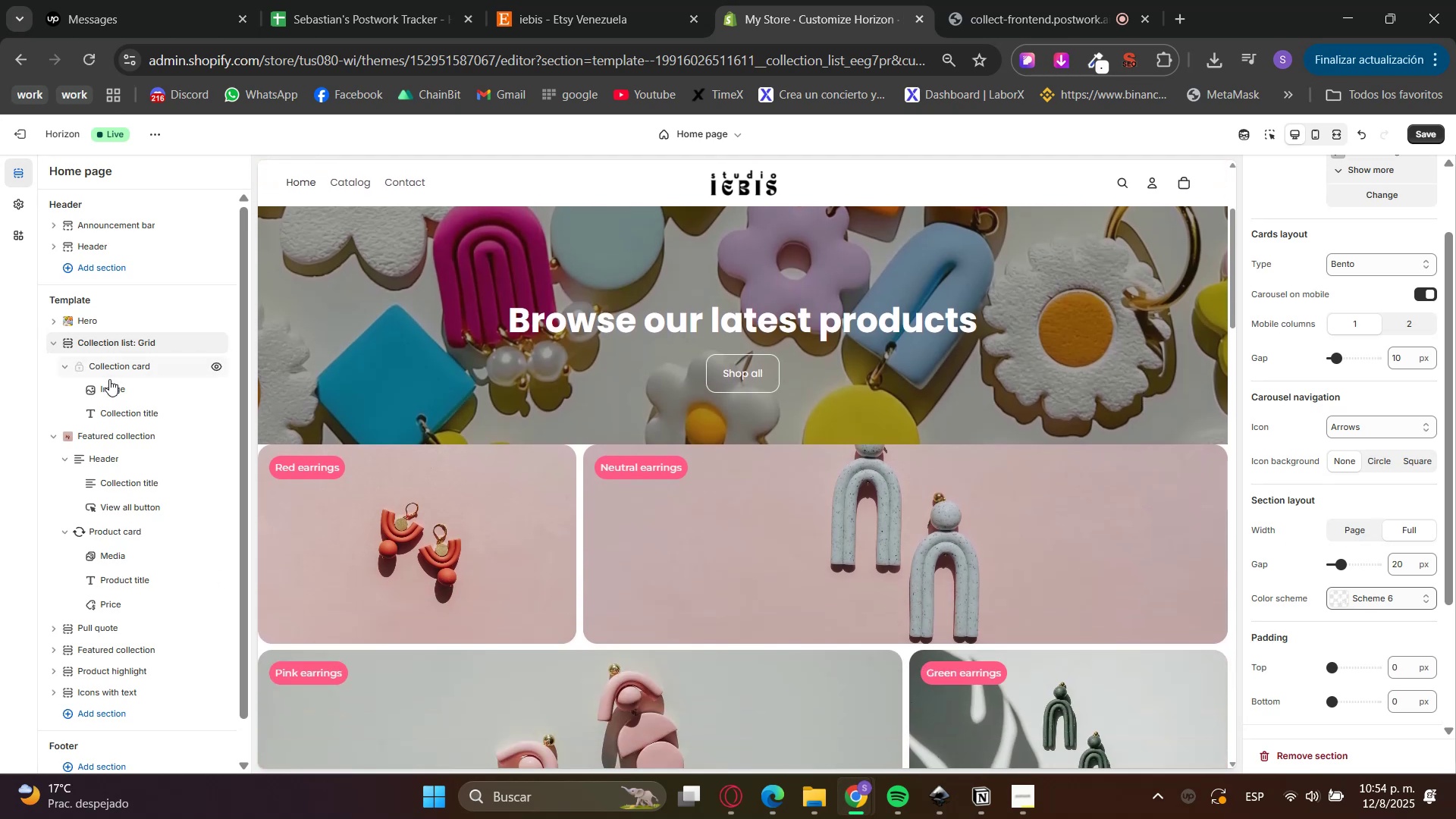 
left_click([106, 392])
 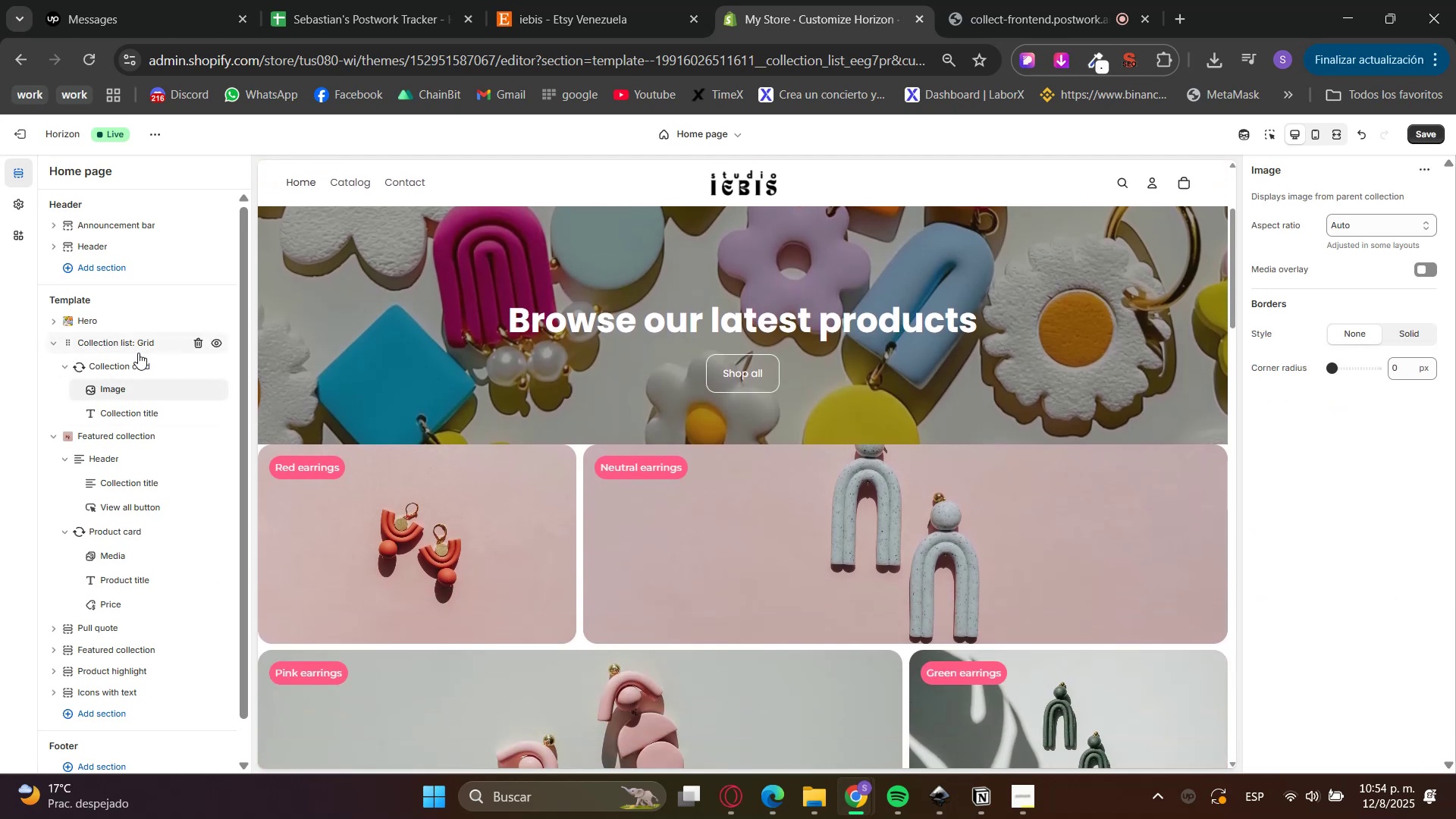 
left_click([116, 367])
 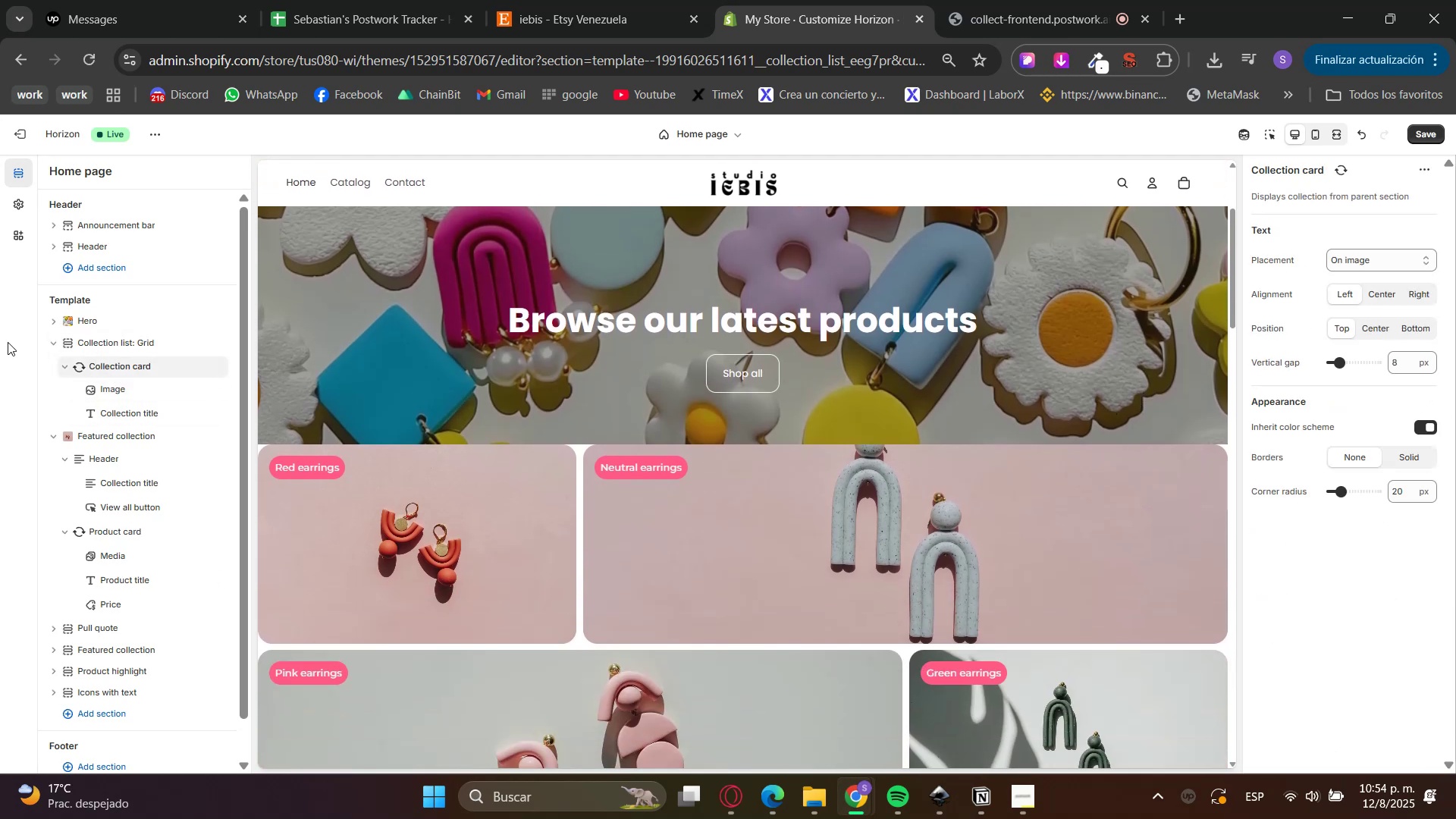 
left_click([111, 339])
 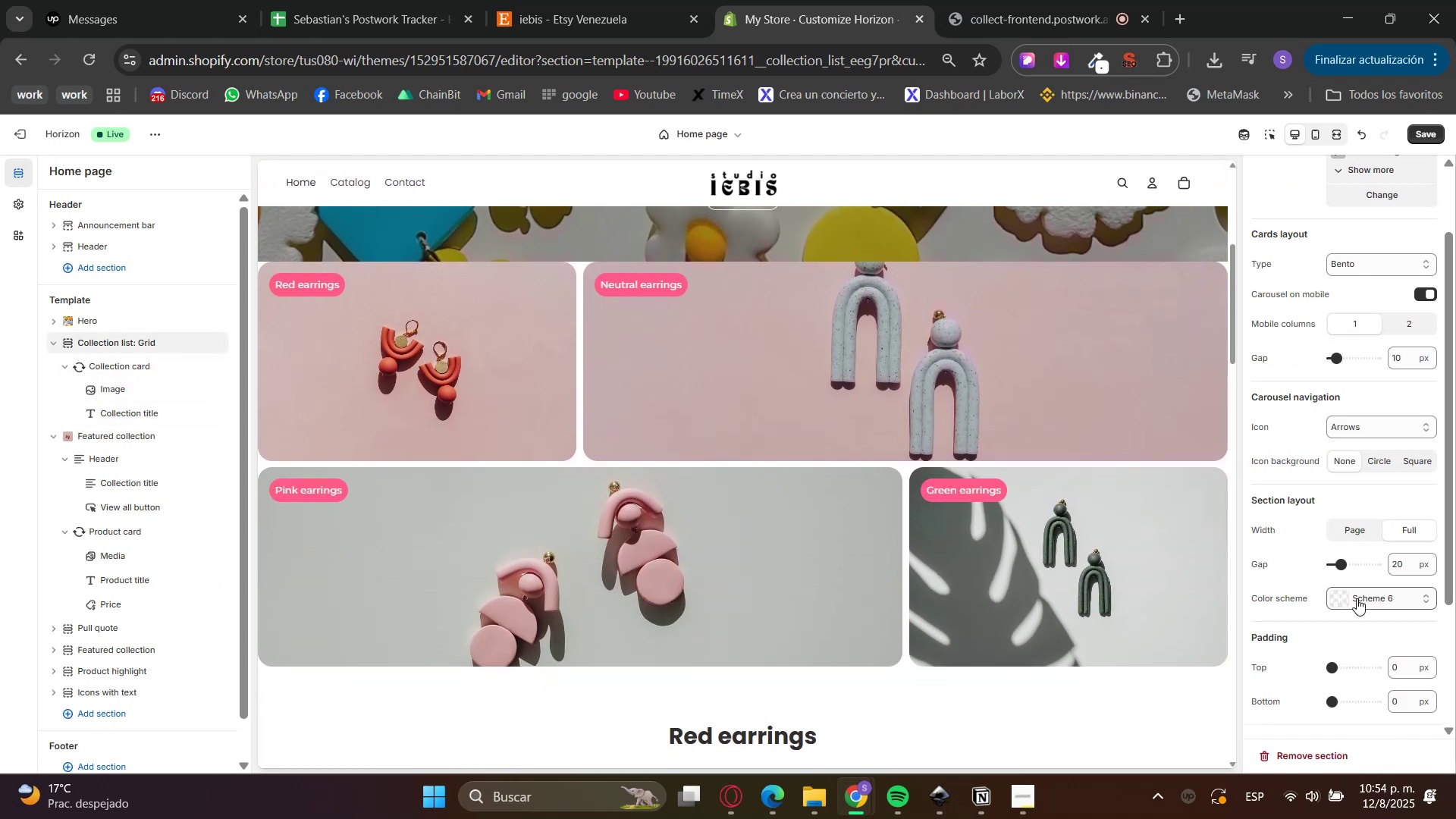 
scroll: coordinate [1313, 620], scroll_direction: down, amount: 2.0
 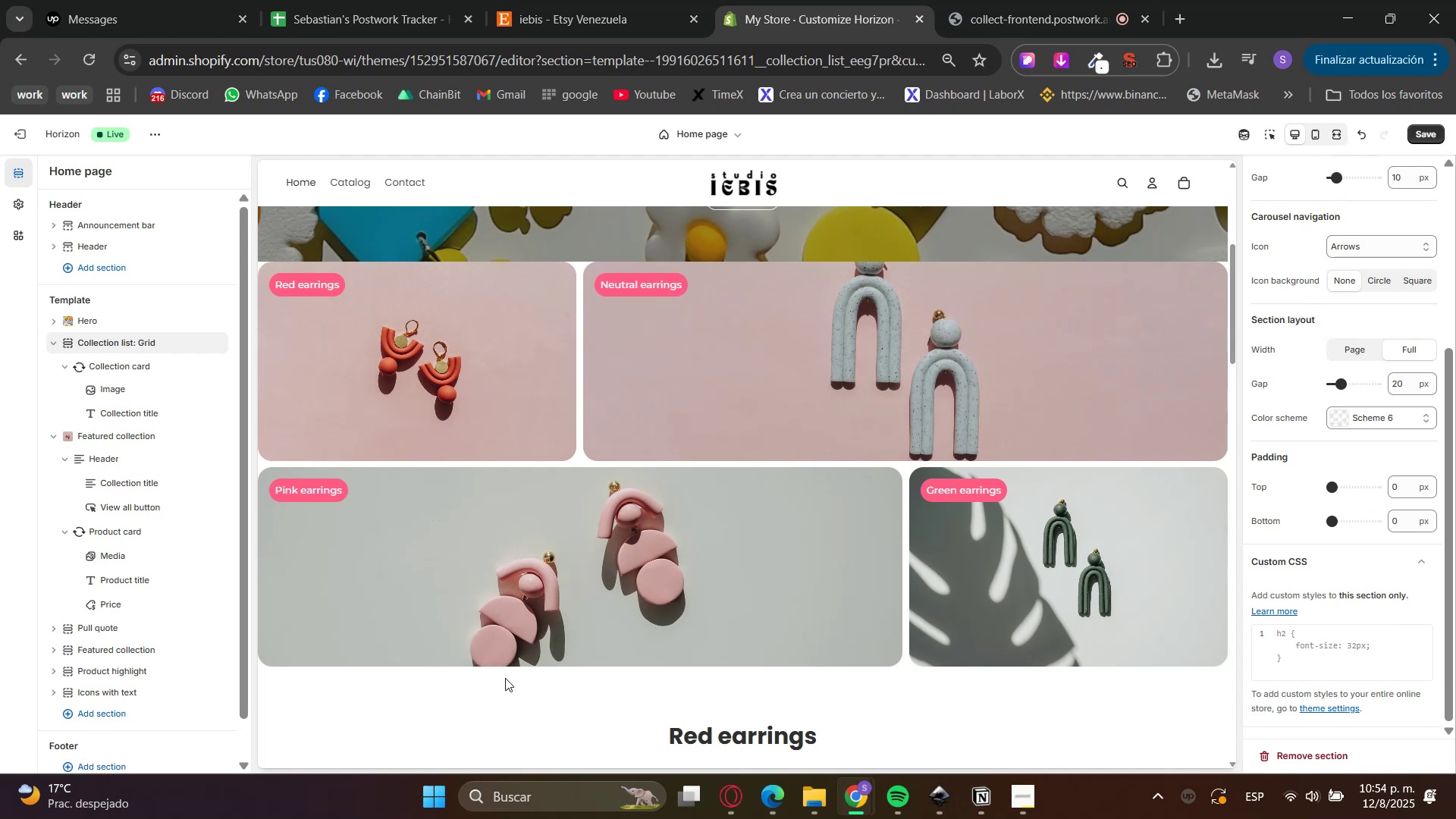 
wait(8.05)
 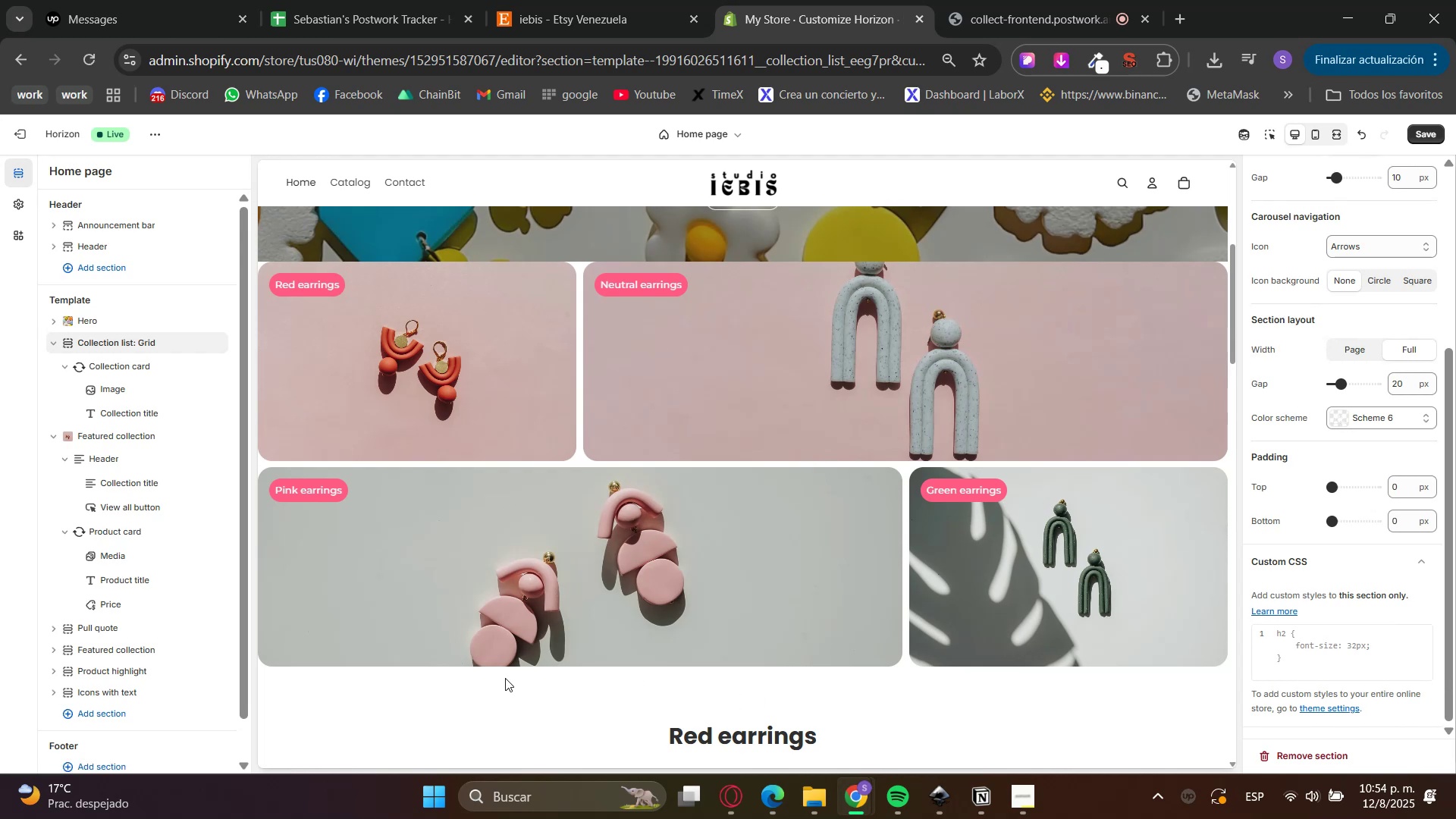 
scroll: coordinate [1142, 639], scroll_direction: down, amount: 5.0
 